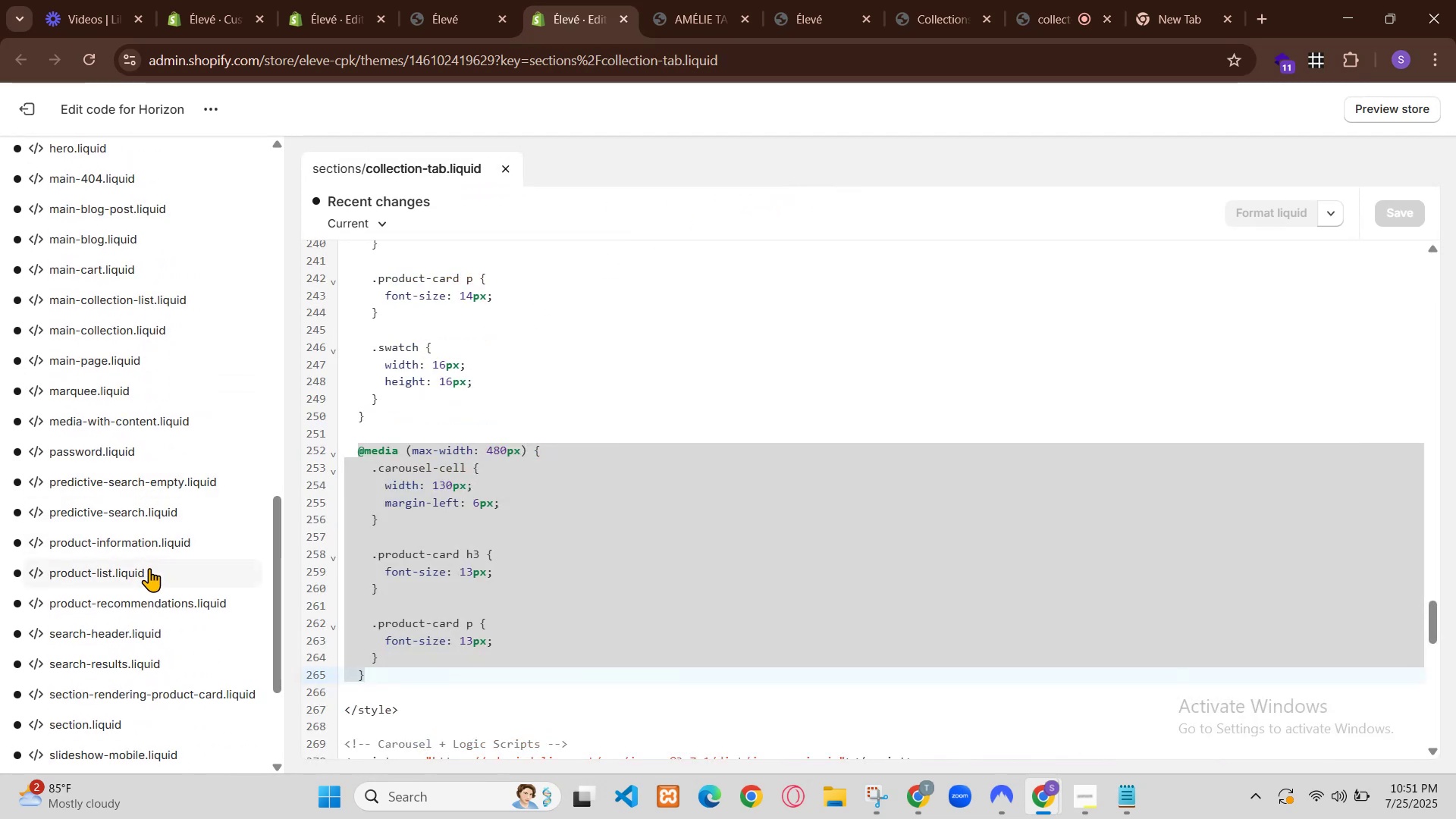 
key(2)
 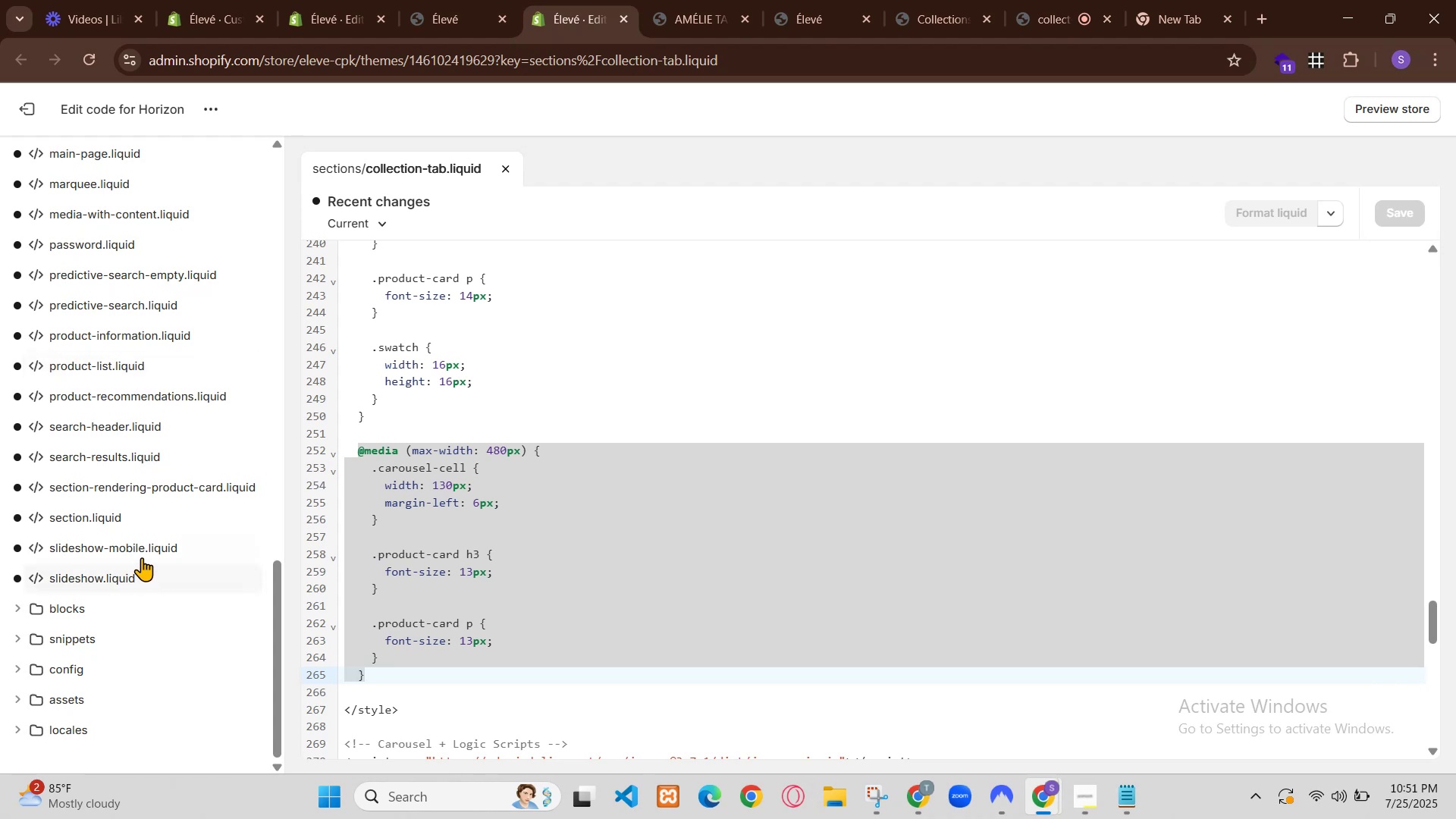 
key(ArrowDown)
 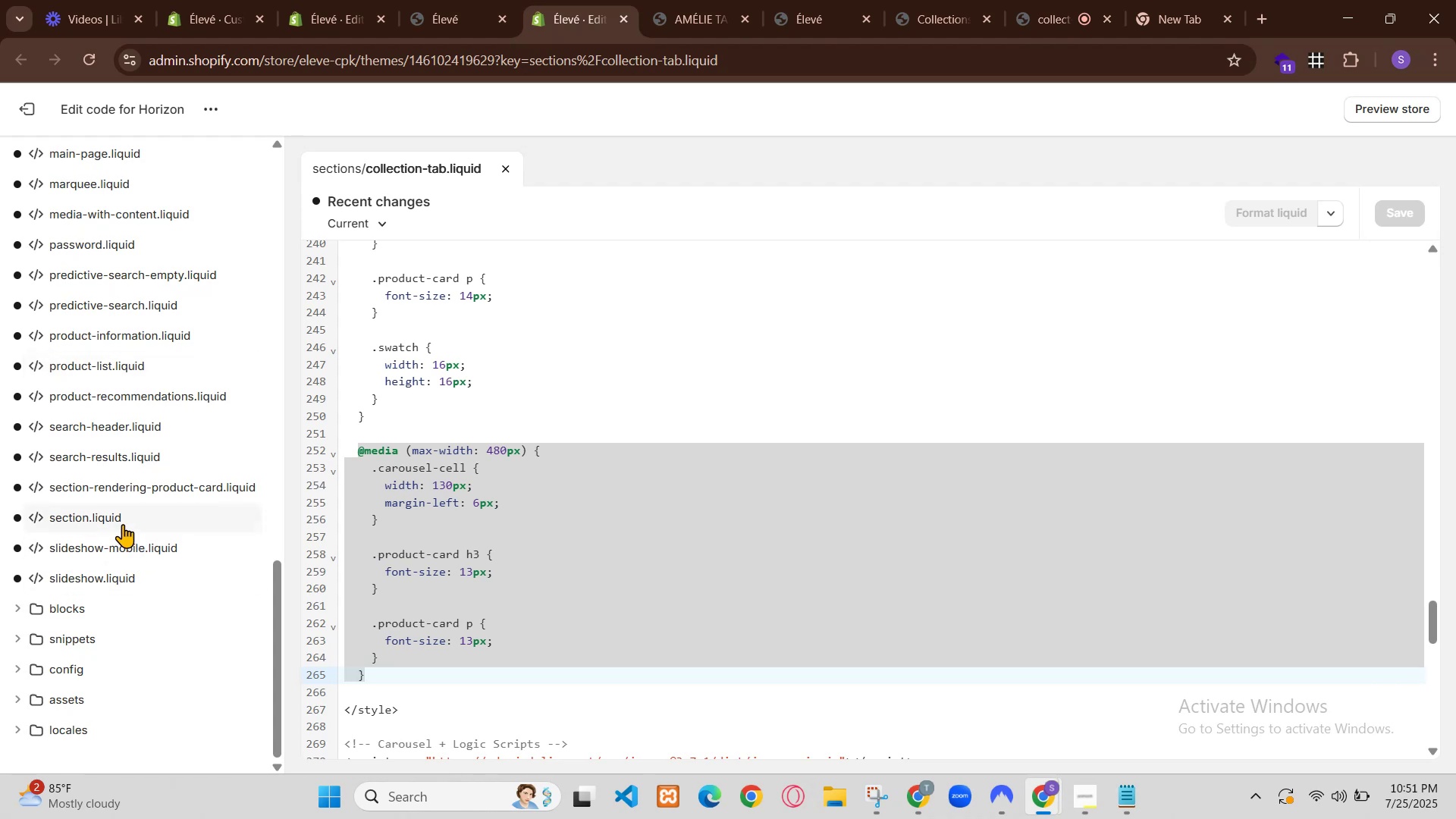 
key(ArrowRight)
 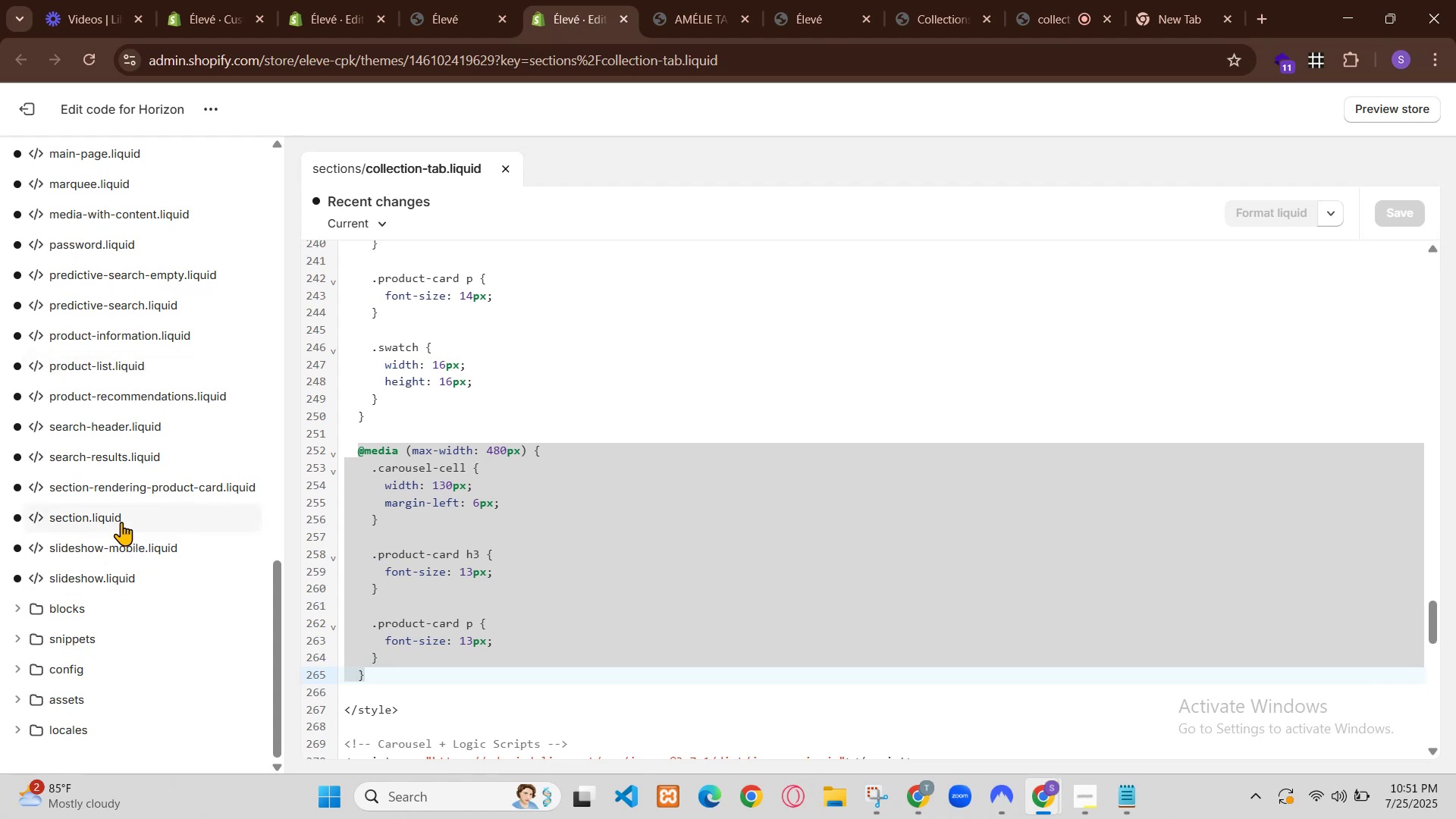 
key(ArrowRight)
 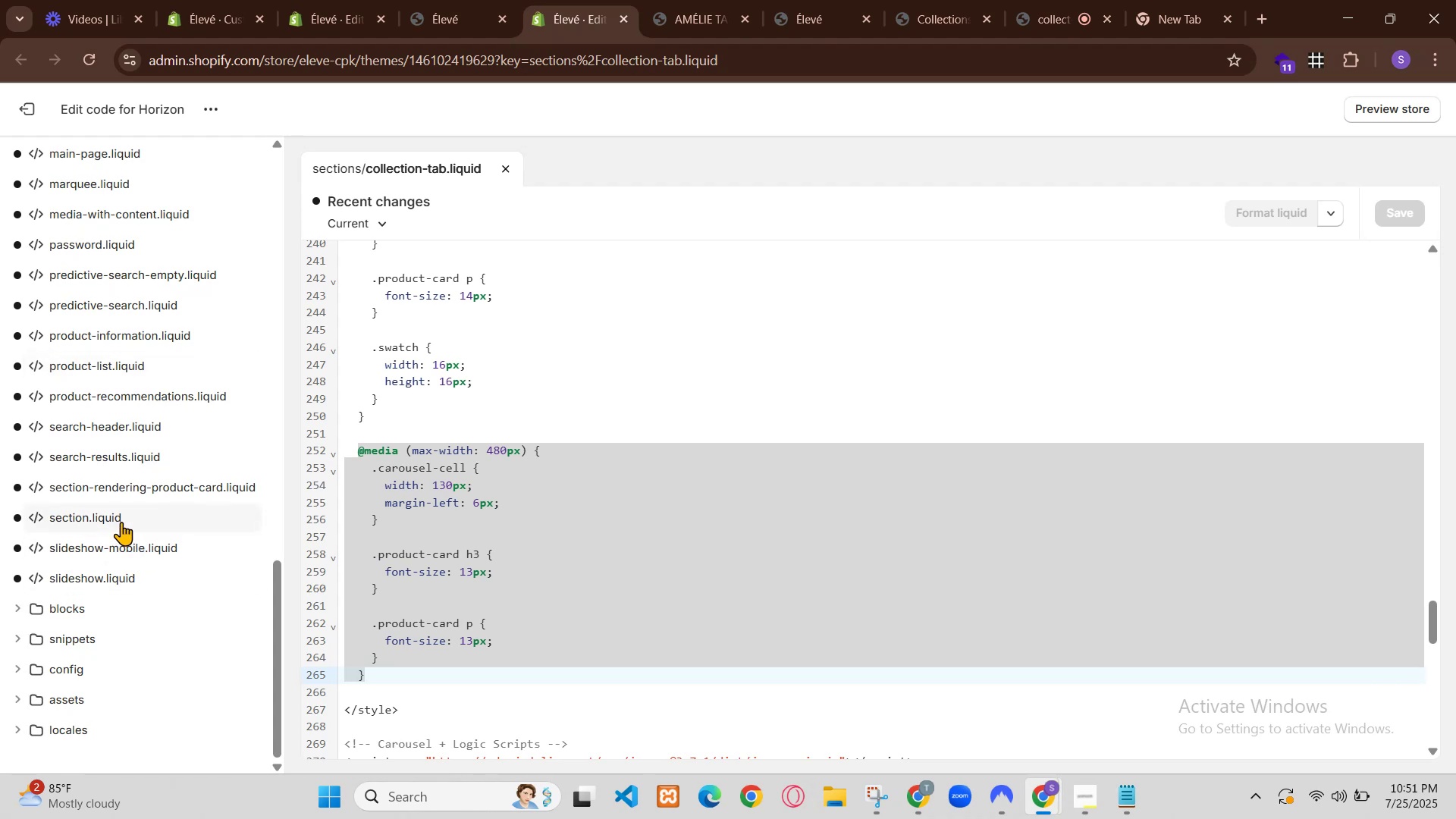 
key(ArrowRight)
 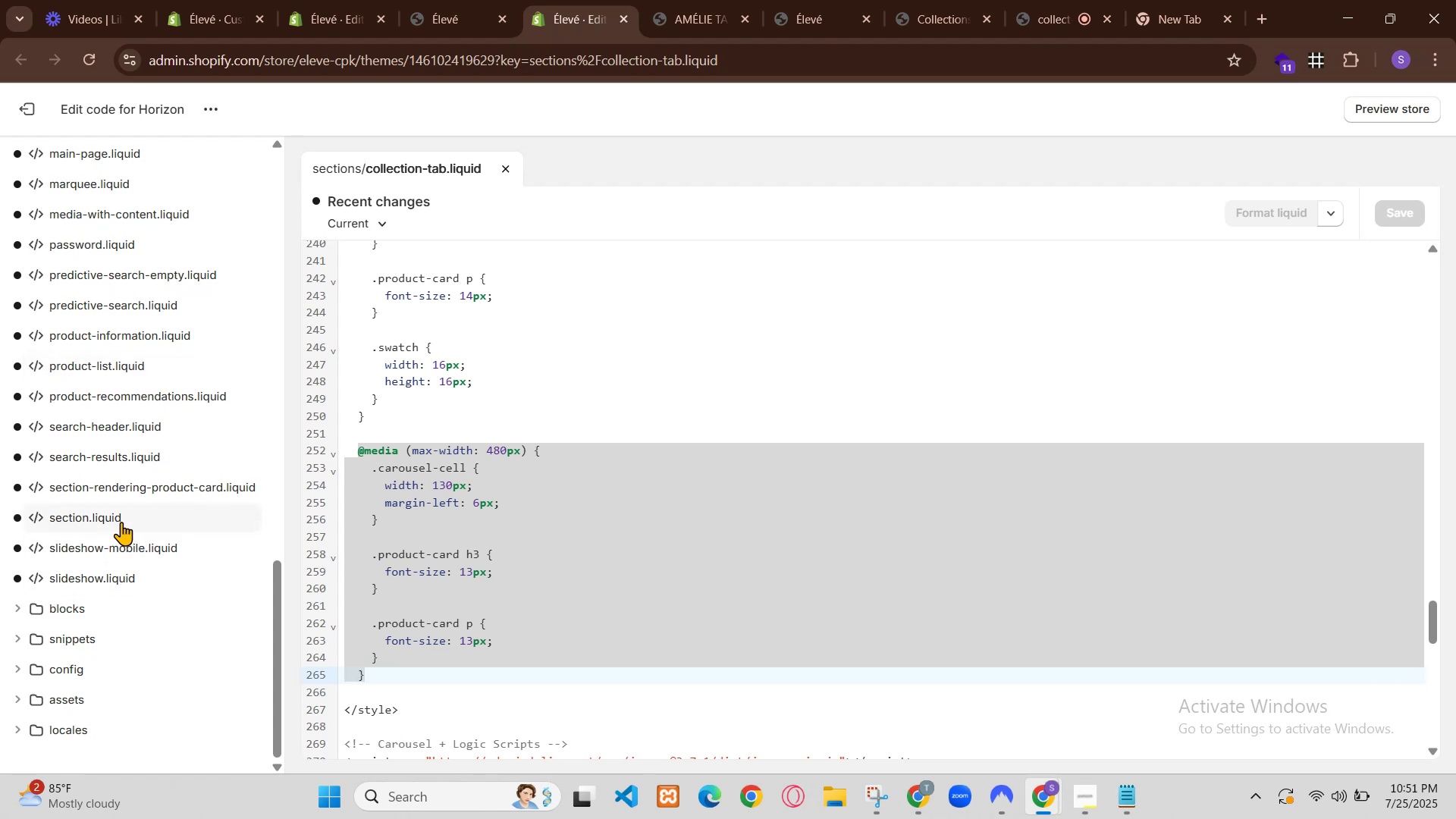 
key(ArrowRight)
 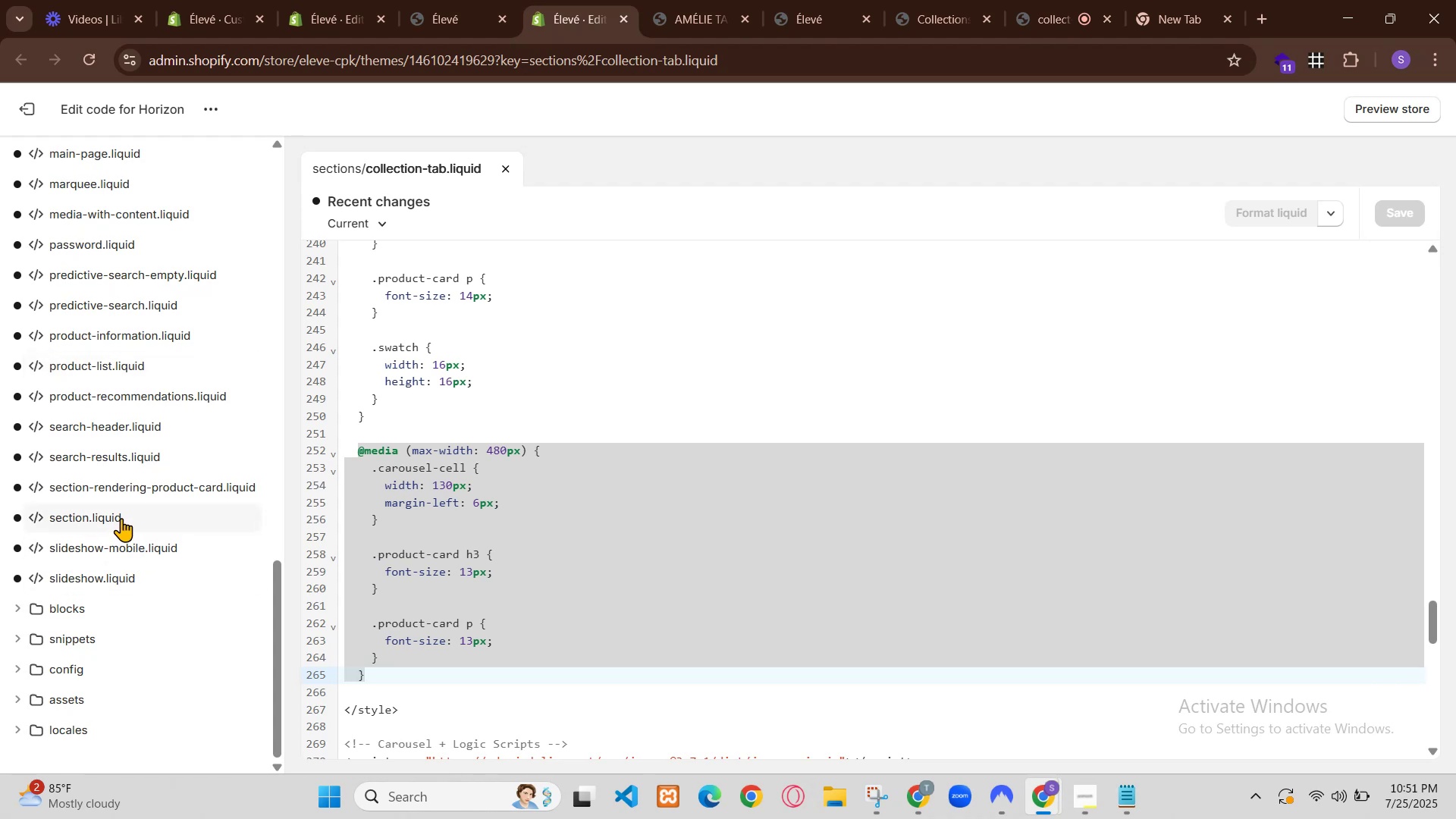 
key(ArrowRight)
 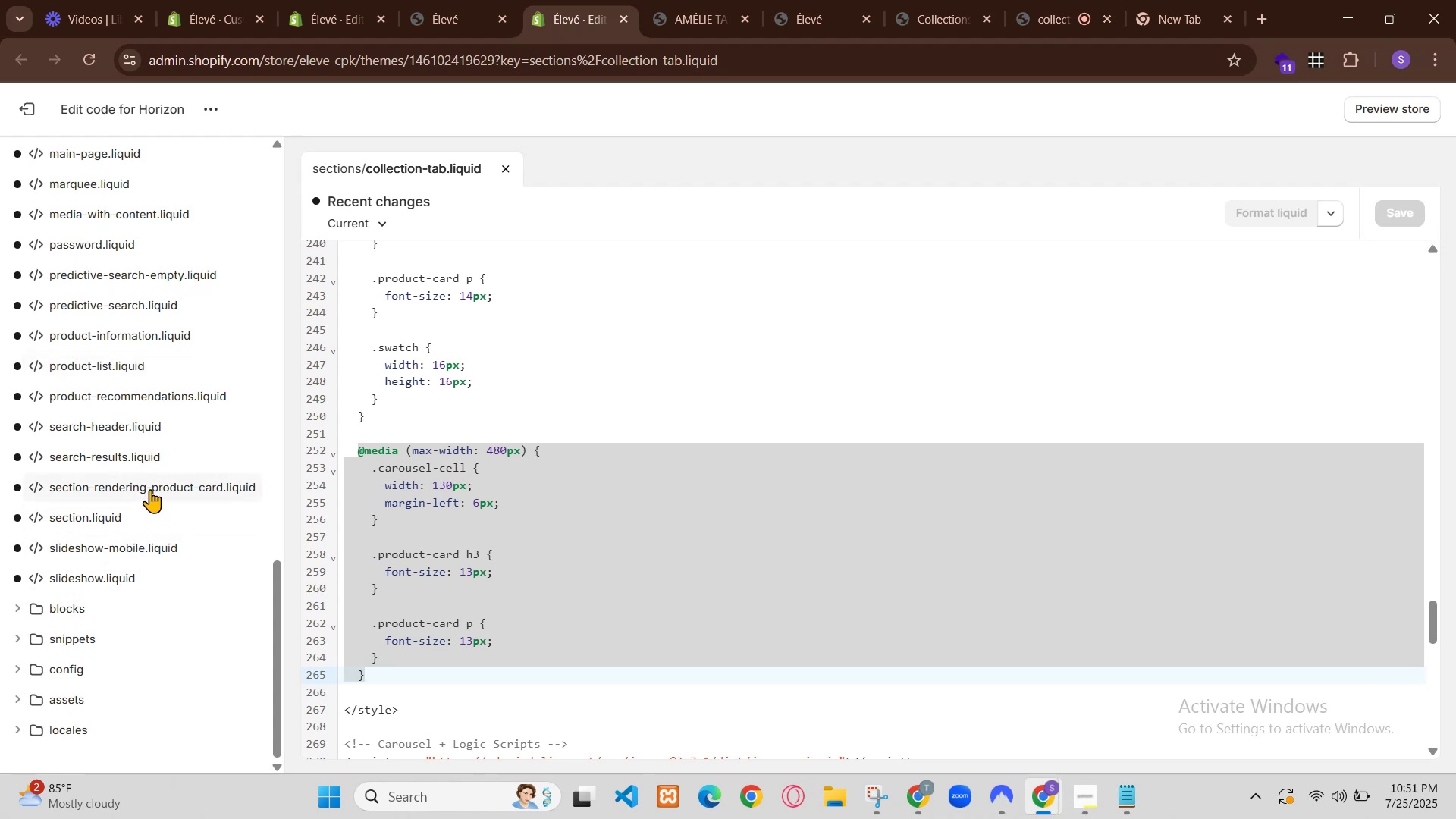 
key(Backspace)
 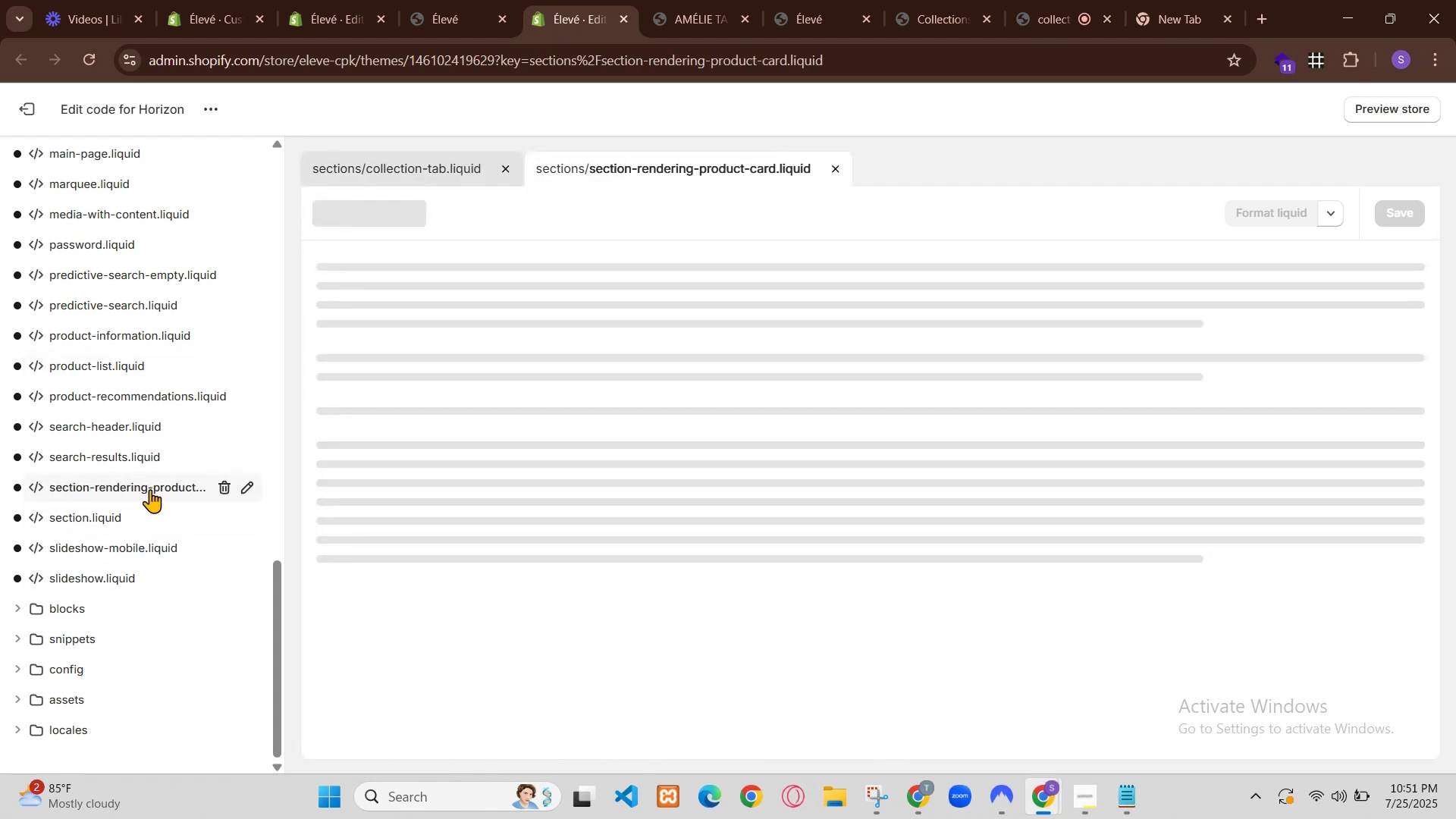 
key(5)
 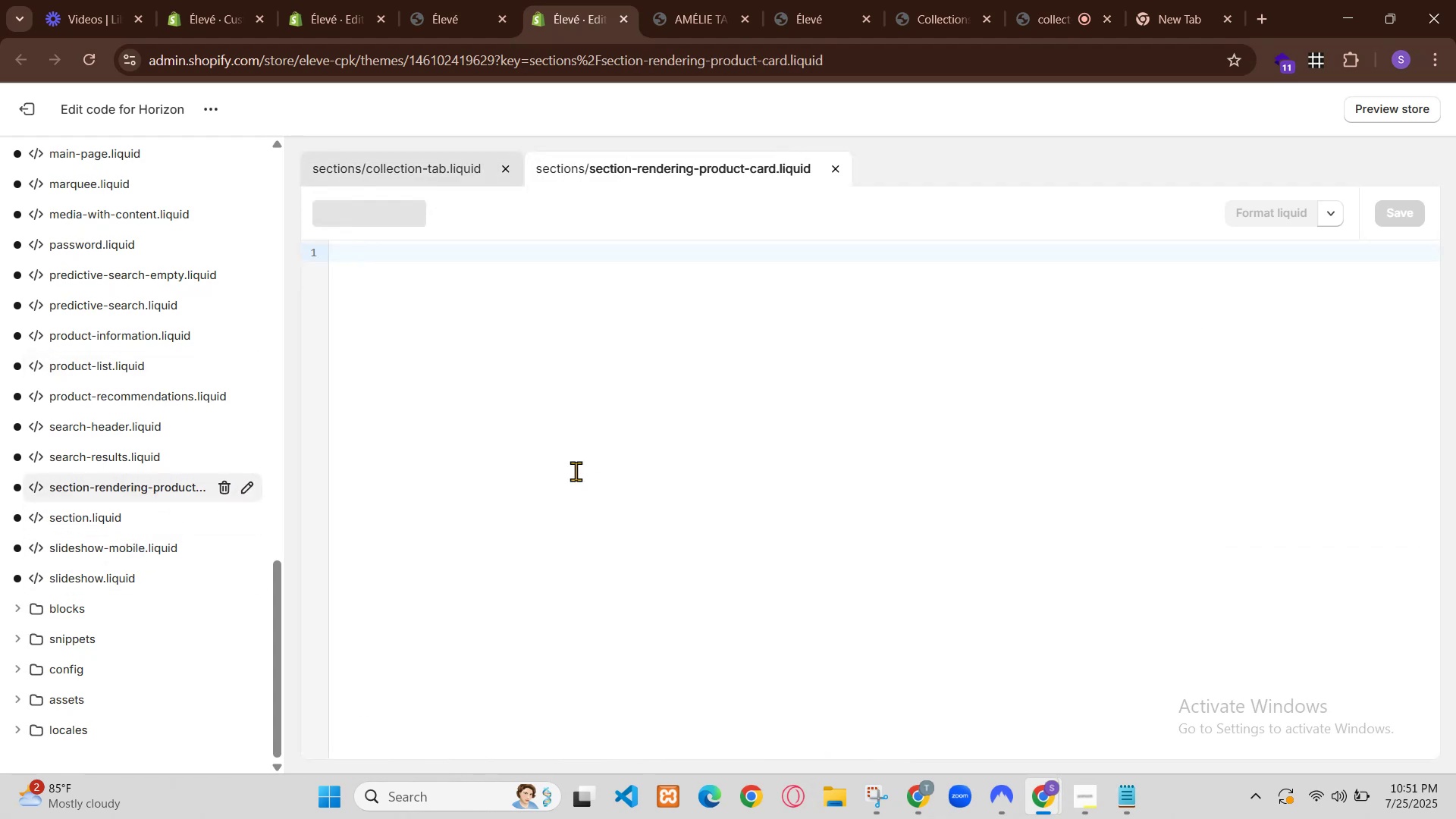 
key(Control+S)
 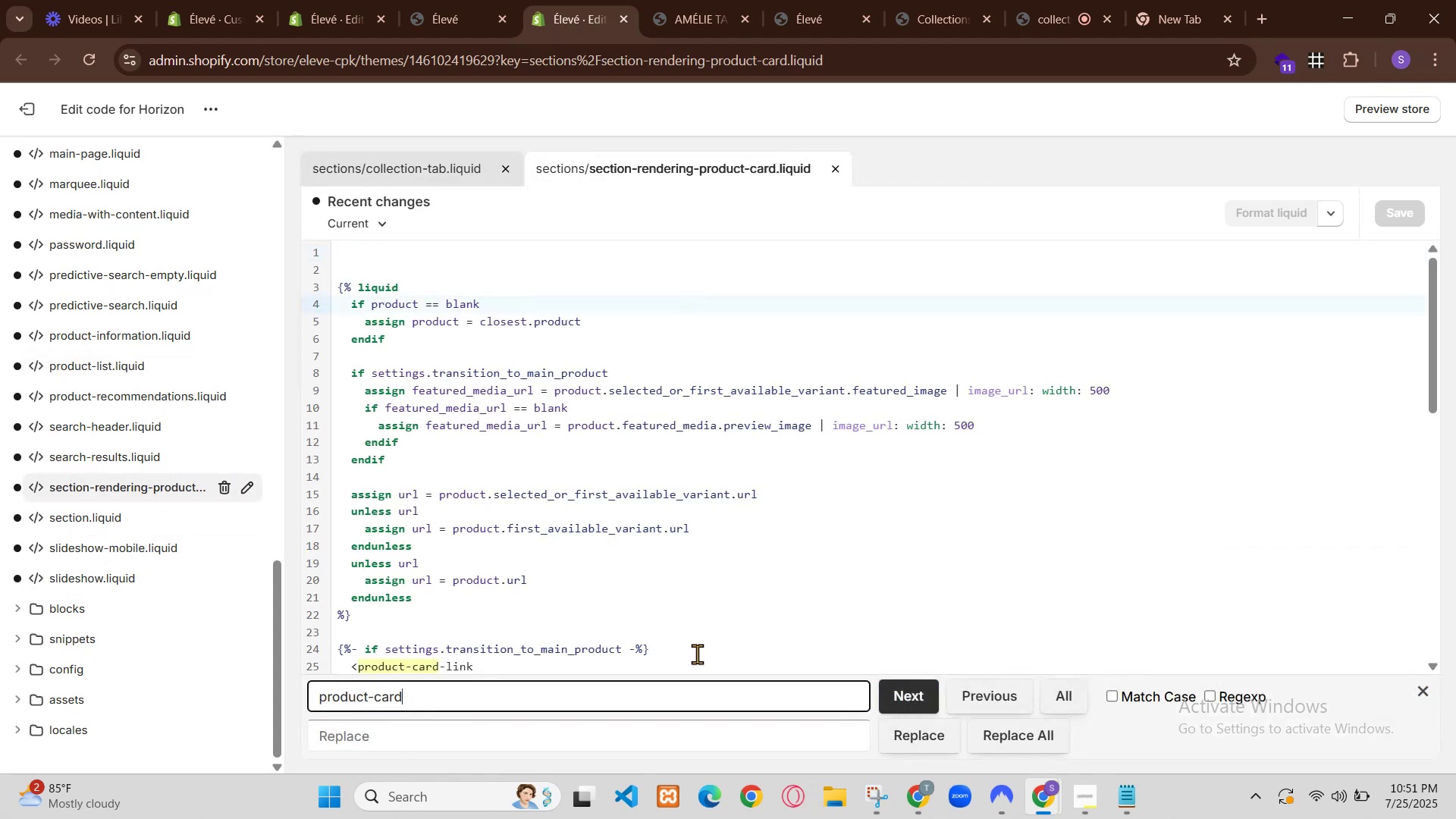 
left_click([328, 0])
 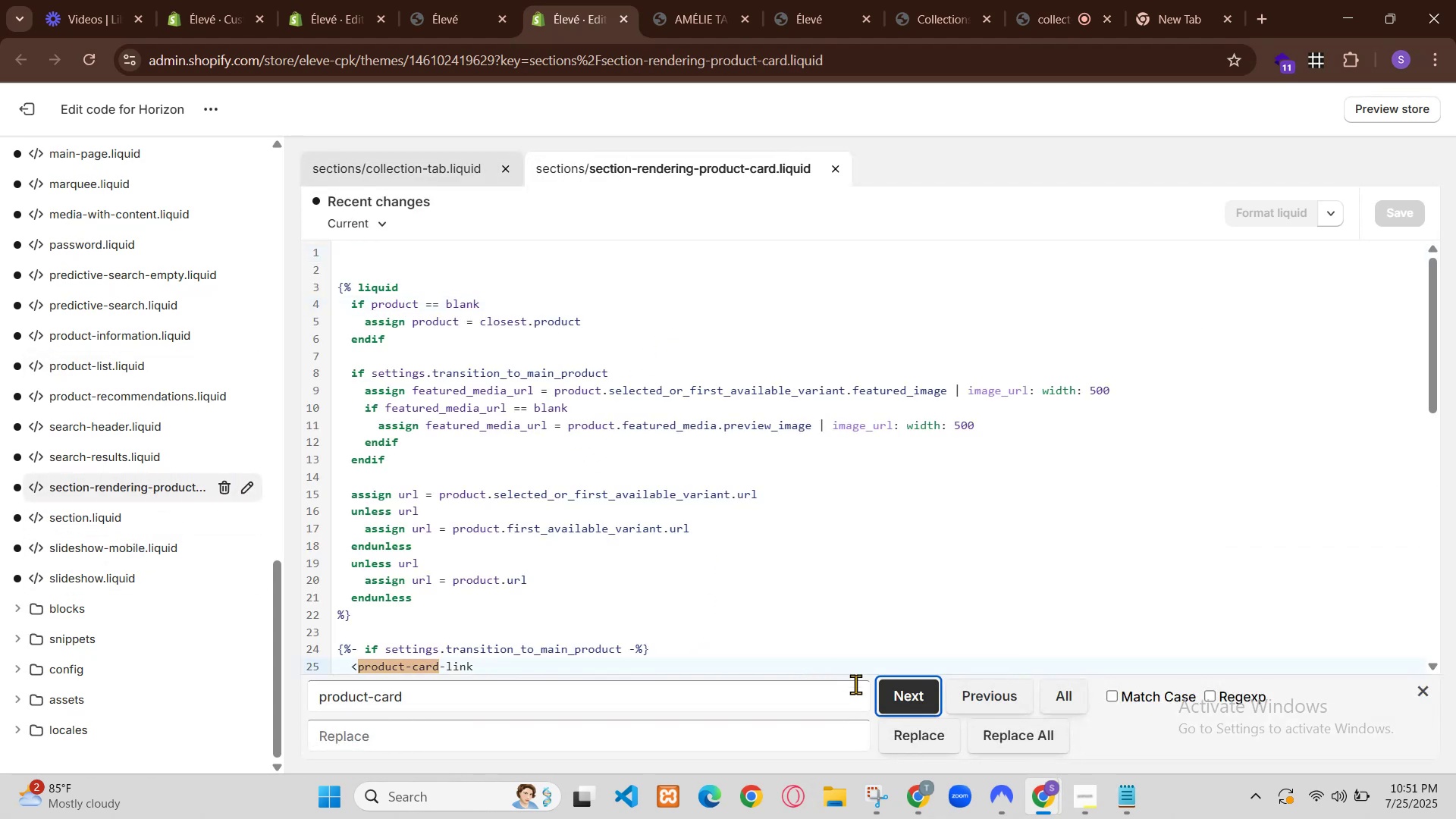 
left_click([260, 0])
 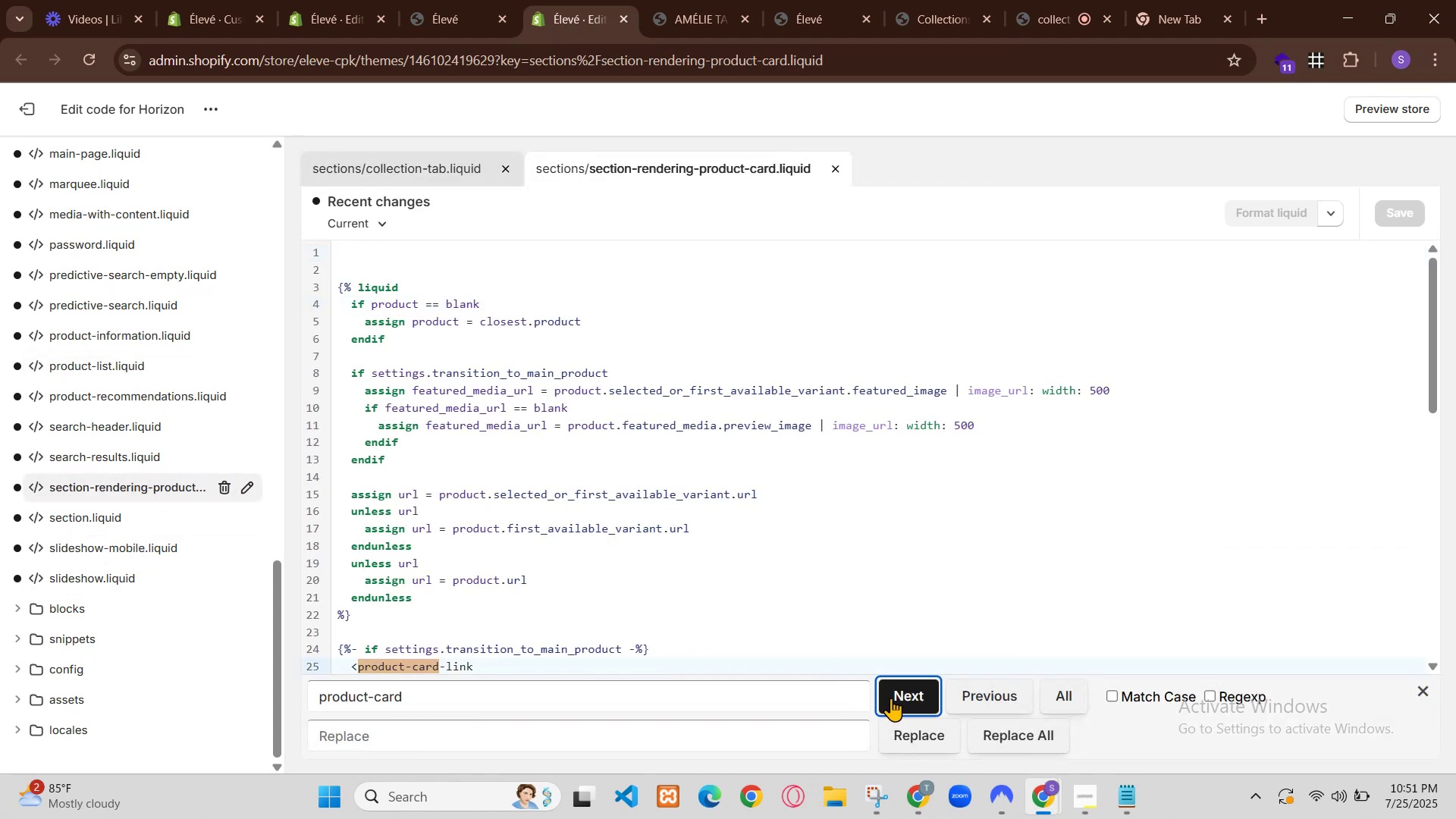 
key(Control+R)
 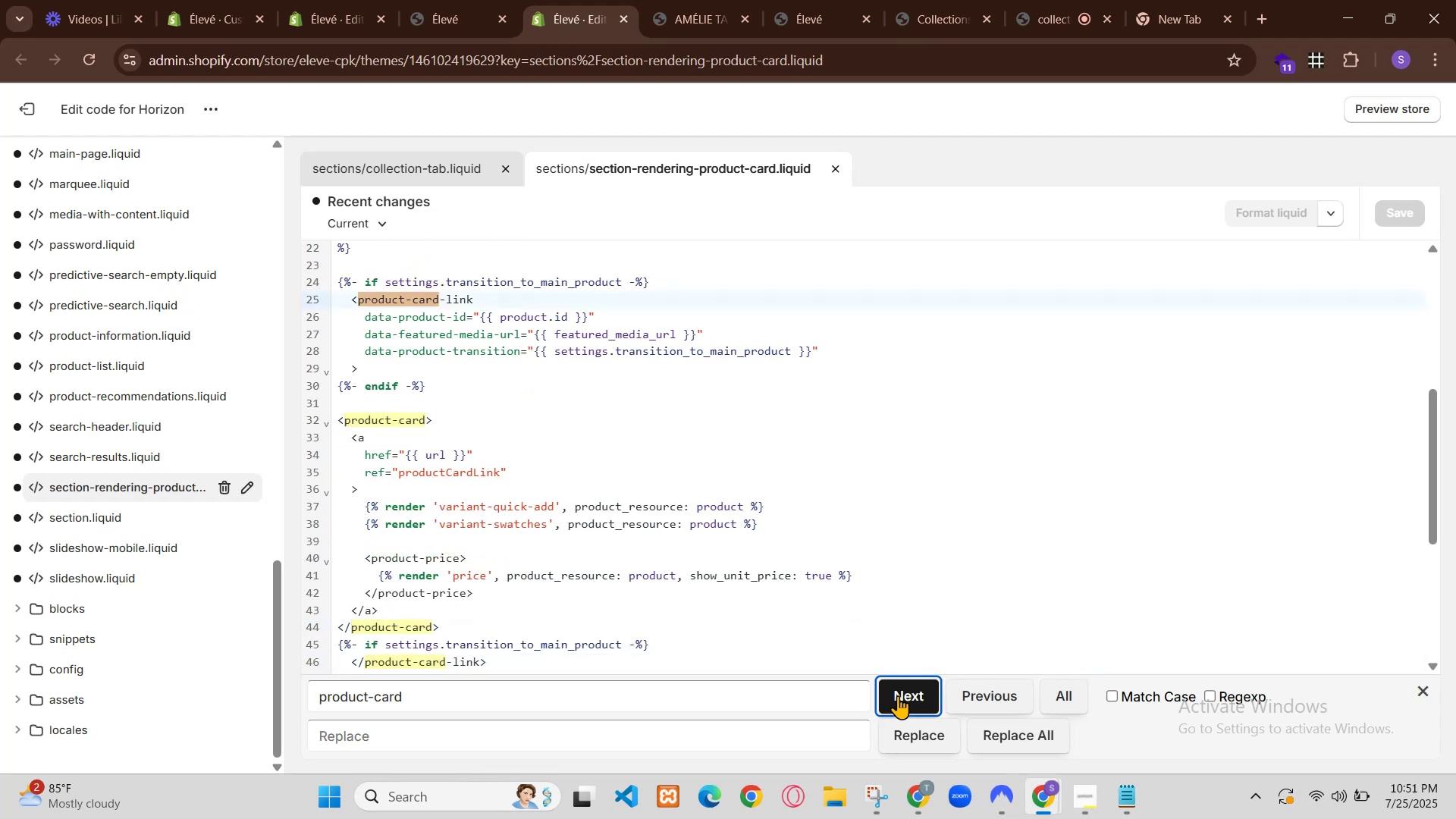 
key(Control+R)
 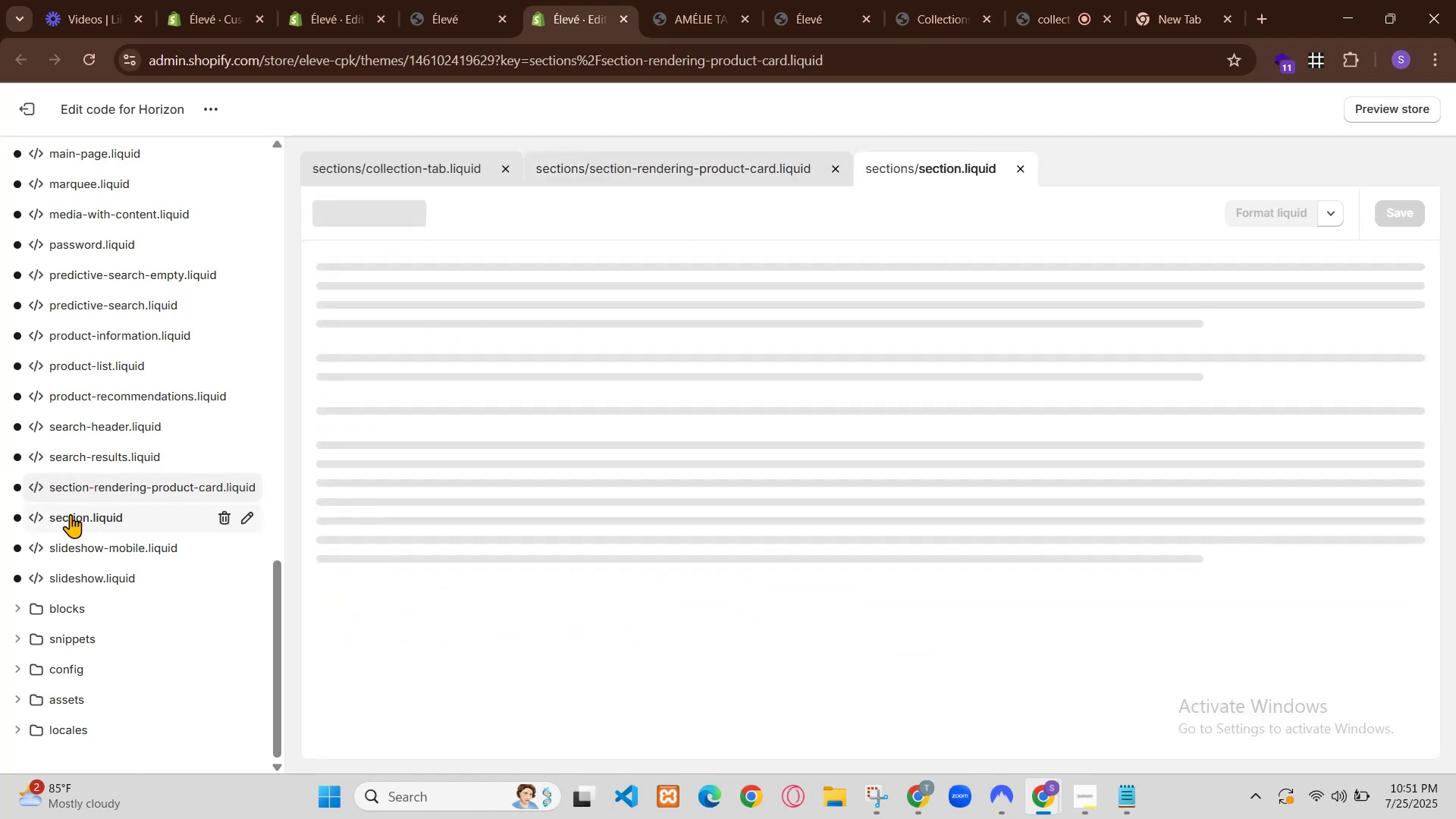 
wait(7.89)
 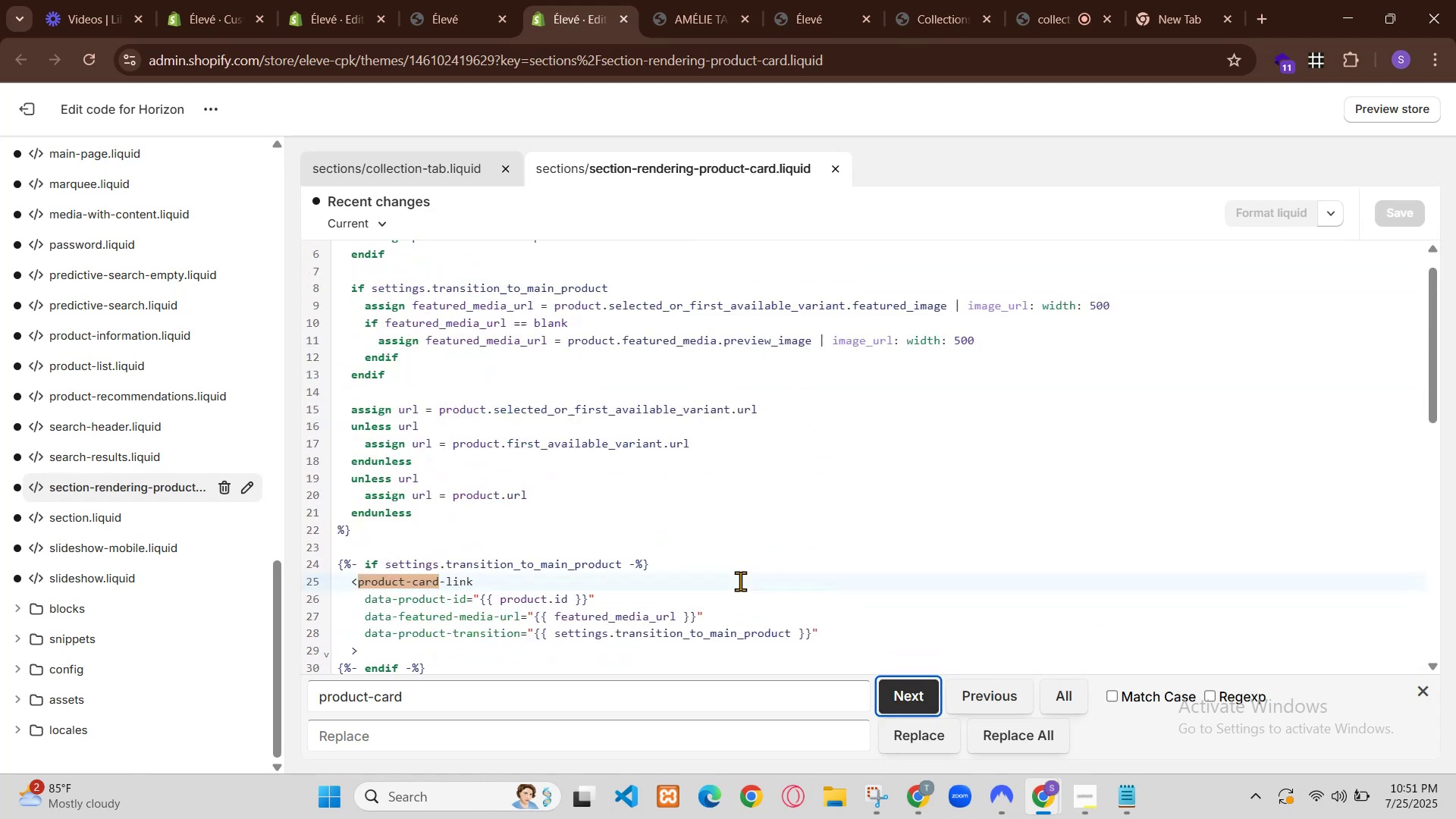 
scroll: coordinate [903, 391], scroll_direction: down, amount: 16.0
 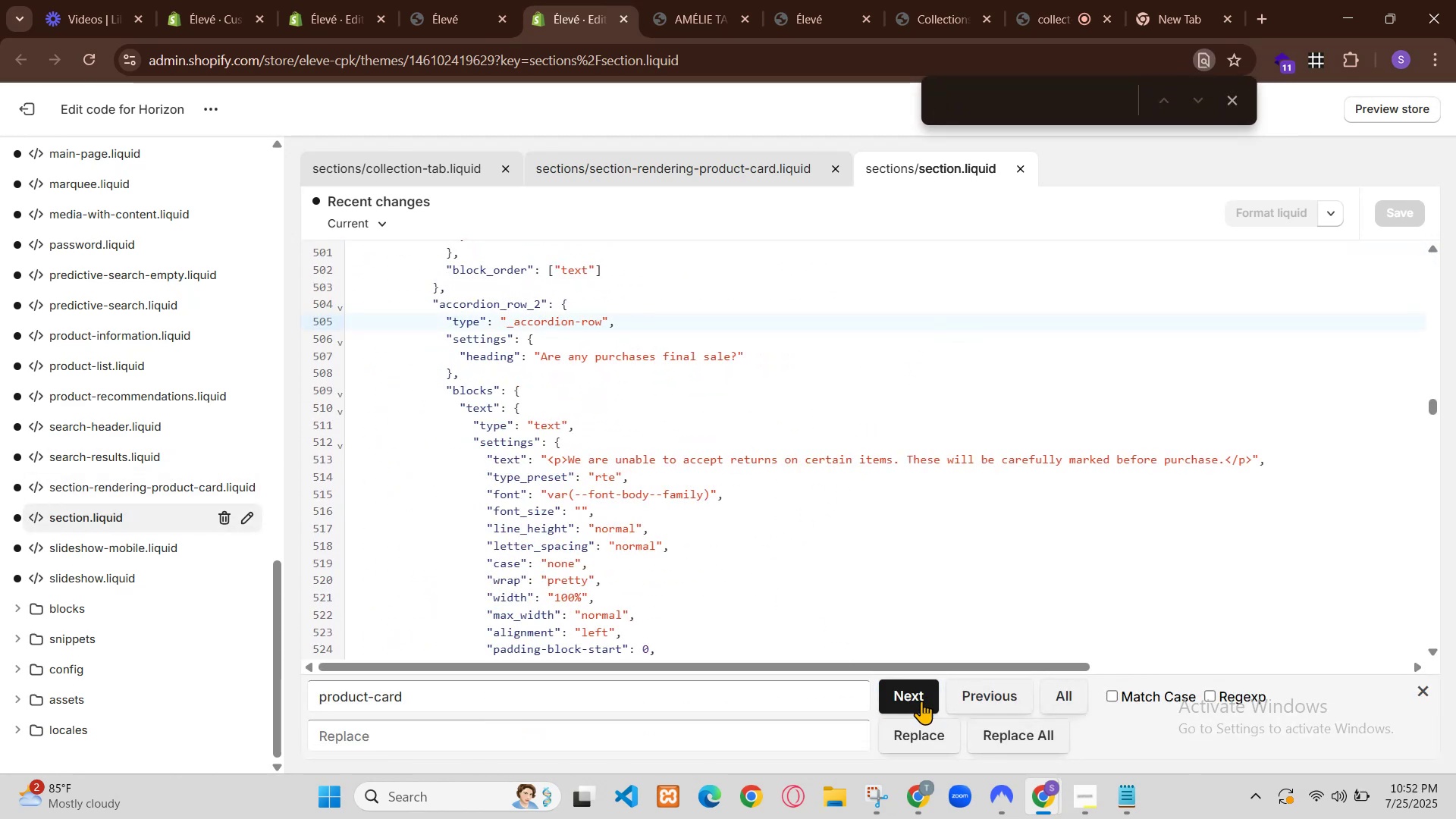 
scroll: coordinate [903, 391], scroll_direction: up, amount: 1.0
 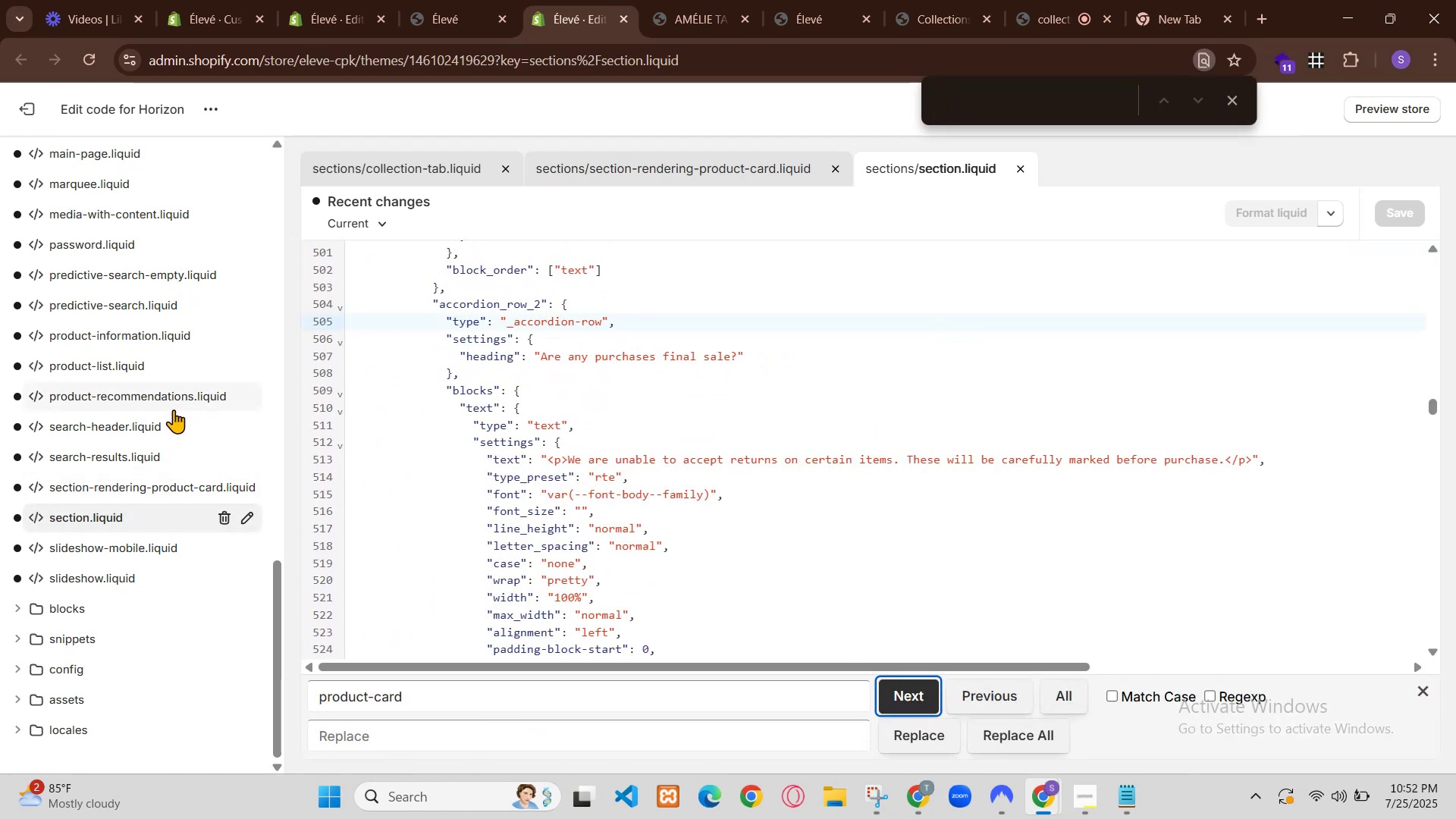 
left_click([1165, 105])
 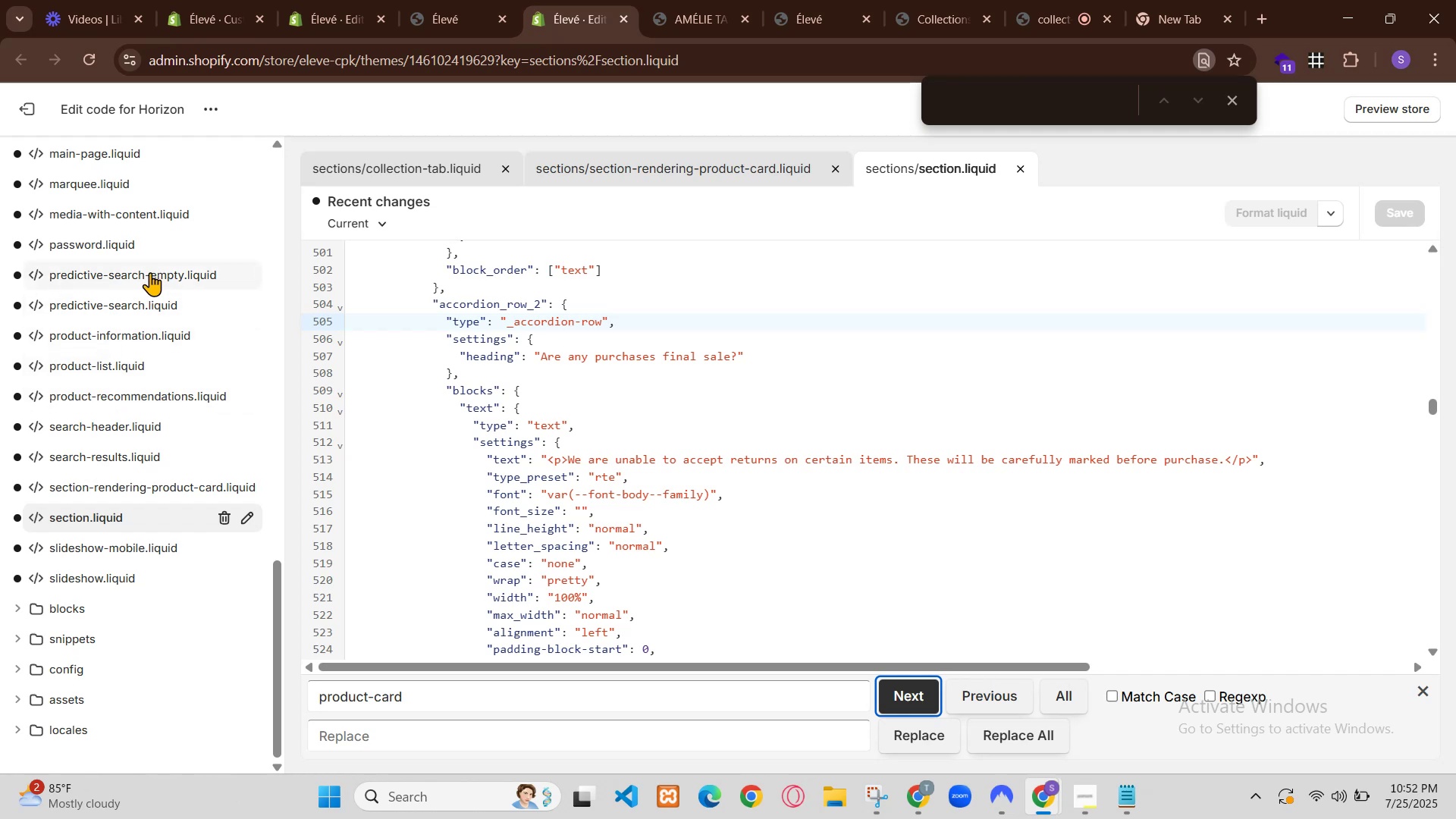 
left_click([1220, 110])
 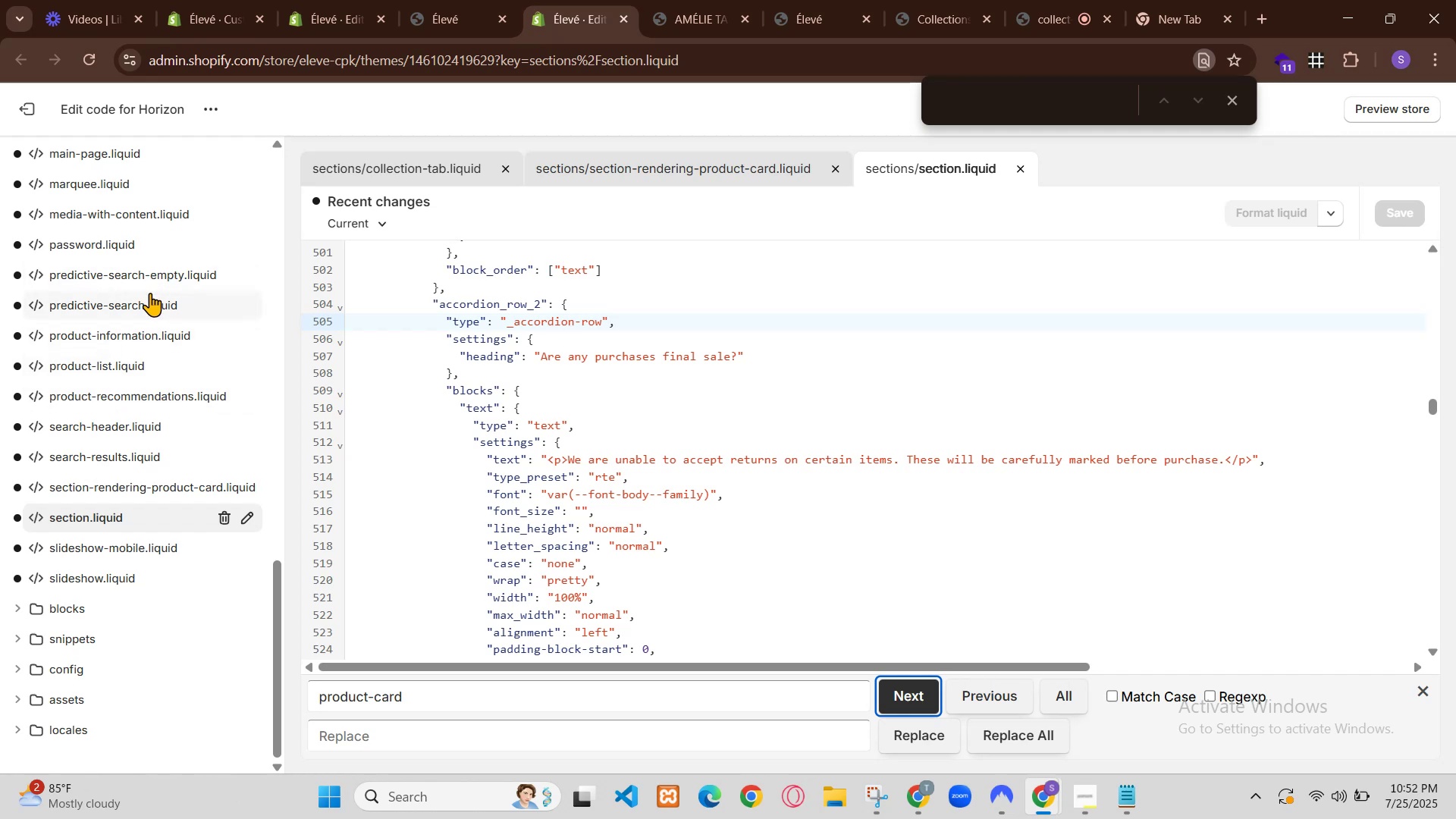 
scroll: coordinate [1166, 339], scroll_direction: down, amount: 16.0
 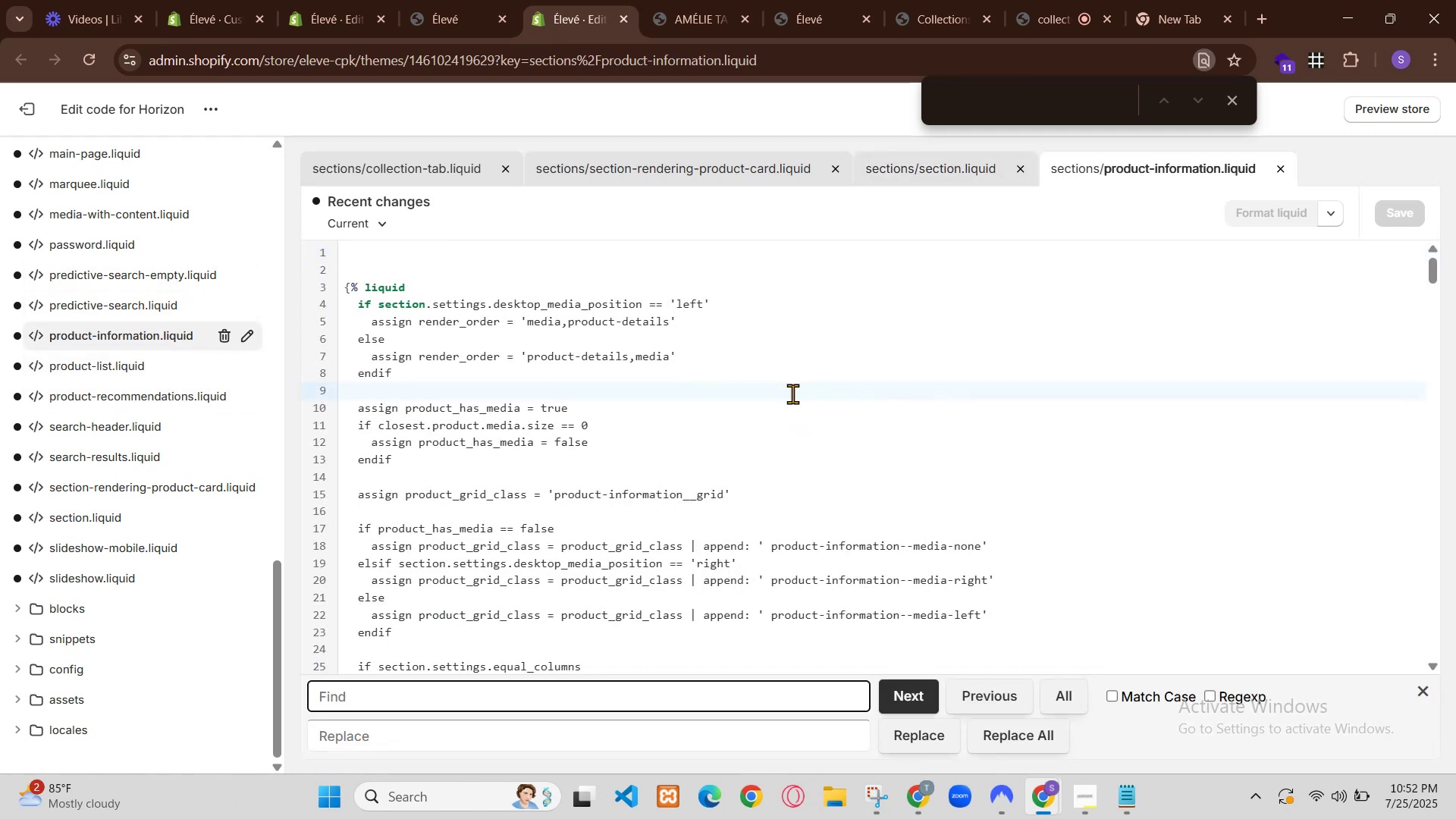 
left_click([1195, 106])
 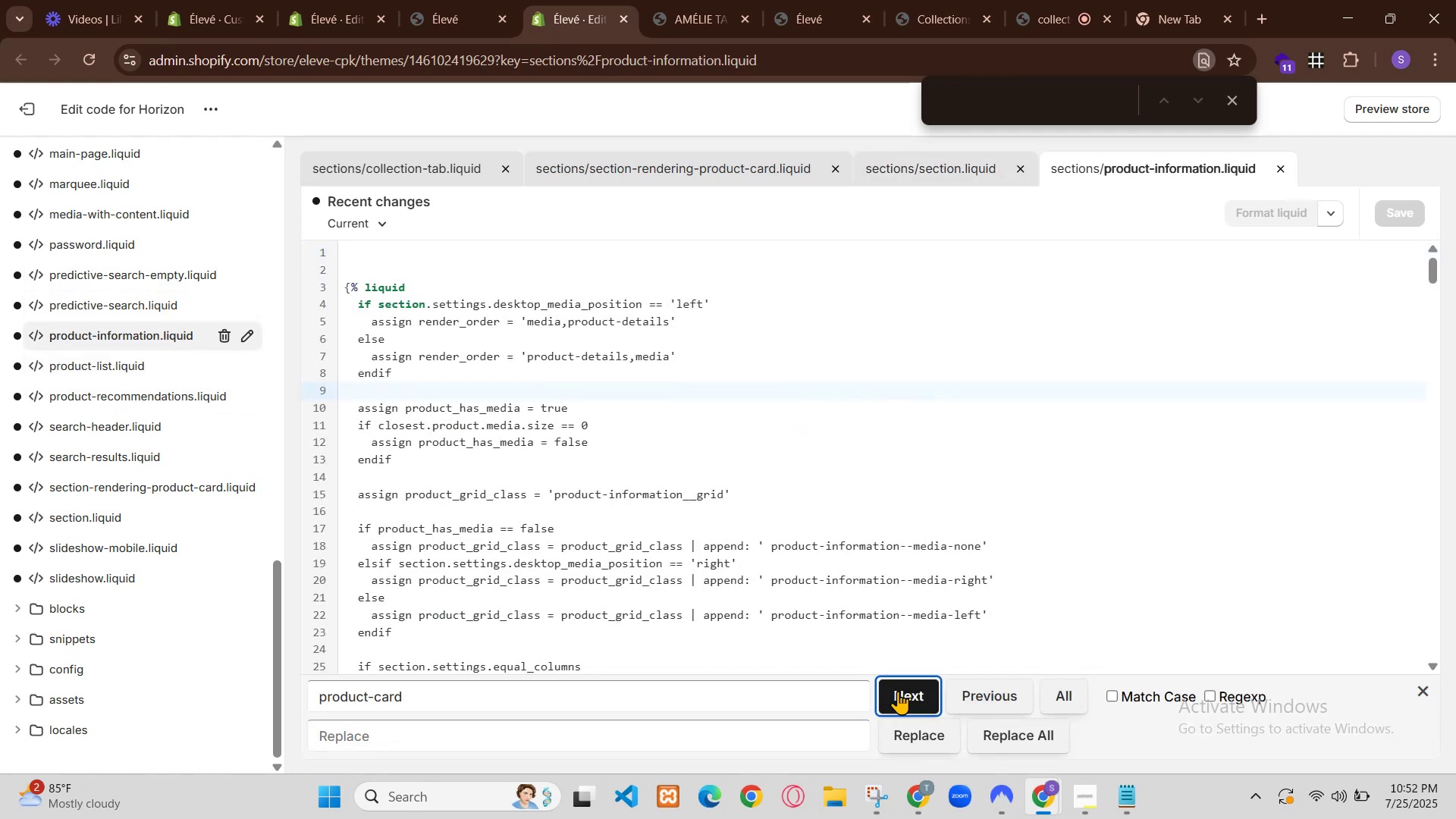 
scroll: coordinate [872, 431], scroll_direction: up, amount: 1.0
 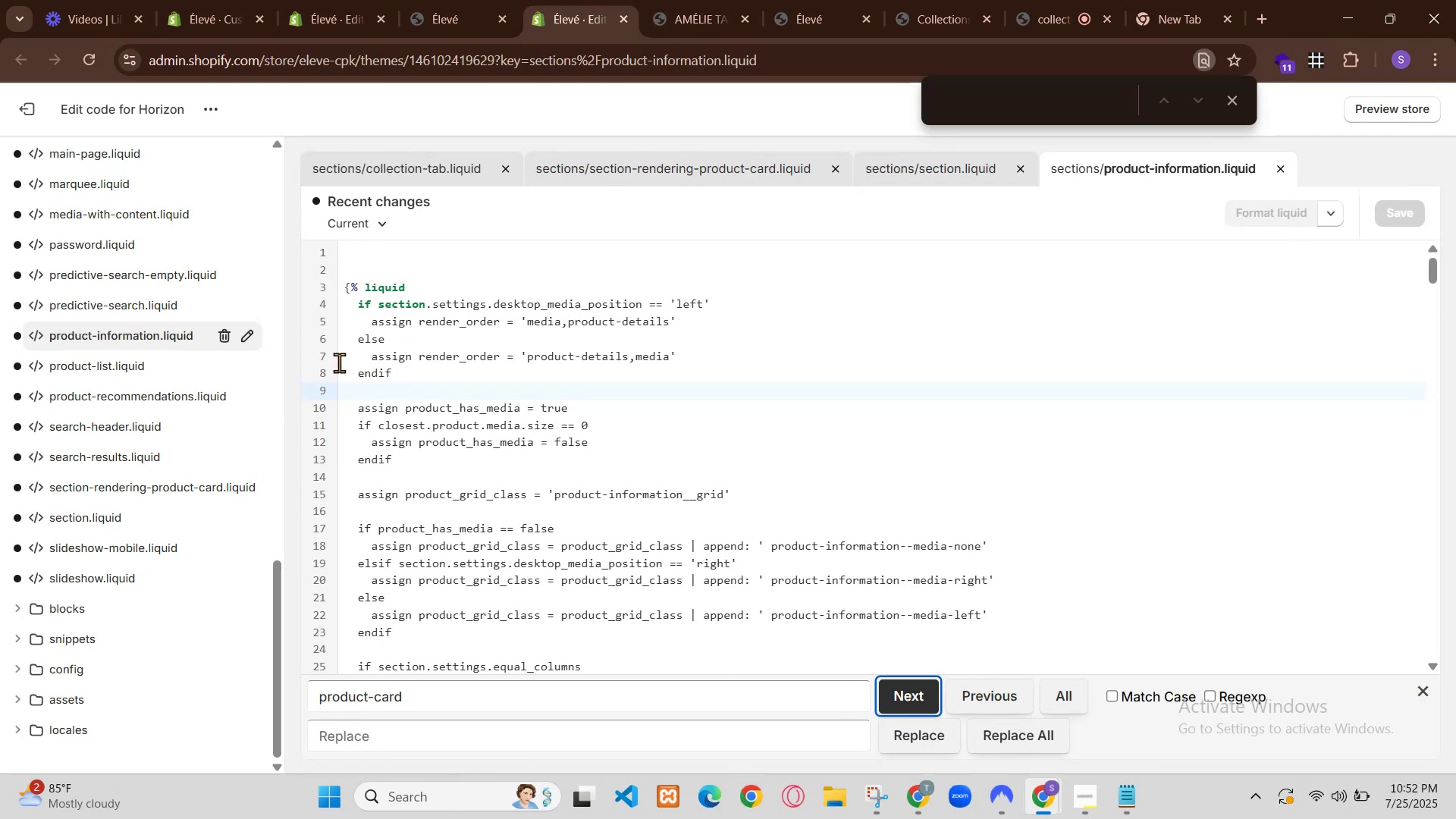 
scroll: coordinate [872, 431], scroll_direction: down, amount: 1.0
 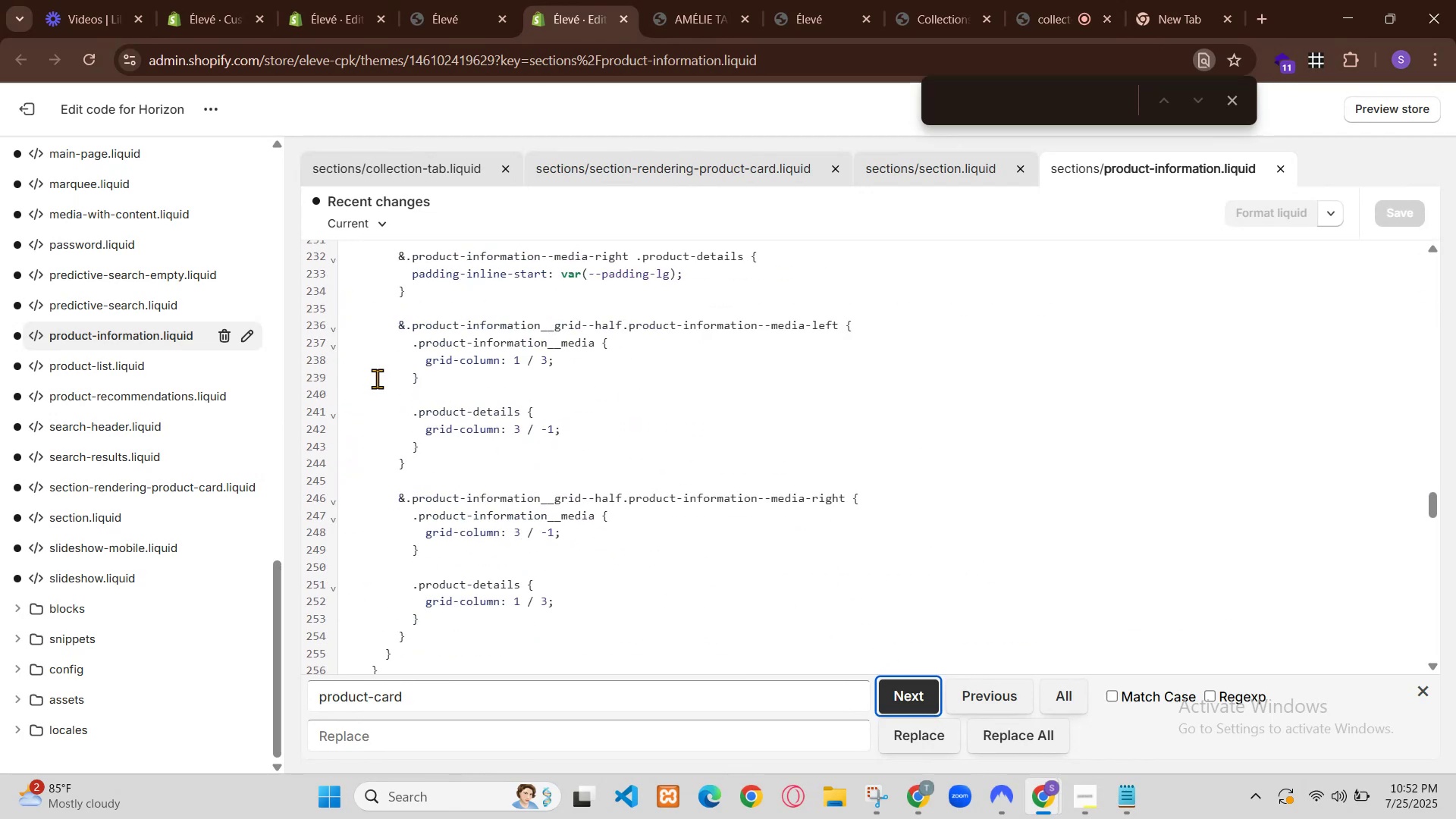 
left_click([1040, 800])
 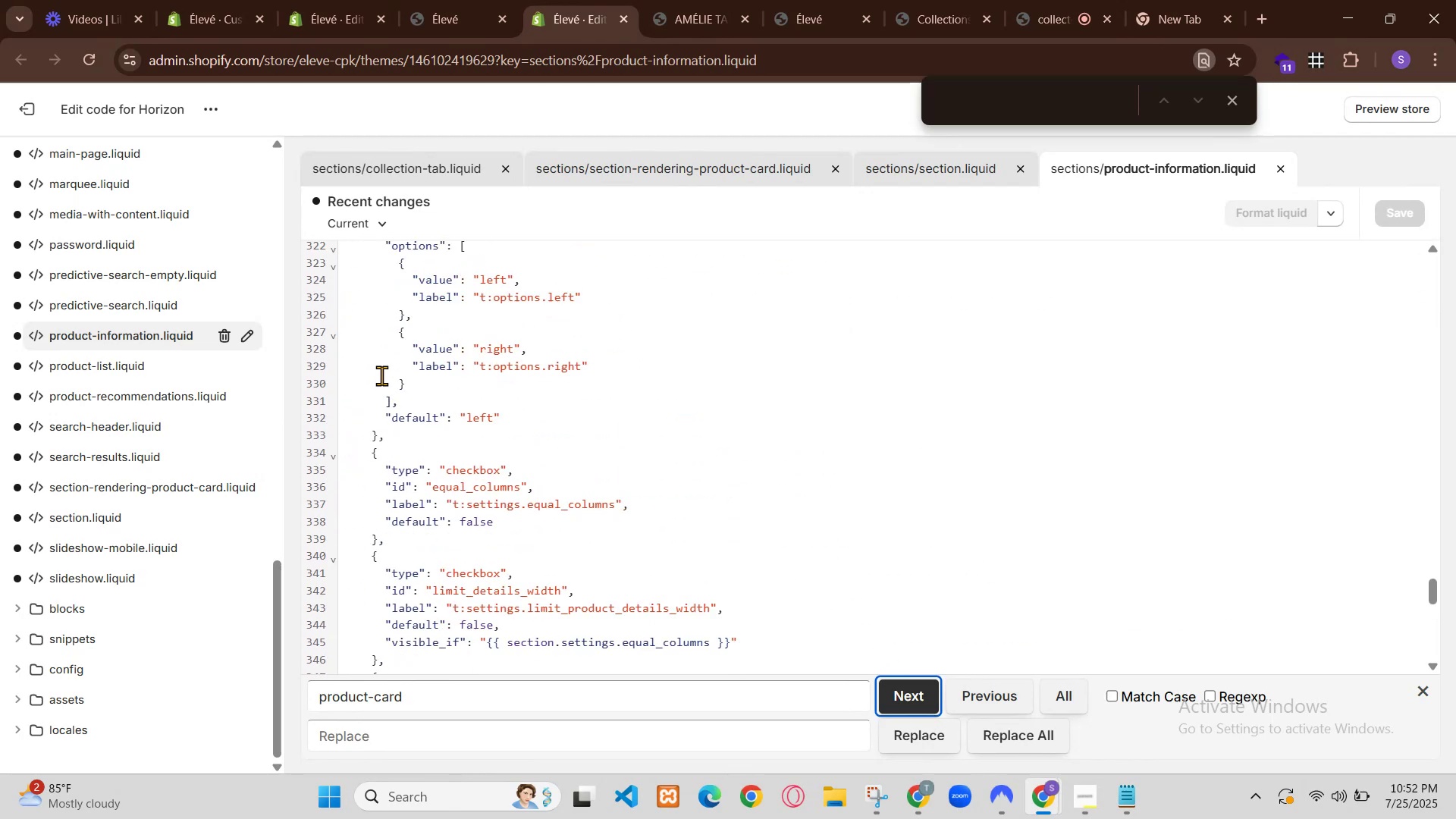 
left_click([946, 726])
 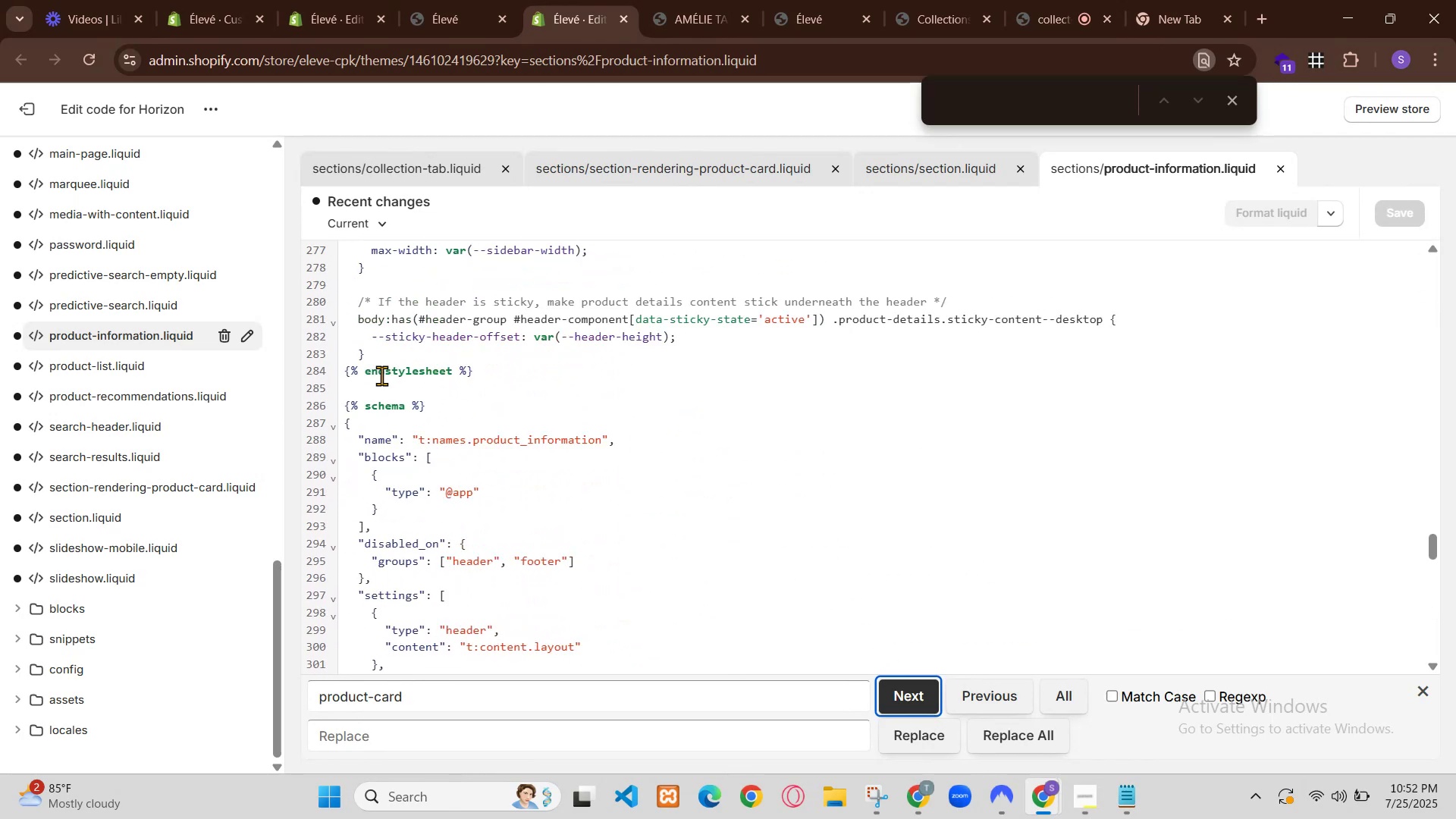 
left_click([627, 0])
 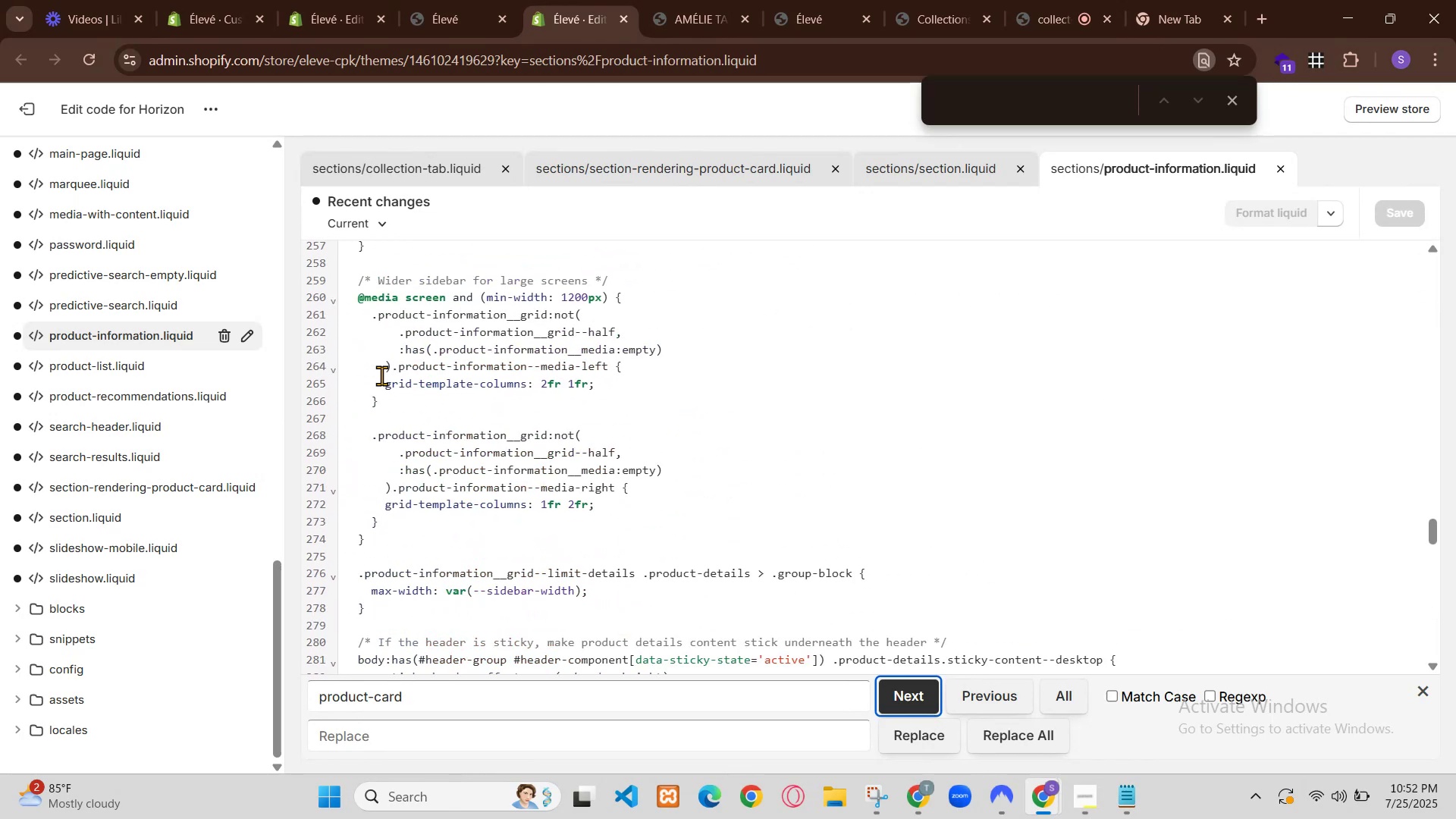 
left_click([485, 0])
 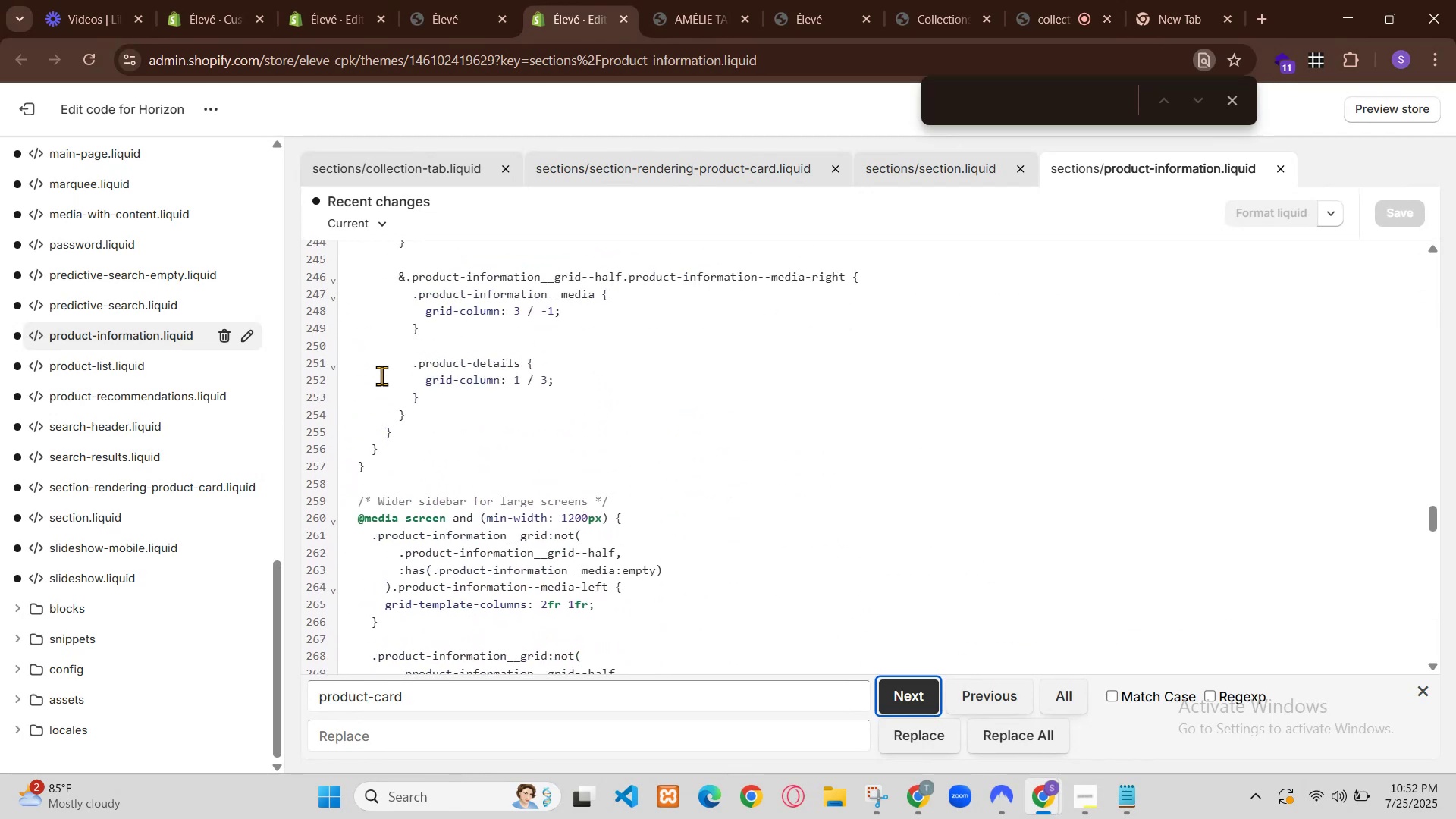 
key(Control+Z)
 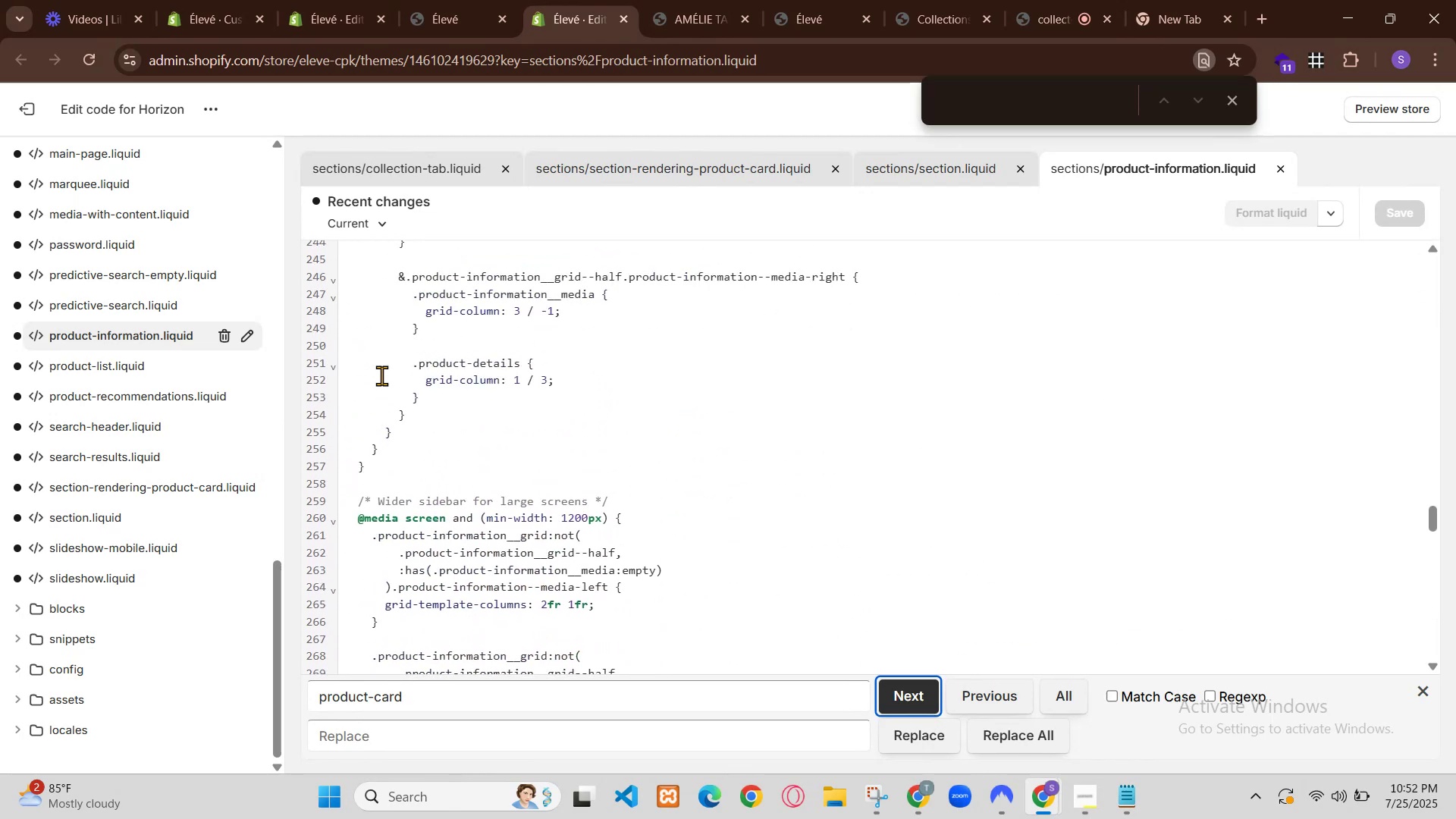 
key(Control+Z)
 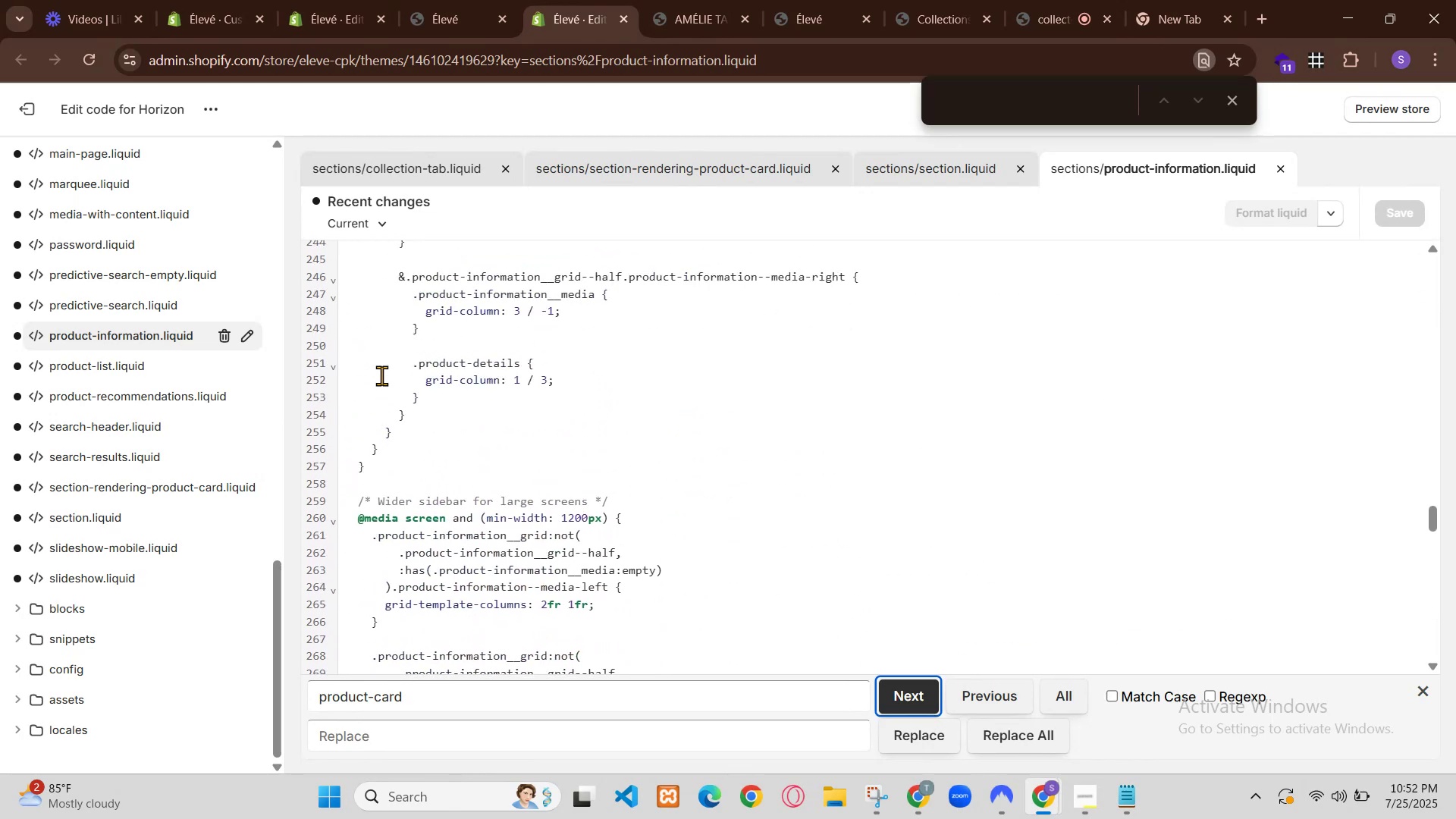 
key(Control+Z)
 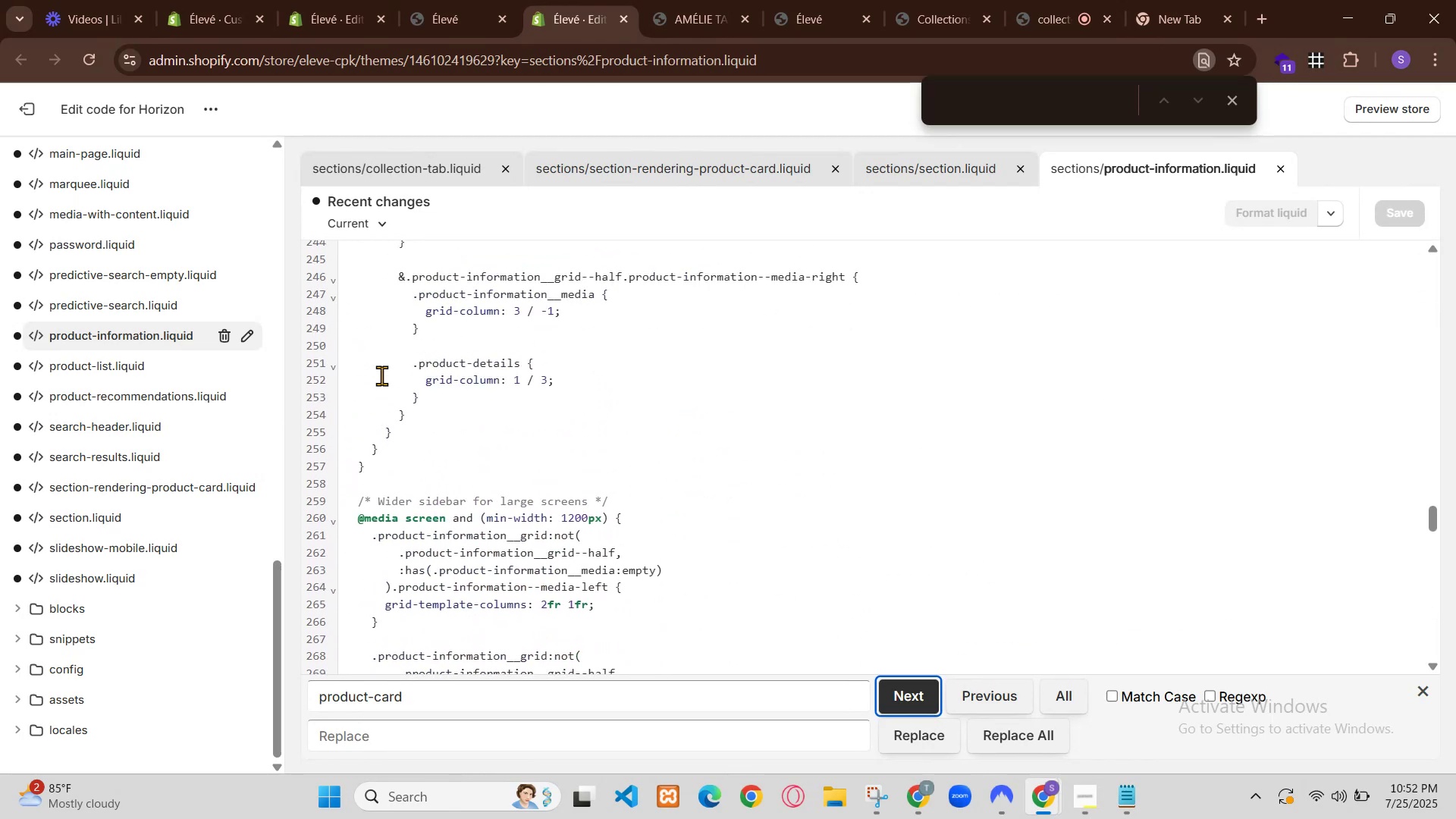 
key(Control+ControlLeft)
 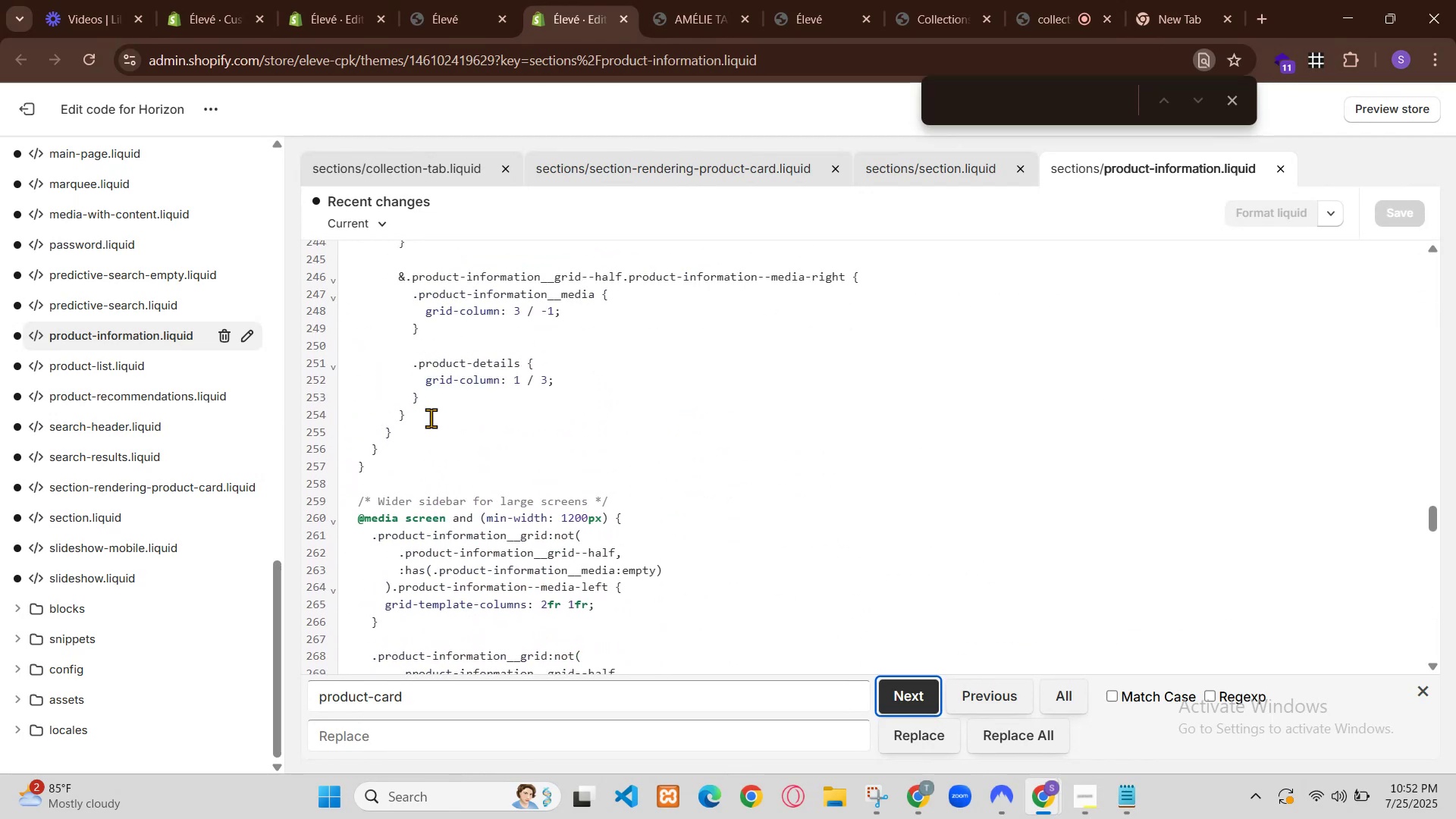 
hold_key(key=ControlLeft, duration=0.65)
 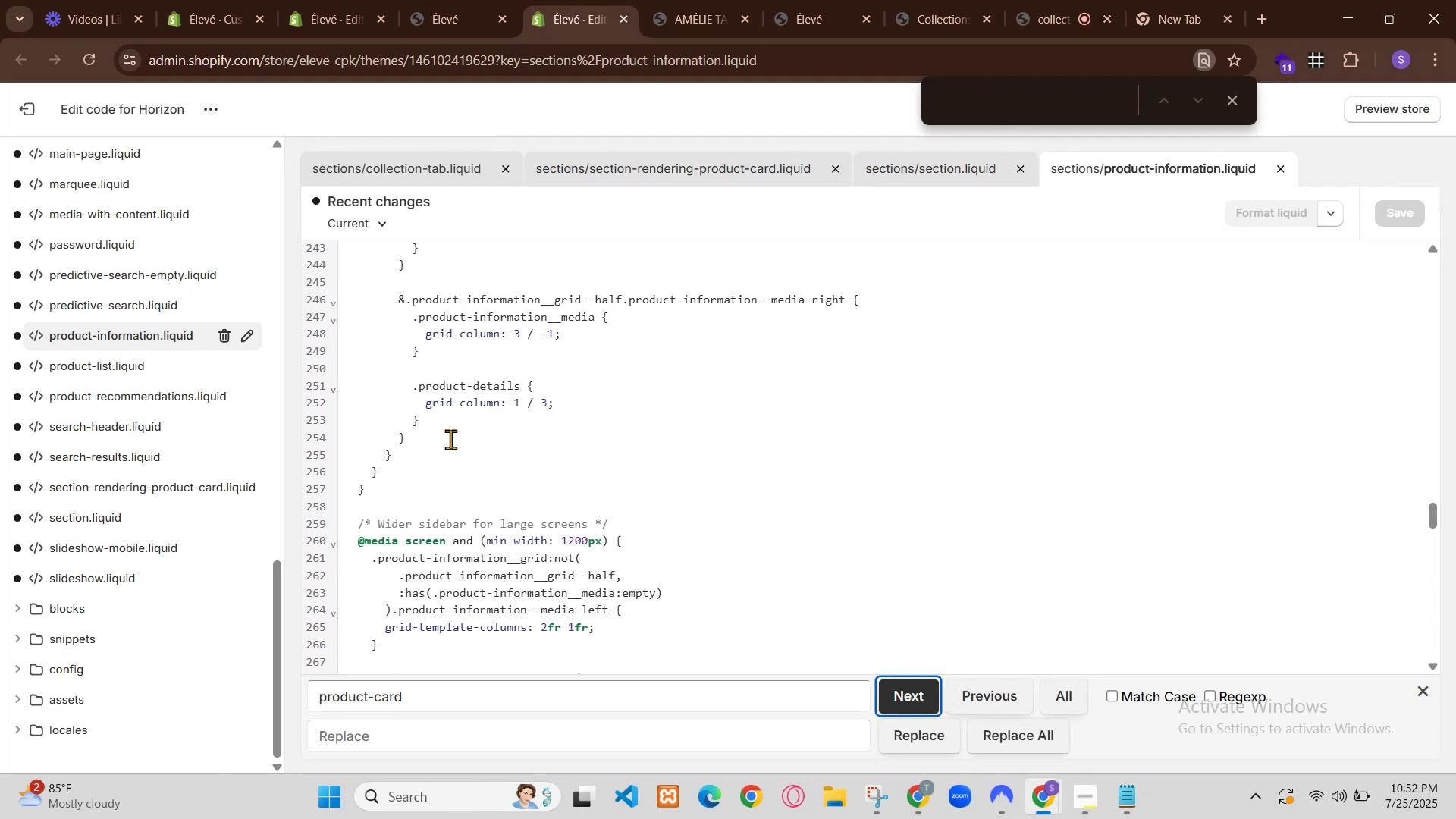 
left_click([500, 454])
 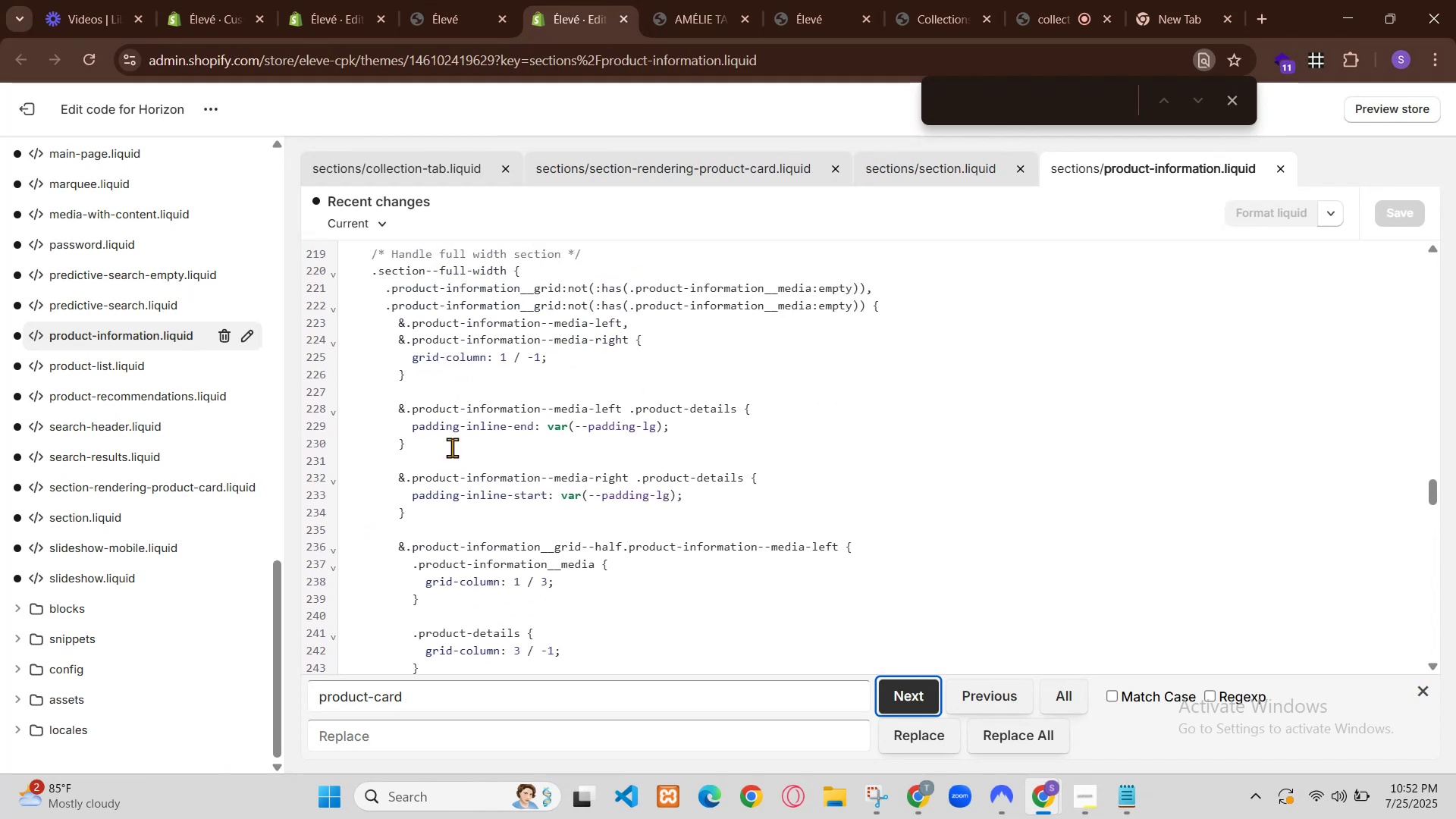 
key(Backspace)
key(Backspace)
key(Backspace)
key(Backspace)
key(Backspace)
type(ver)
 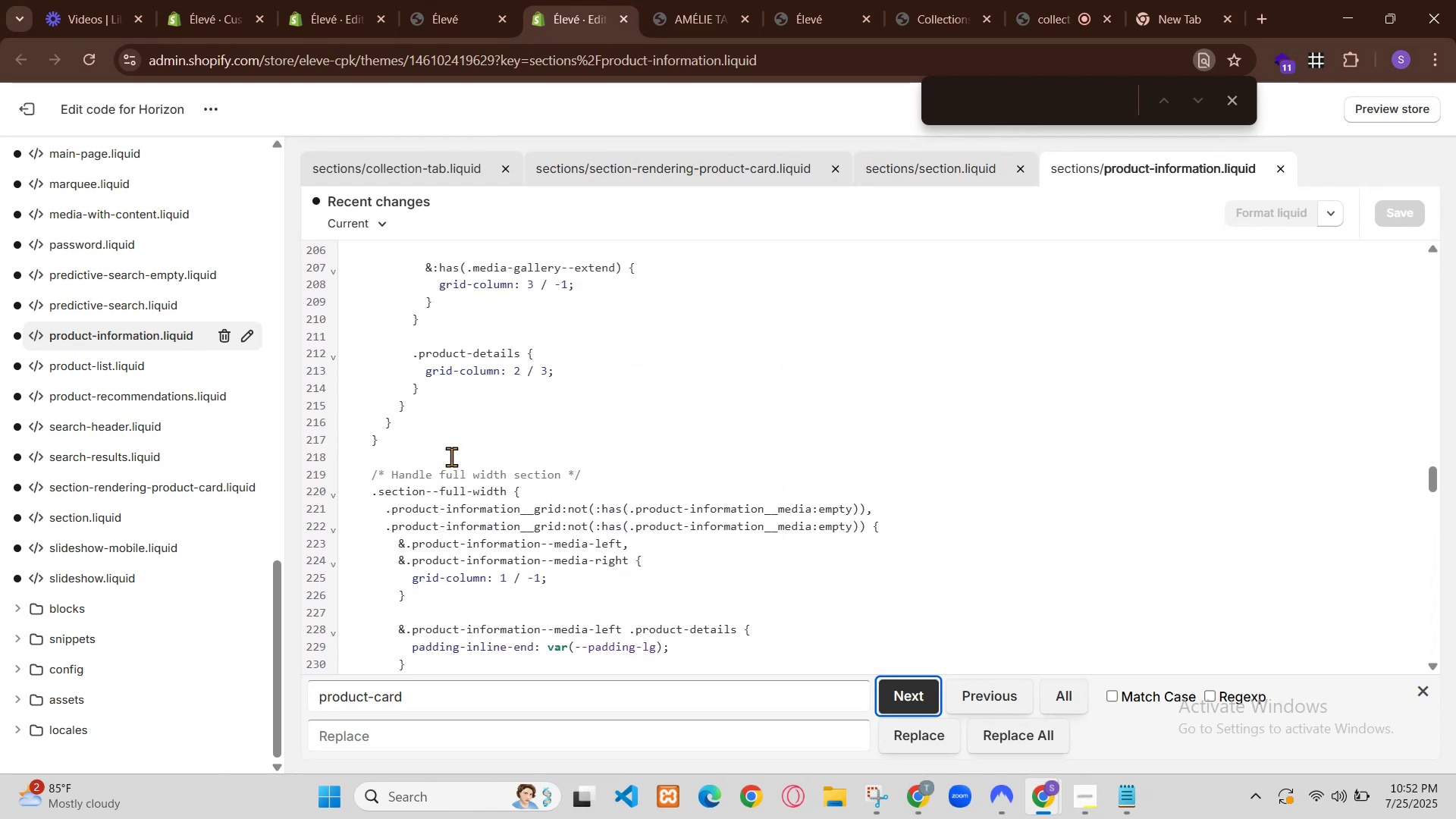 
key(Control+S)
 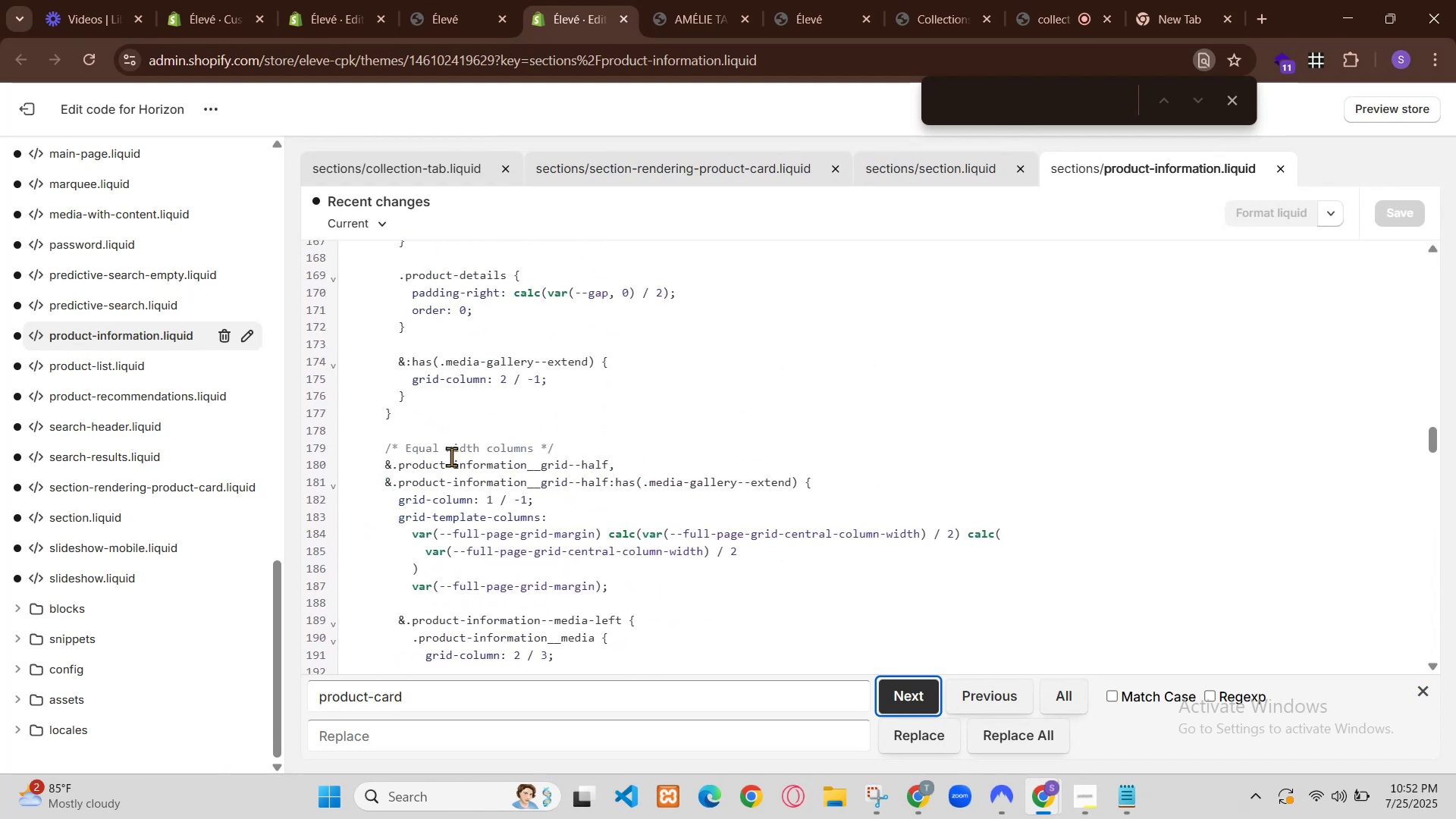 
left_click([246, 0])
 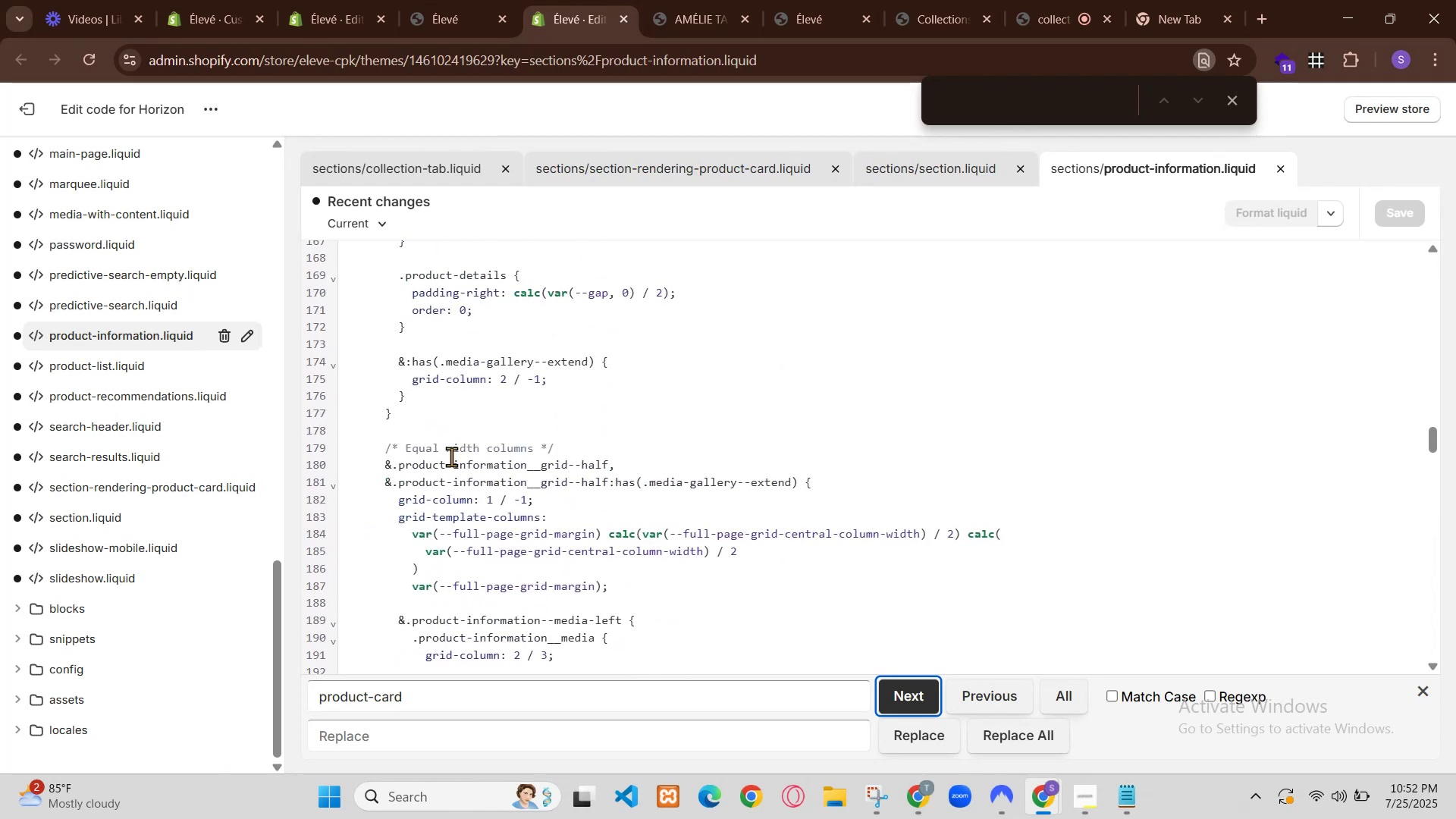 
key(Control+R)
 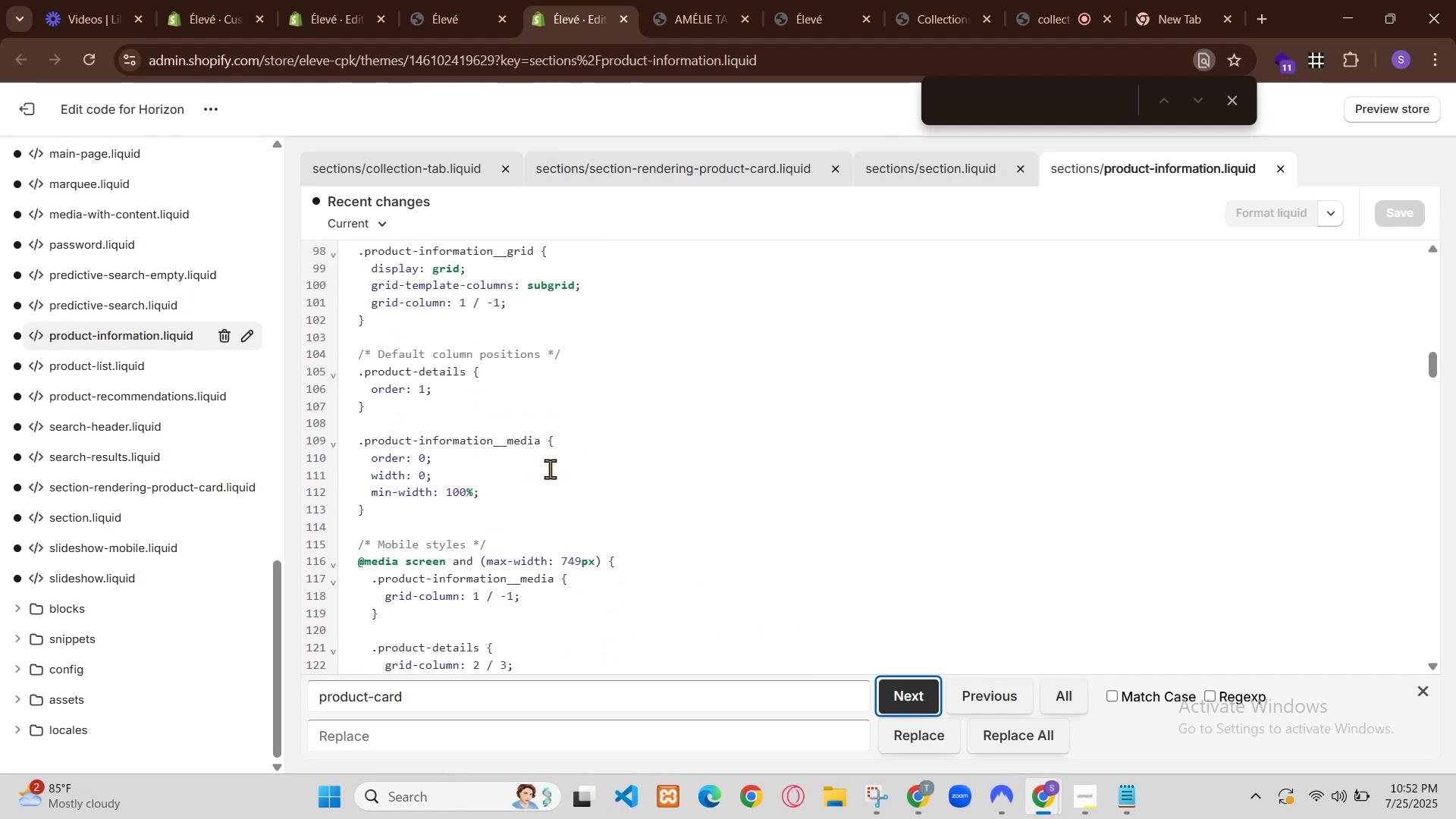 
wait(10.32)
 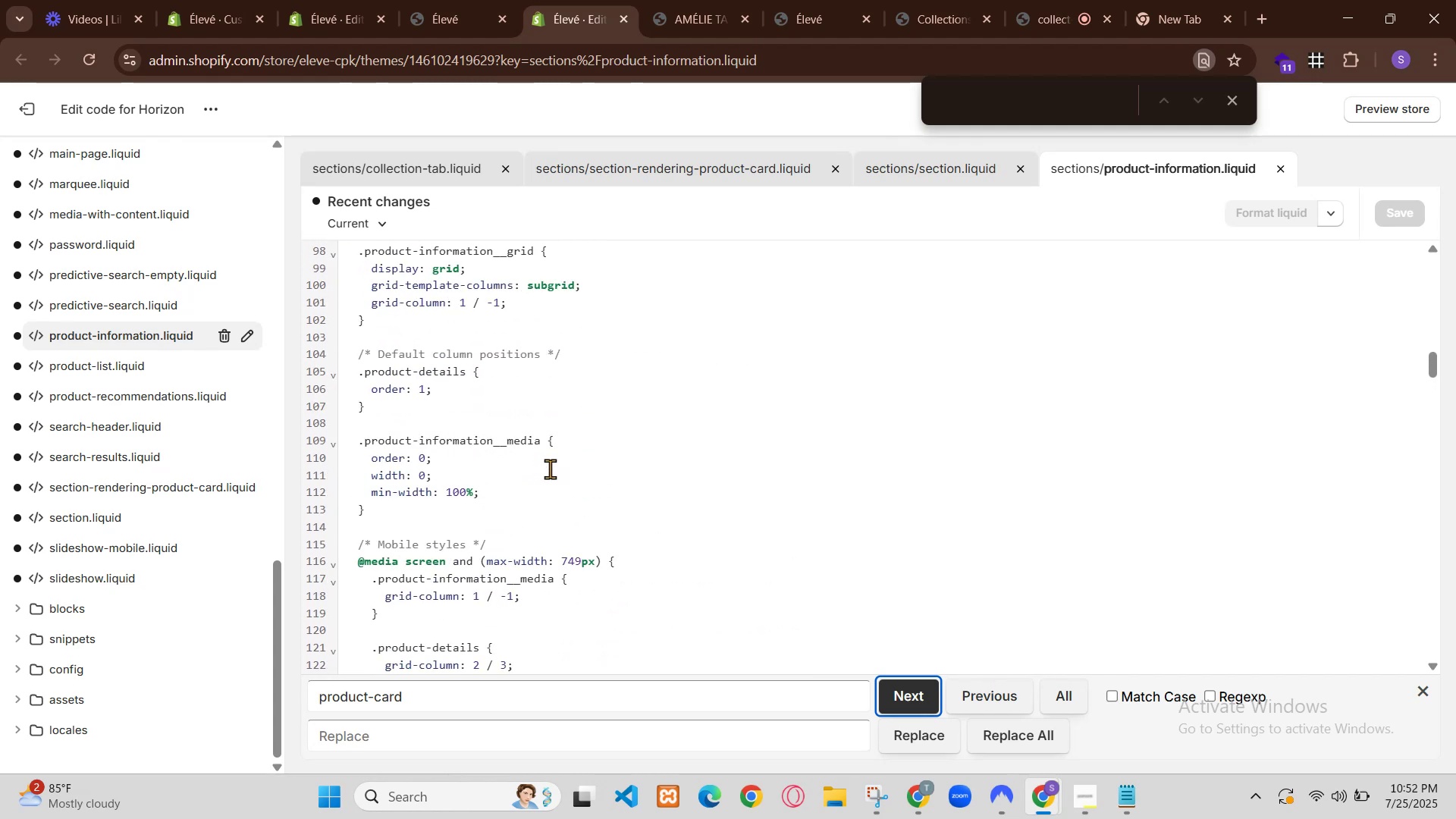 
scroll: coordinate [911, 524], scroll_direction: down, amount: 11.0
 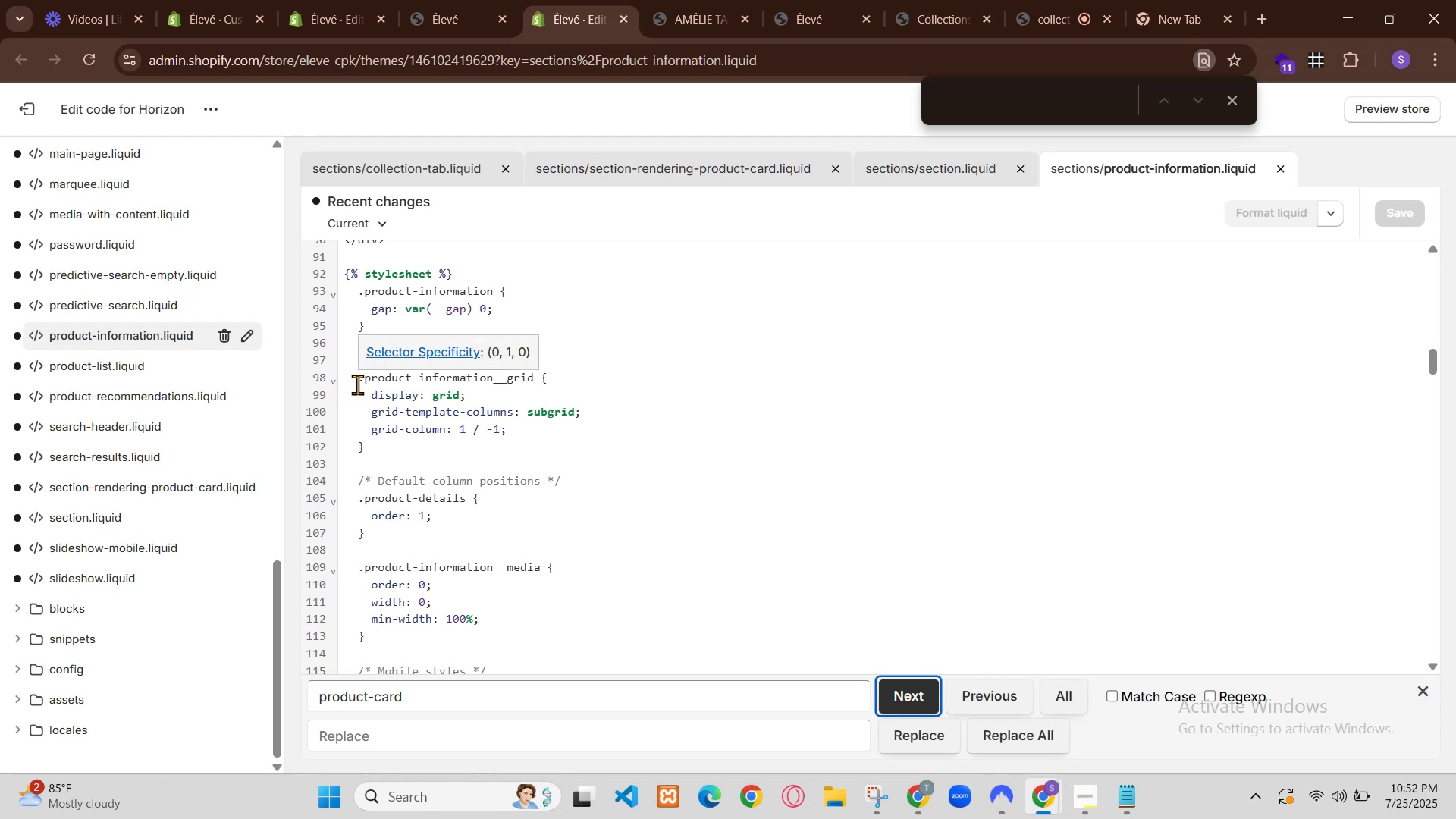 
scroll: coordinate [911, 525], scroll_direction: up, amount: 1.0
 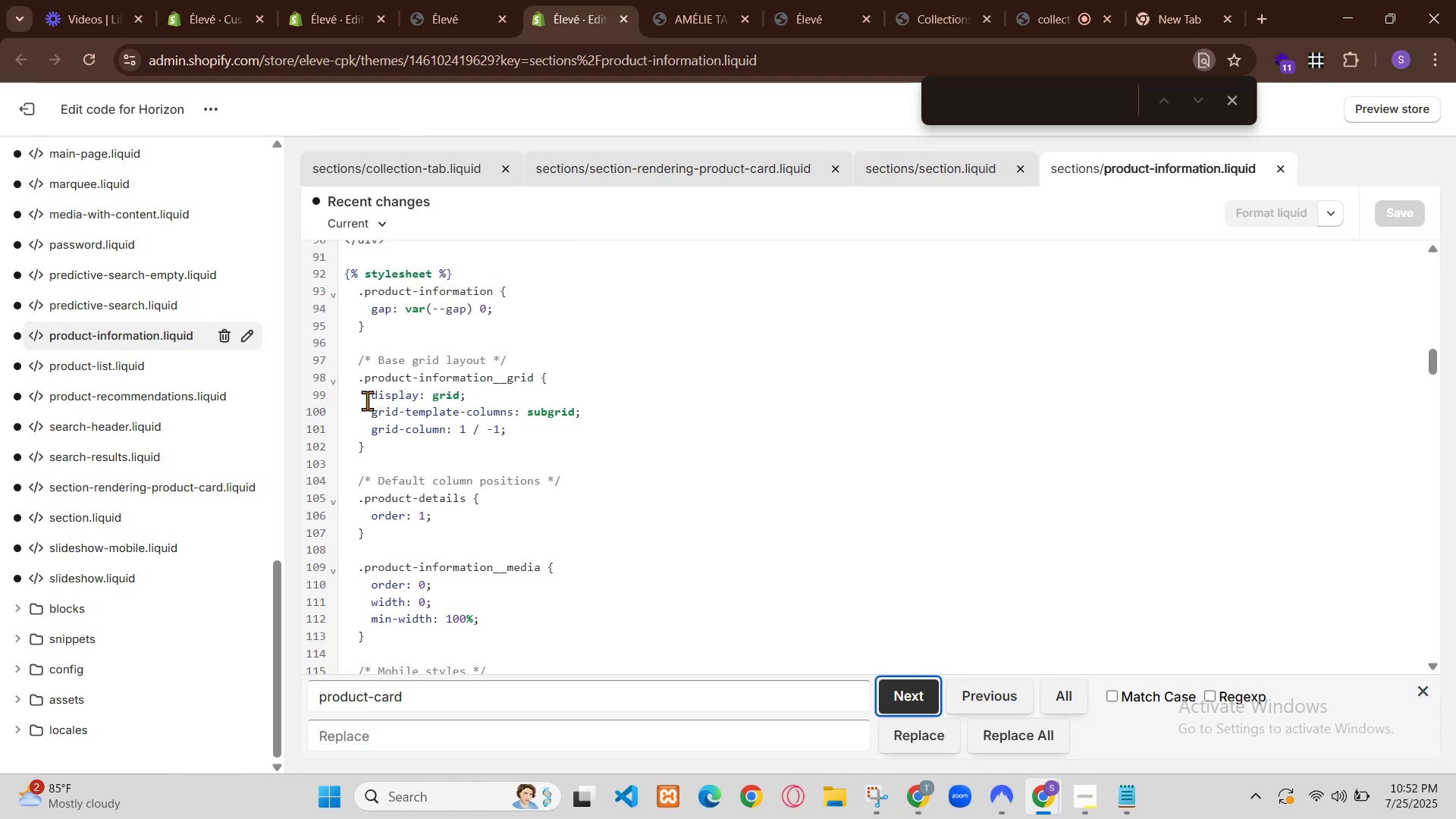 
left_click([1215, 113])
 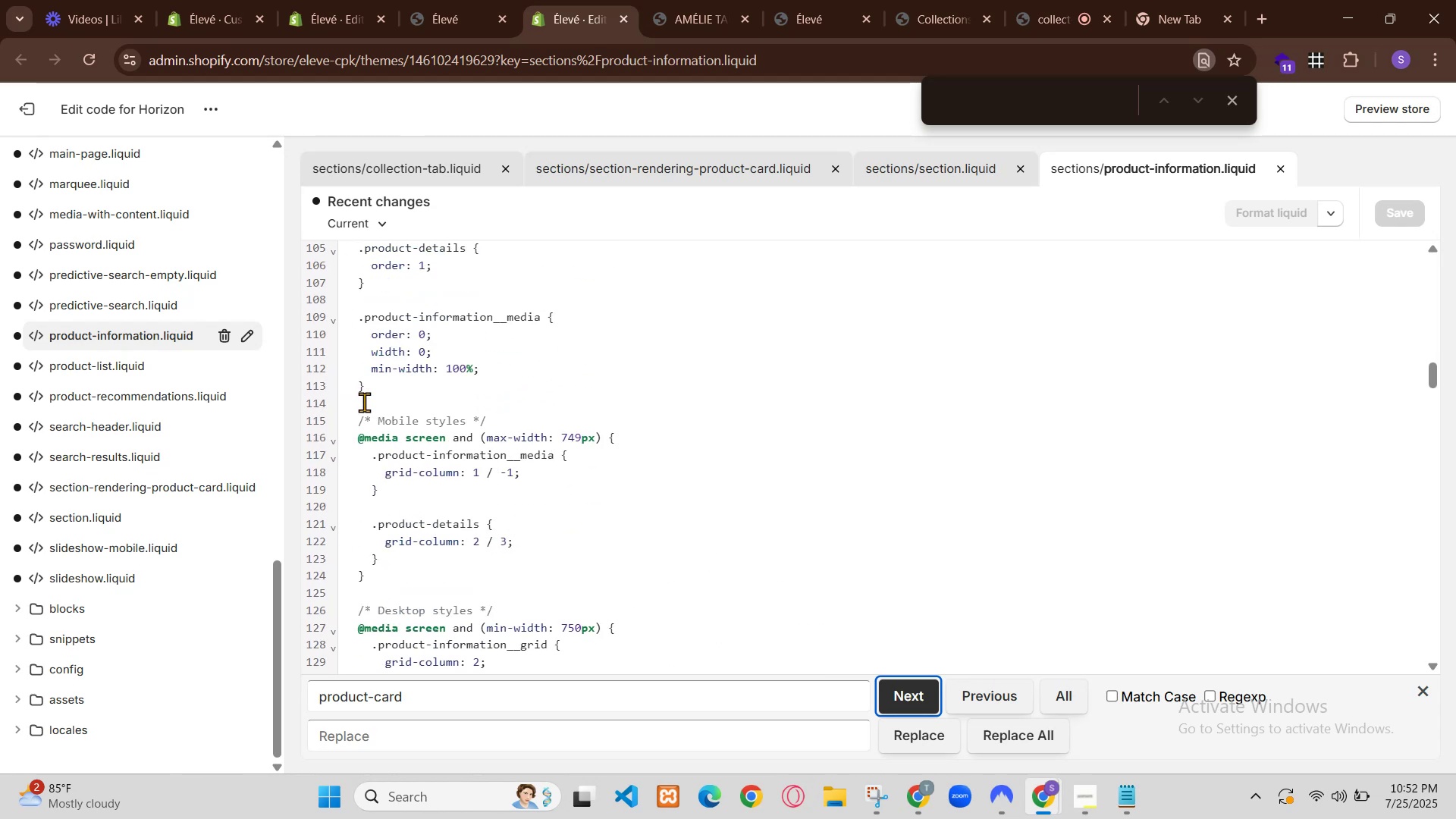 
scroll: coordinate [1084, 214], scroll_direction: down, amount: 3.0
 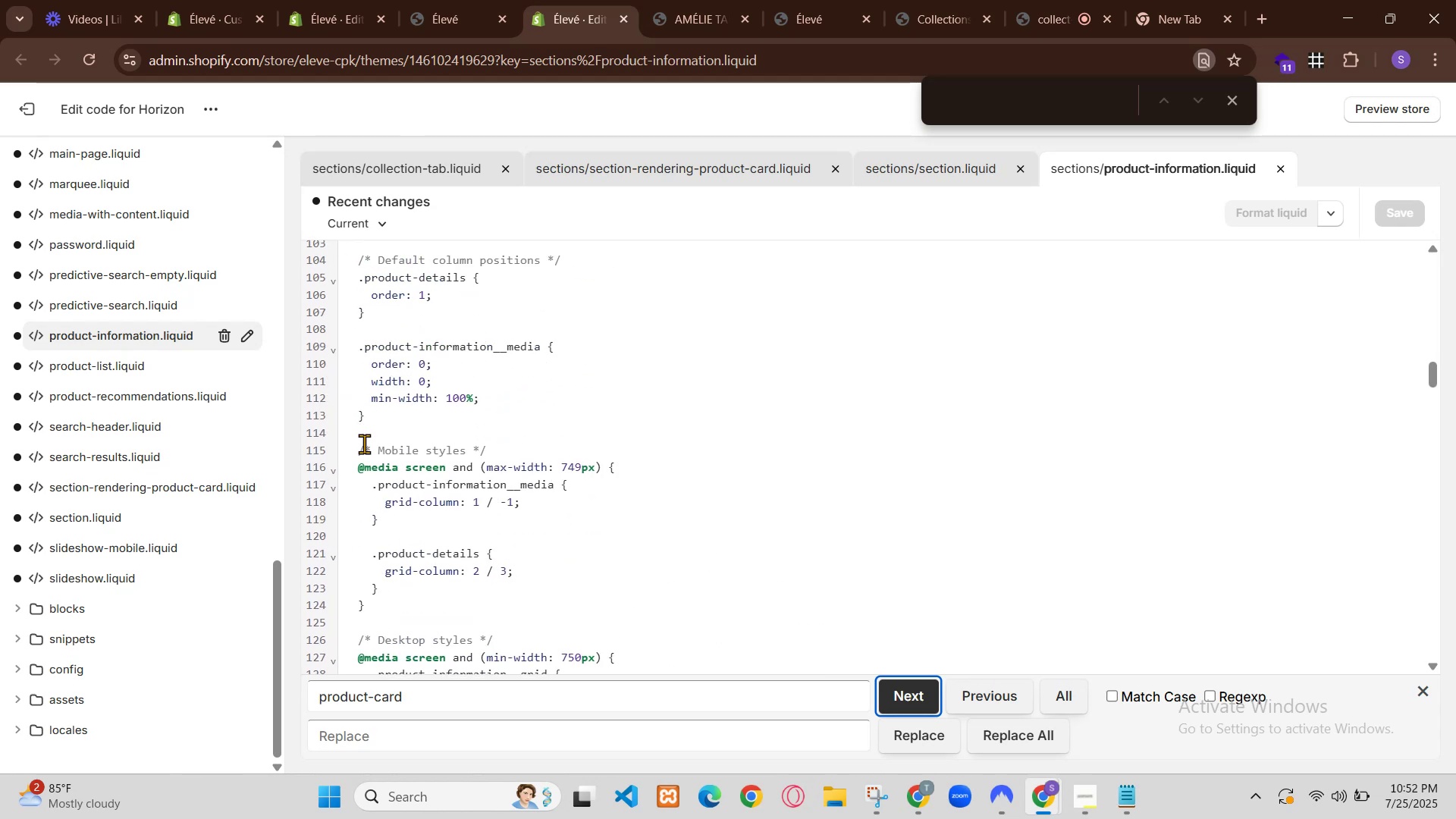 
scroll: coordinate [1083, 303], scroll_direction: up, amount: 2.0
 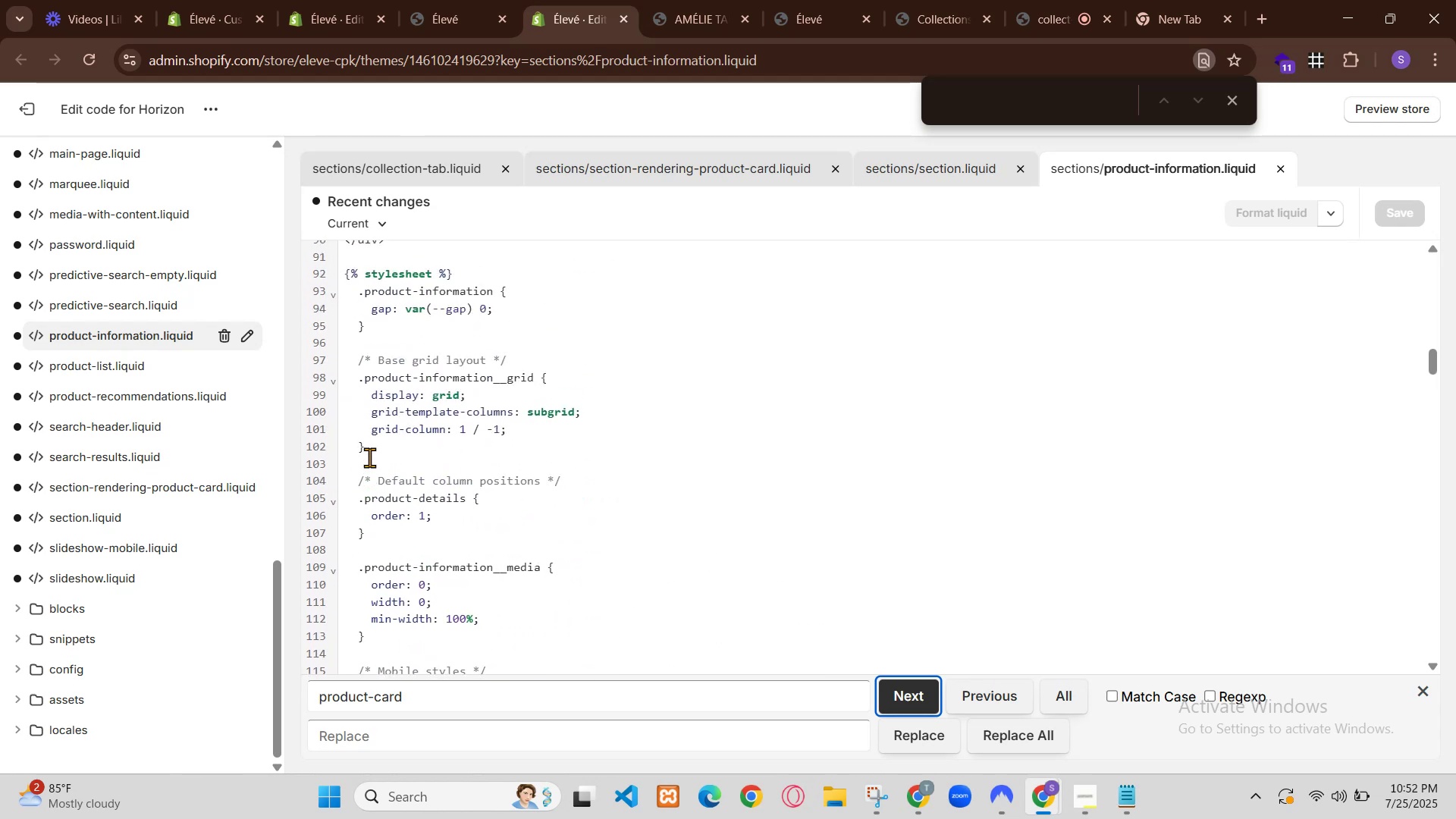 
left_click([1165, 109])
 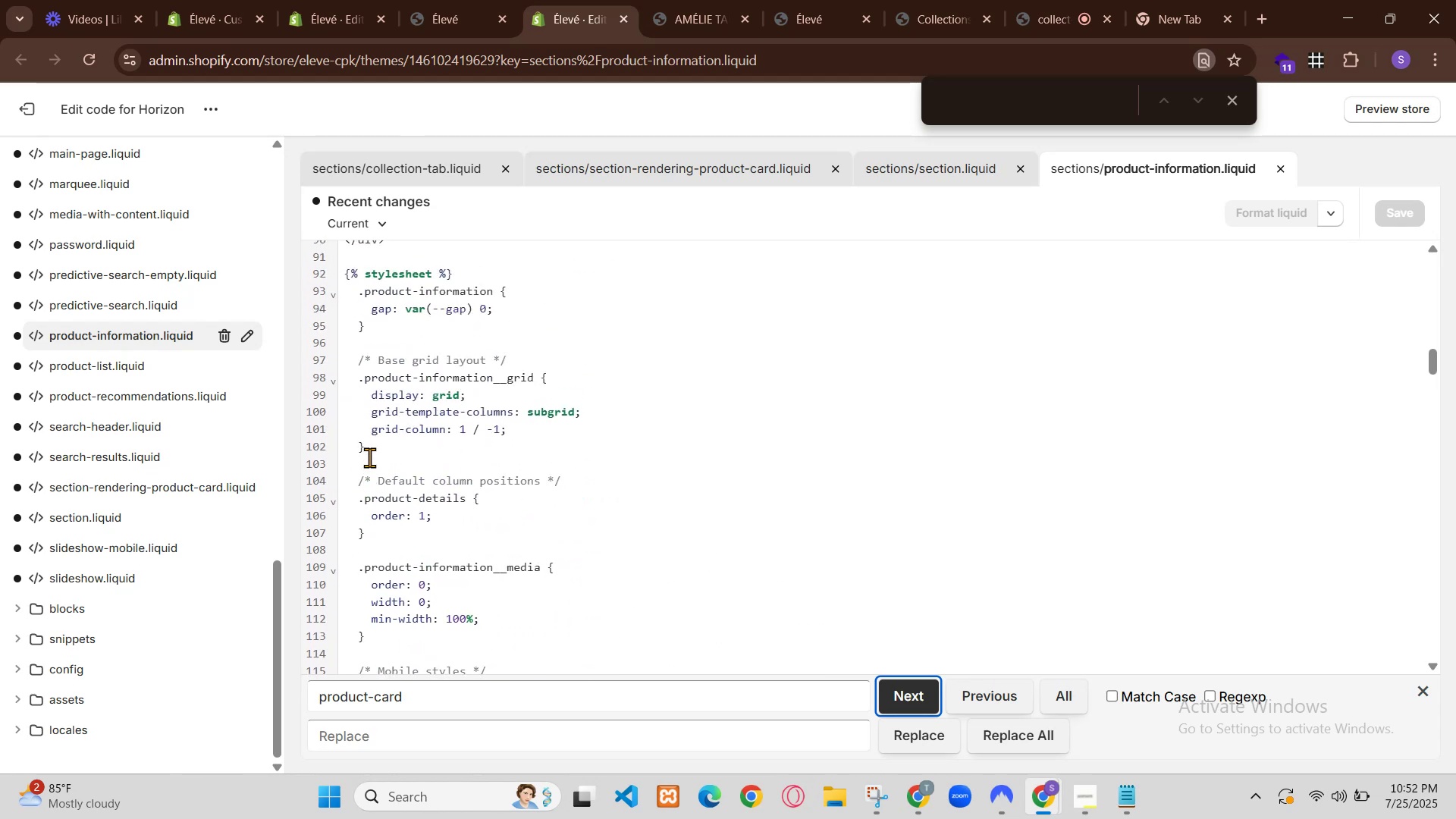 
scroll: coordinate [1116, 293], scroll_direction: up, amount: 1.0
 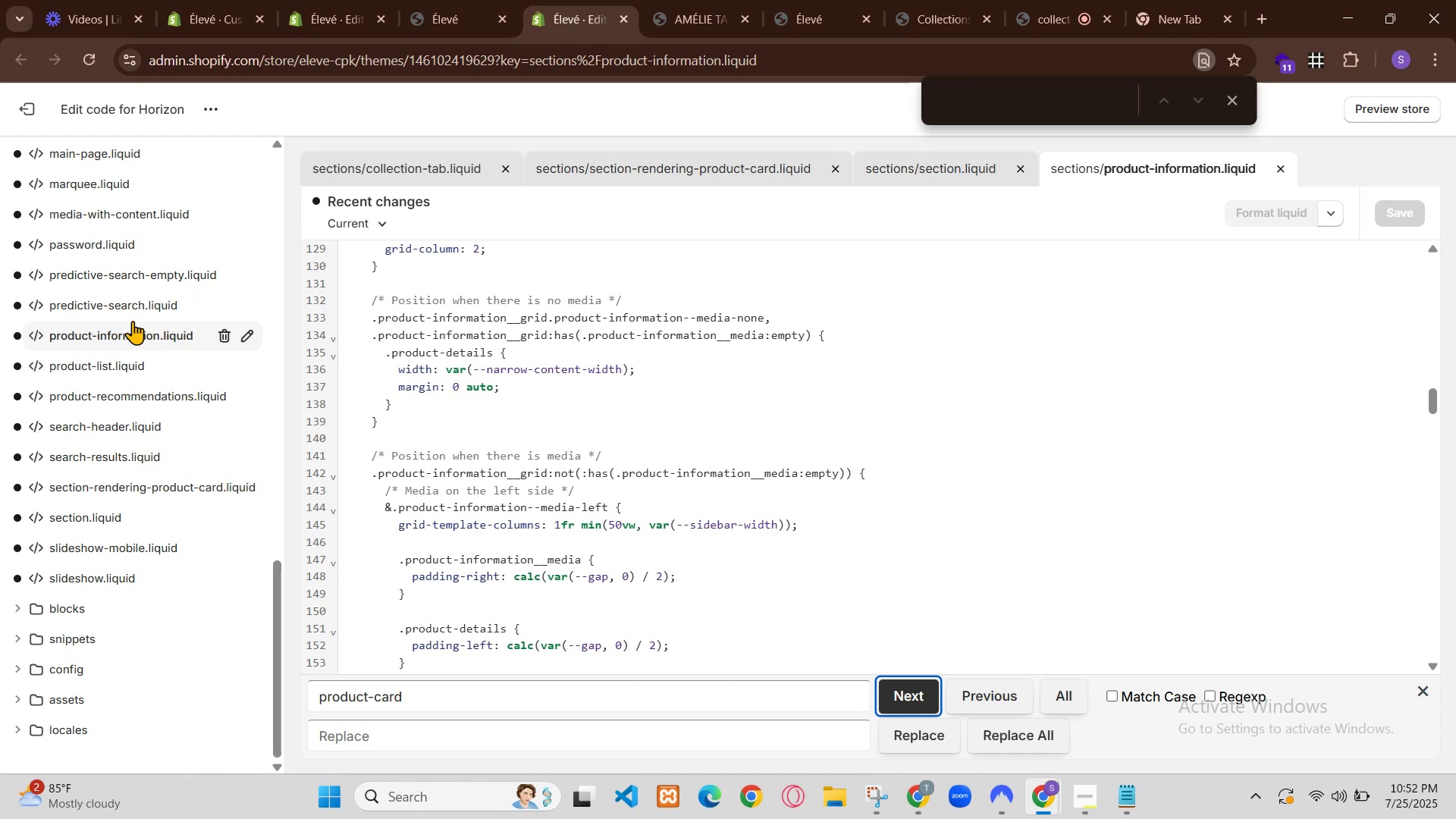 
left_click([1200, 112])
 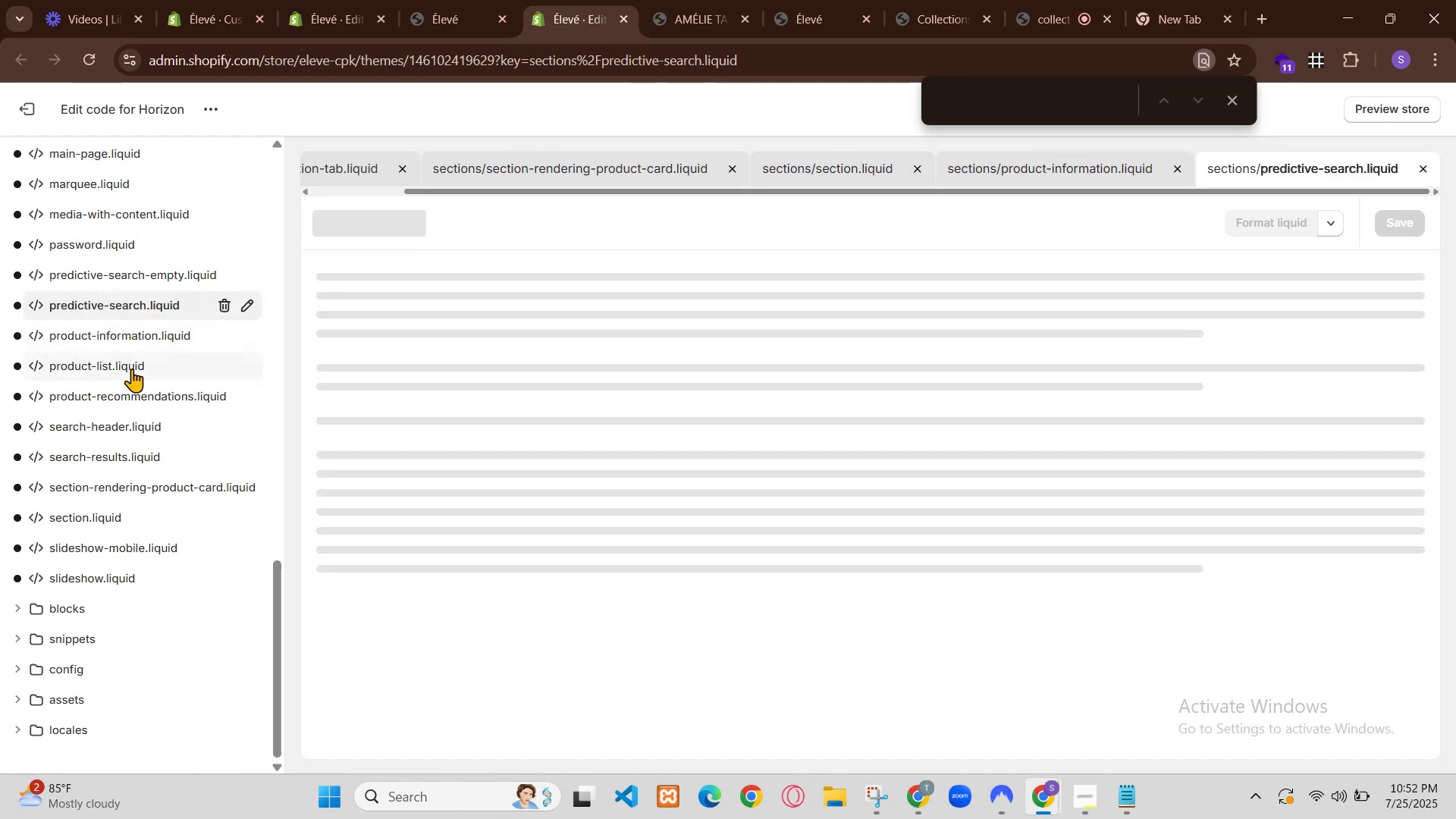 
left_click([1218, 111])
 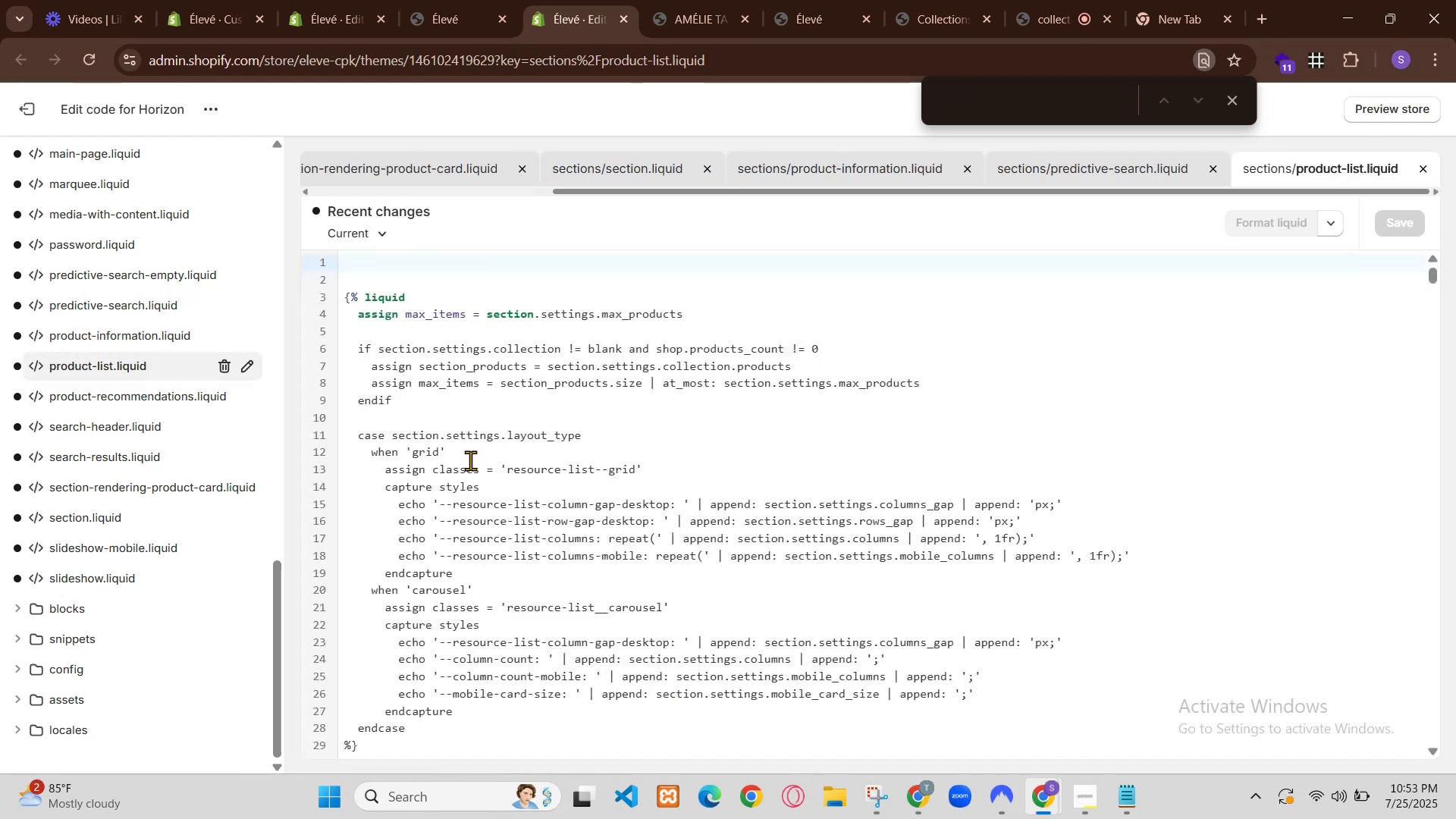 
scroll: coordinate [1046, 306], scroll_direction: down, amount: 1.0
 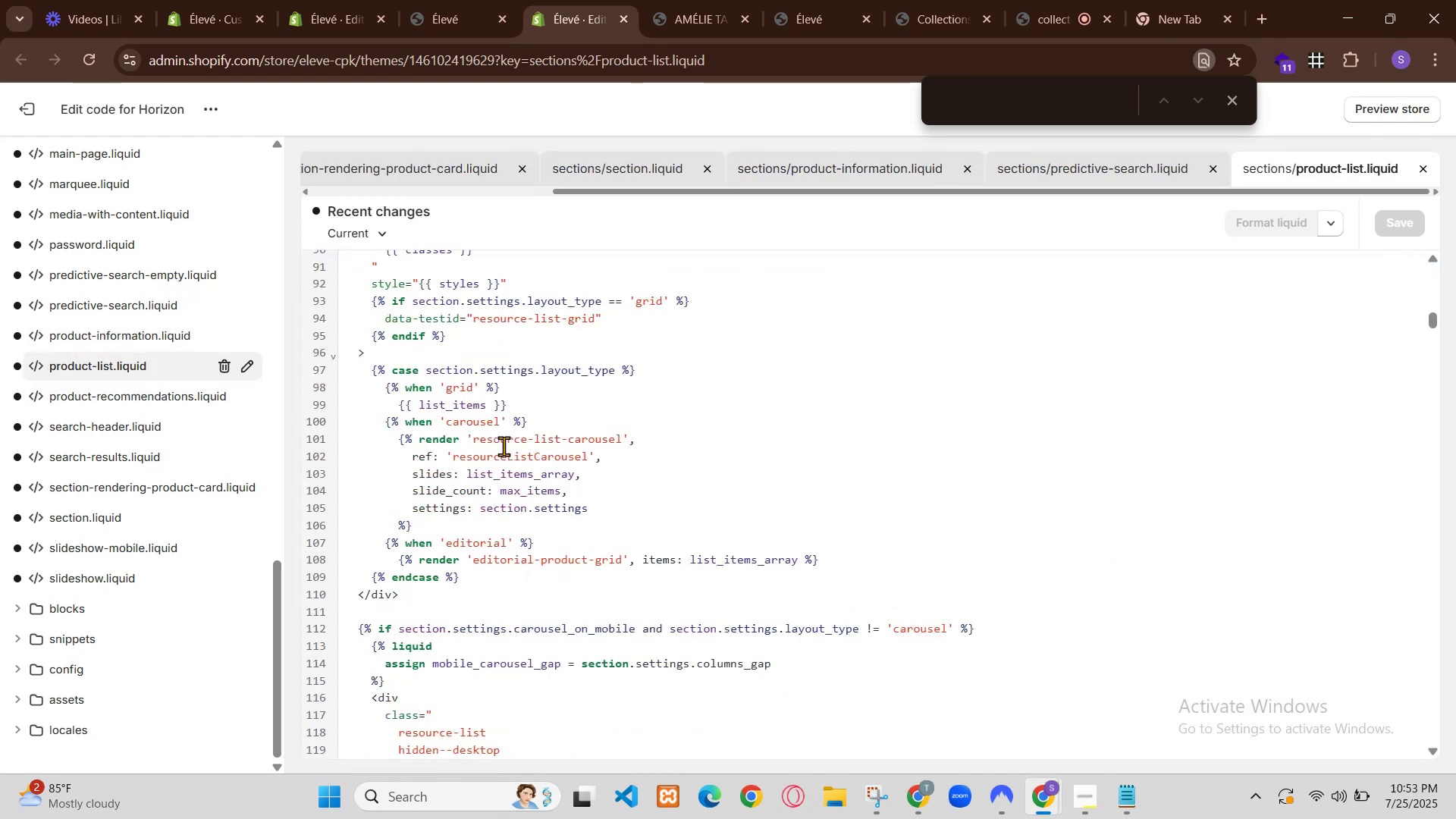 
left_click([1179, 360])
 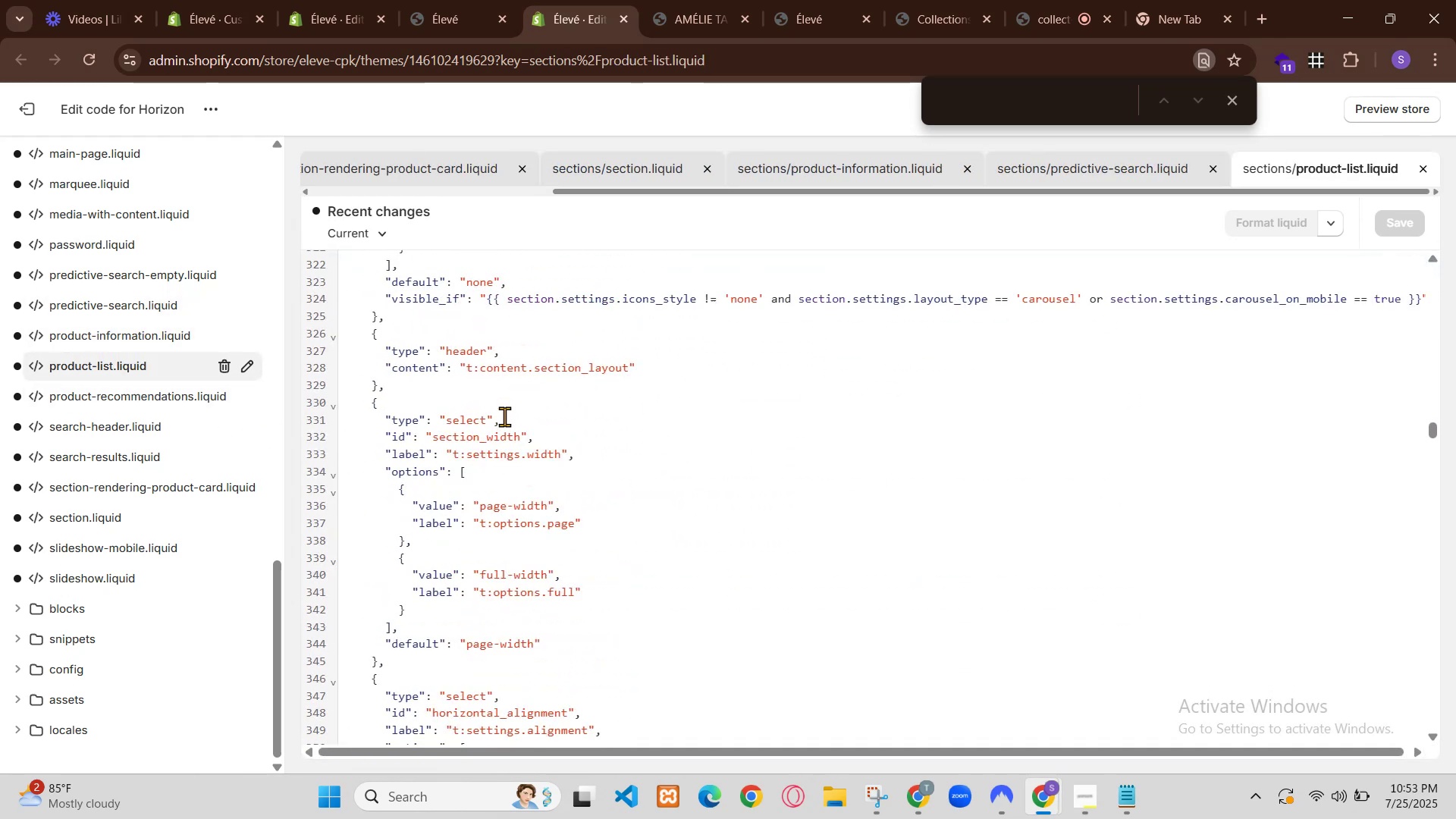 
scroll: coordinate [1097, 476], scroll_direction: none, amount: 0.0
 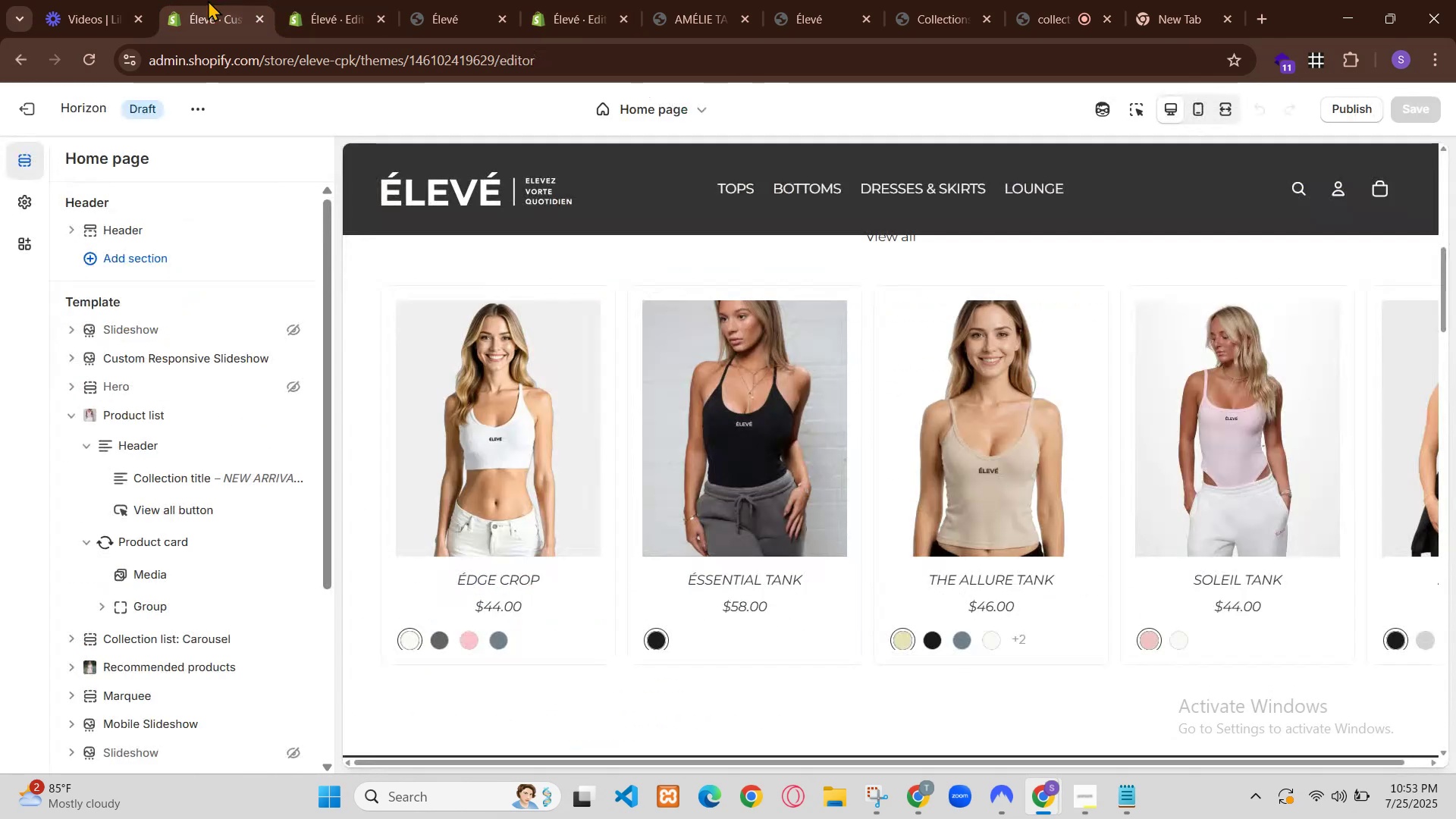 
left_click([1169, 111])
 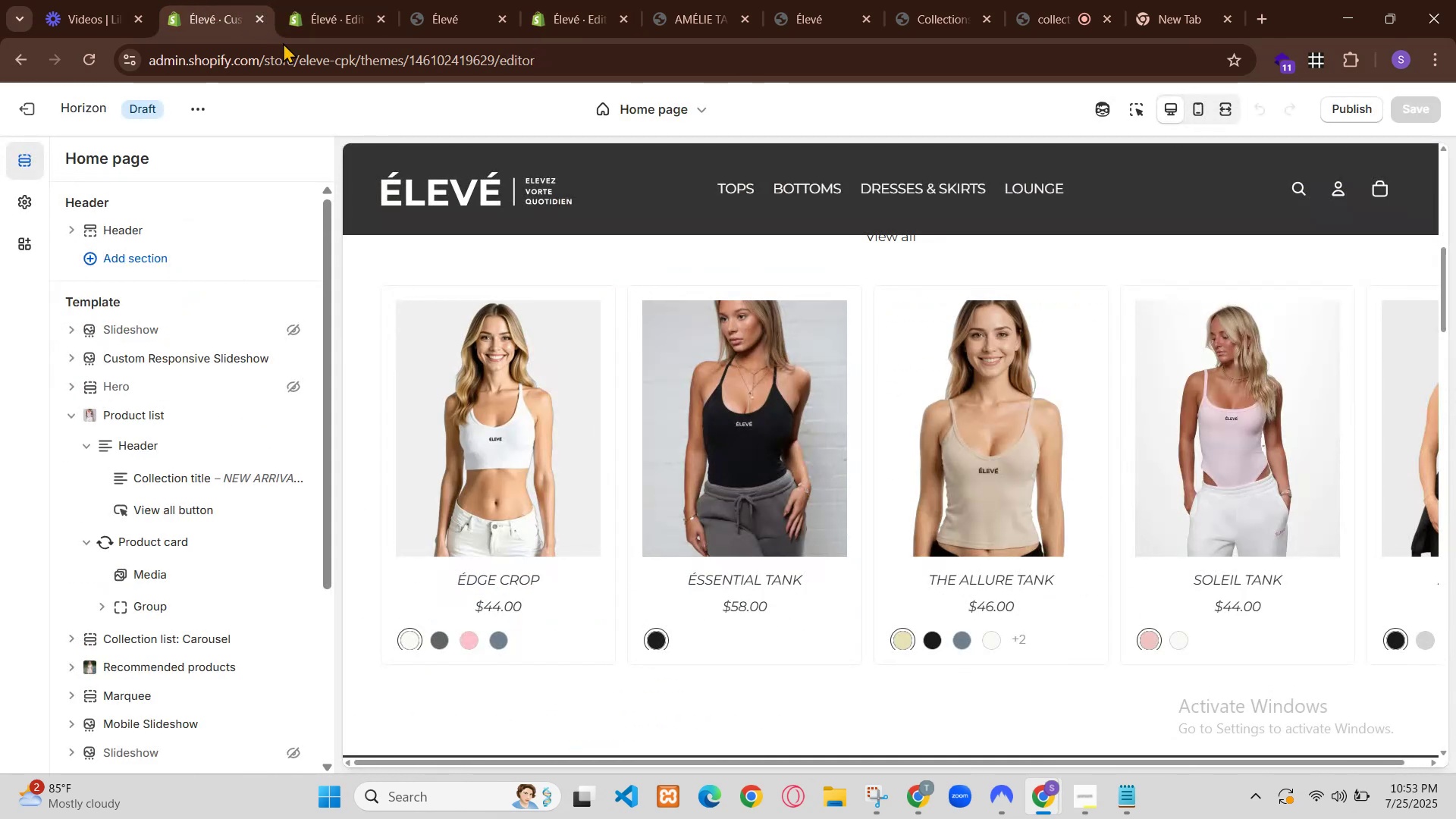 
scroll: coordinate [1116, 266], scroll_direction: down, amount: 2.0
 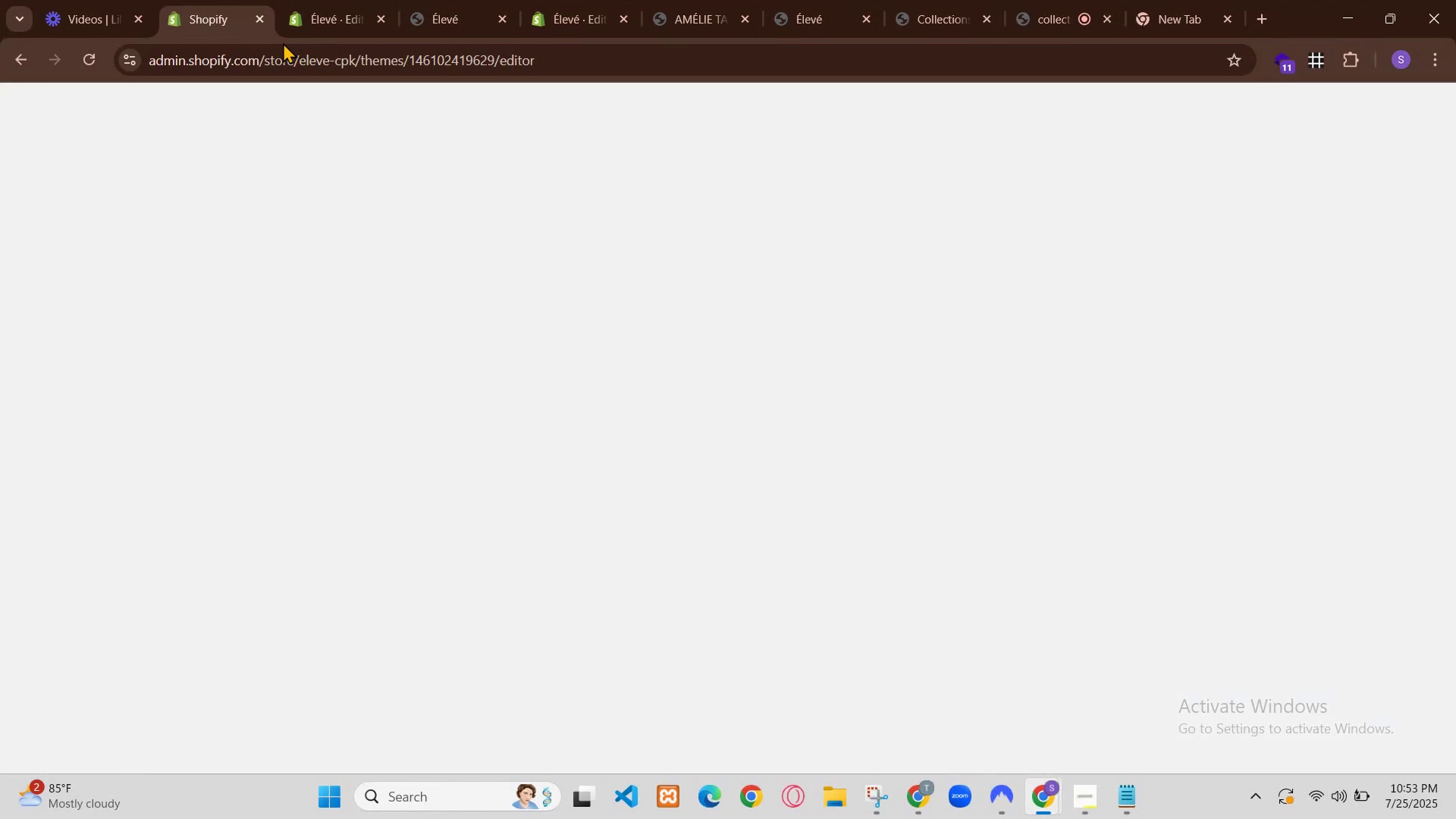 
left_click([1204, 111])
 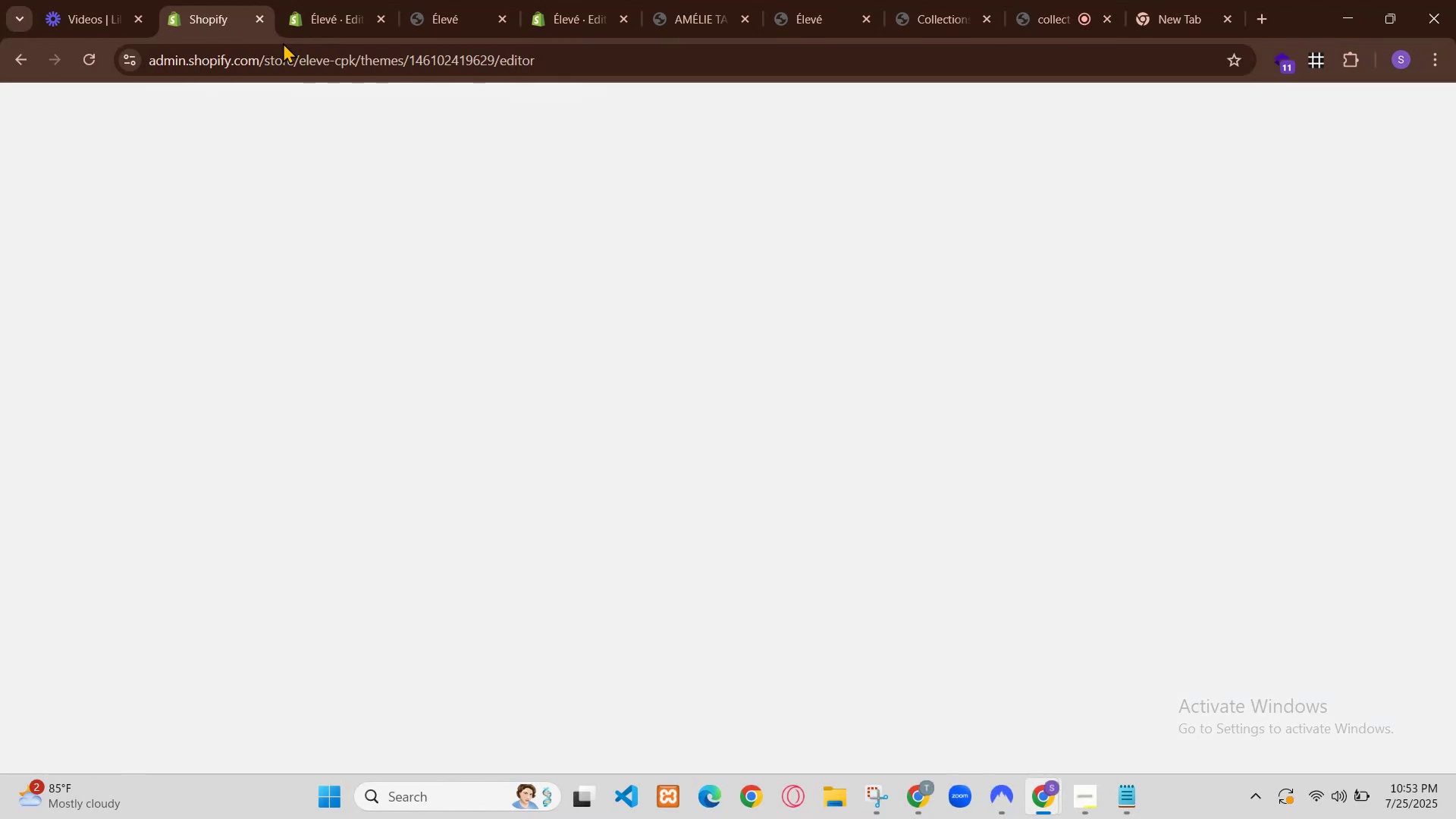 
scroll: coordinate [974, 350], scroll_direction: down, amount: 1.0
 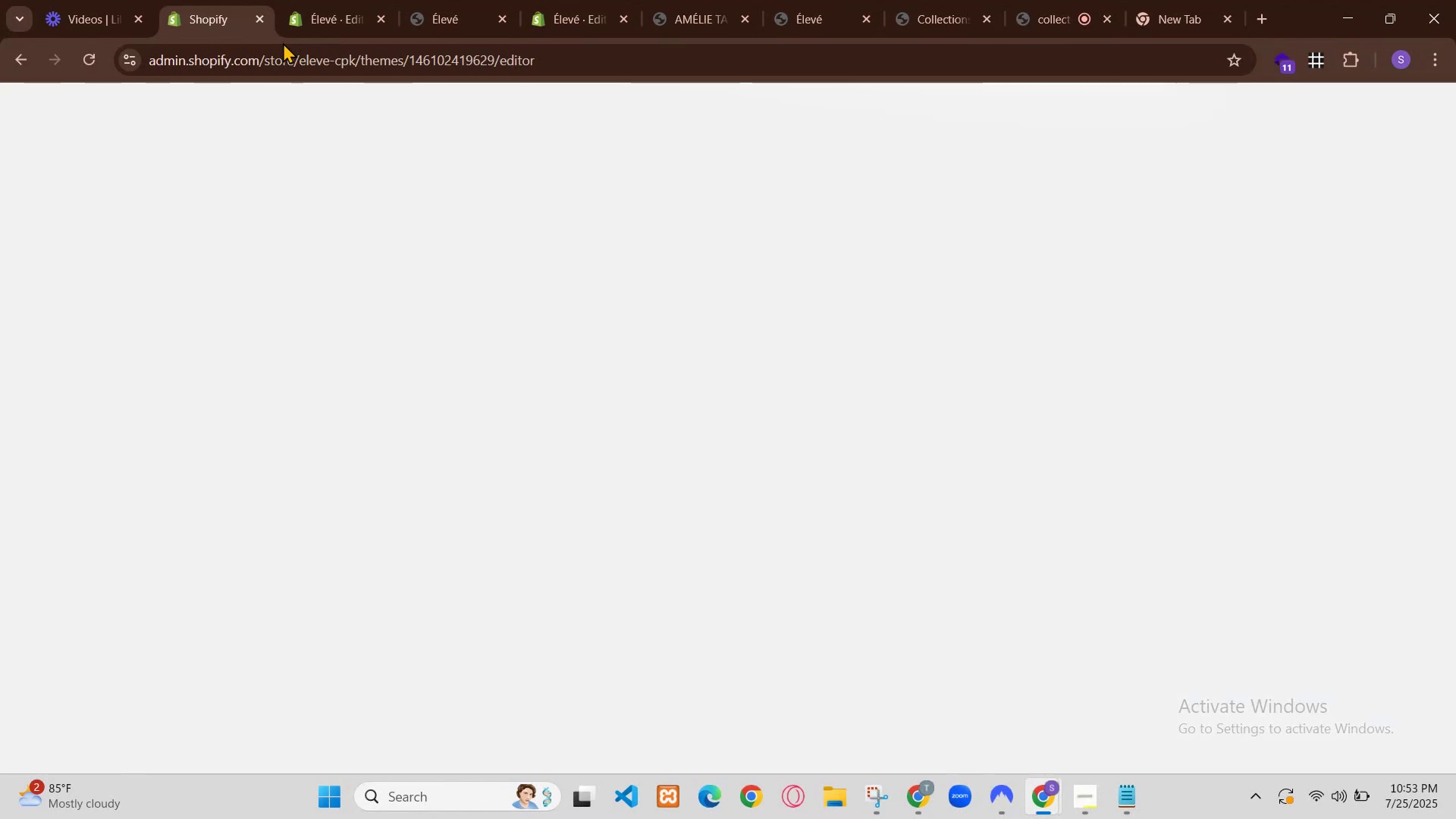 
left_click_drag(start_coordinate=[971, 483], to_coordinate=[885, 472])
 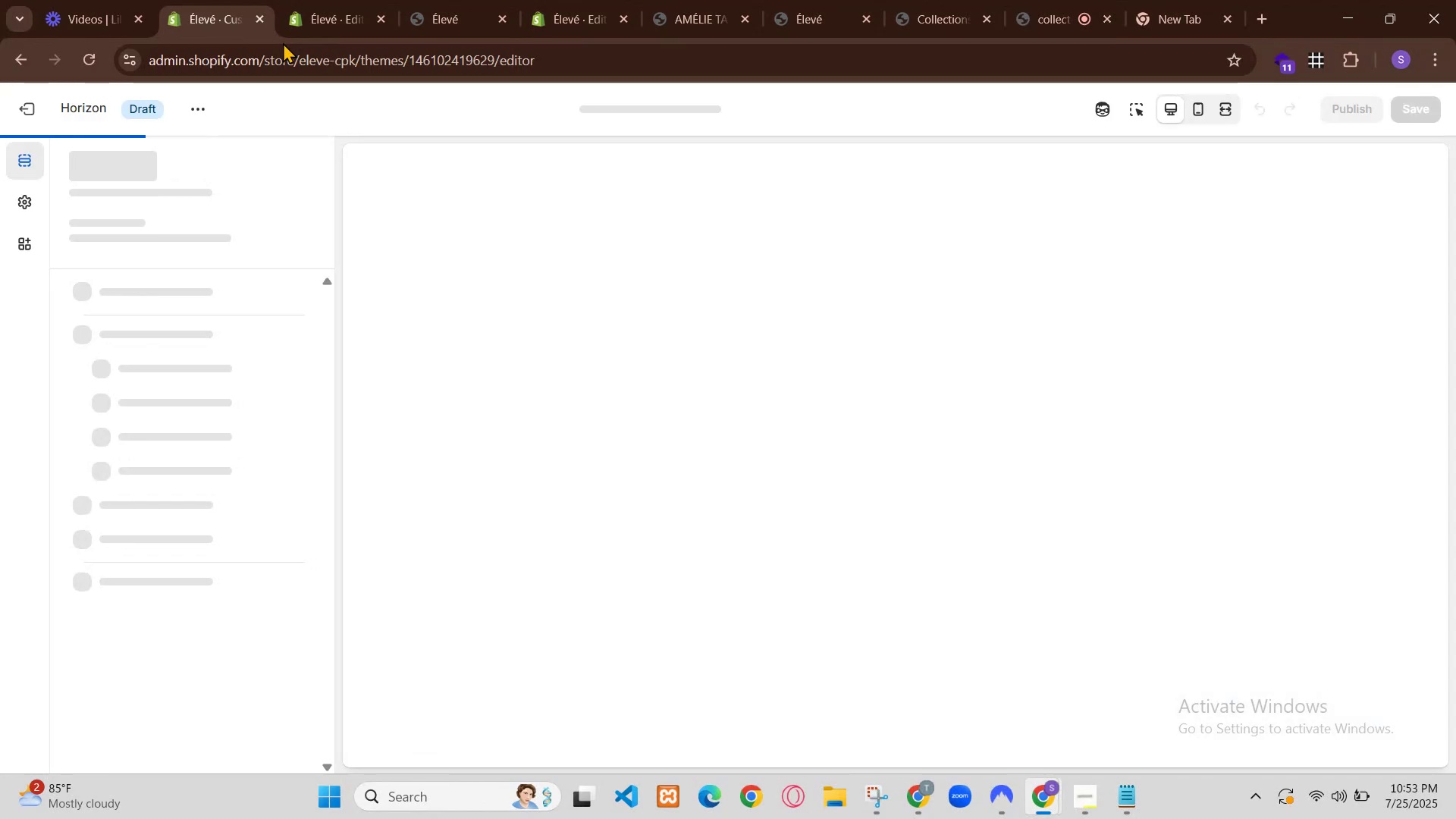 
left_click([927, 797])
 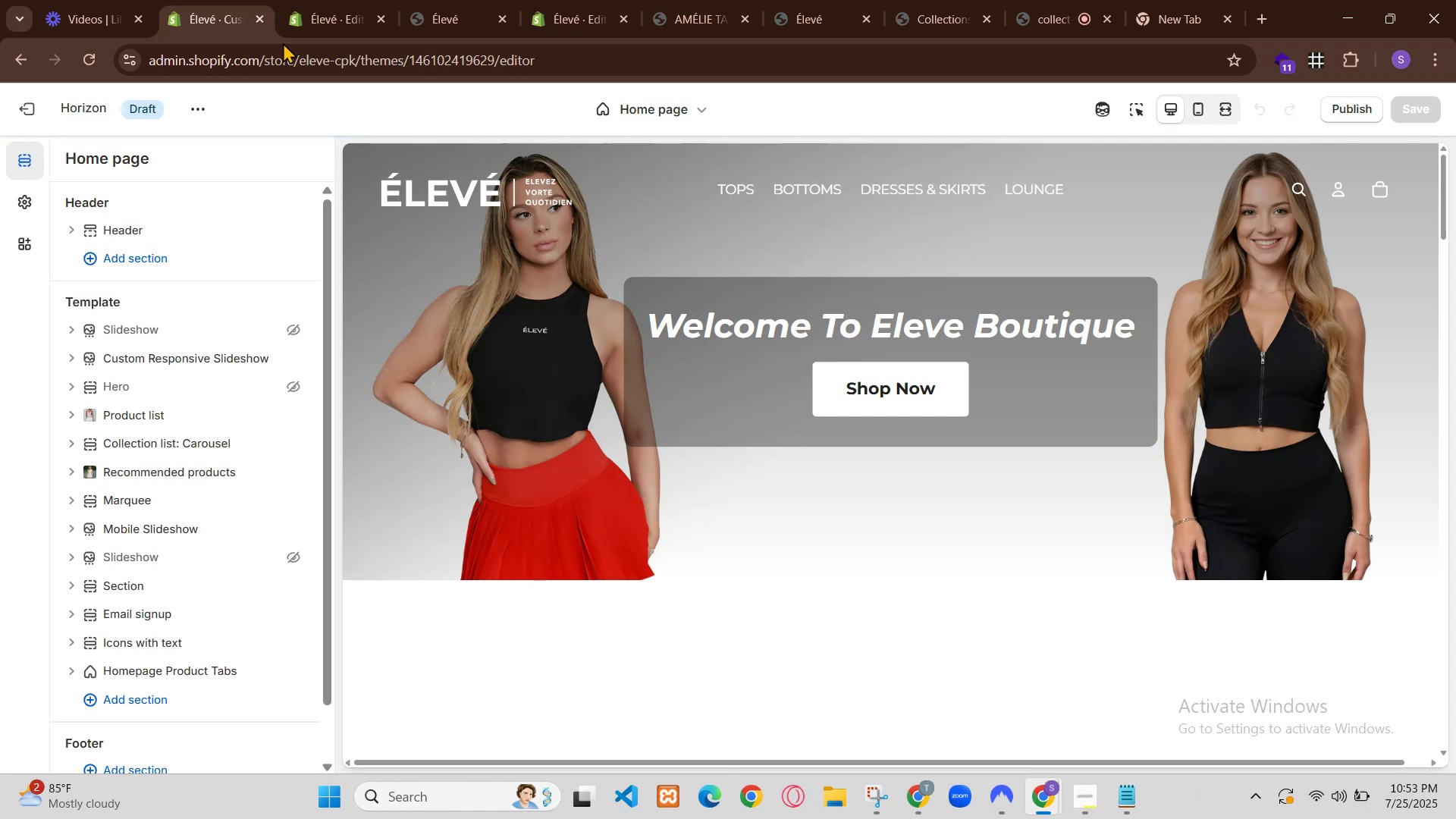 
left_click([1054, 804])
 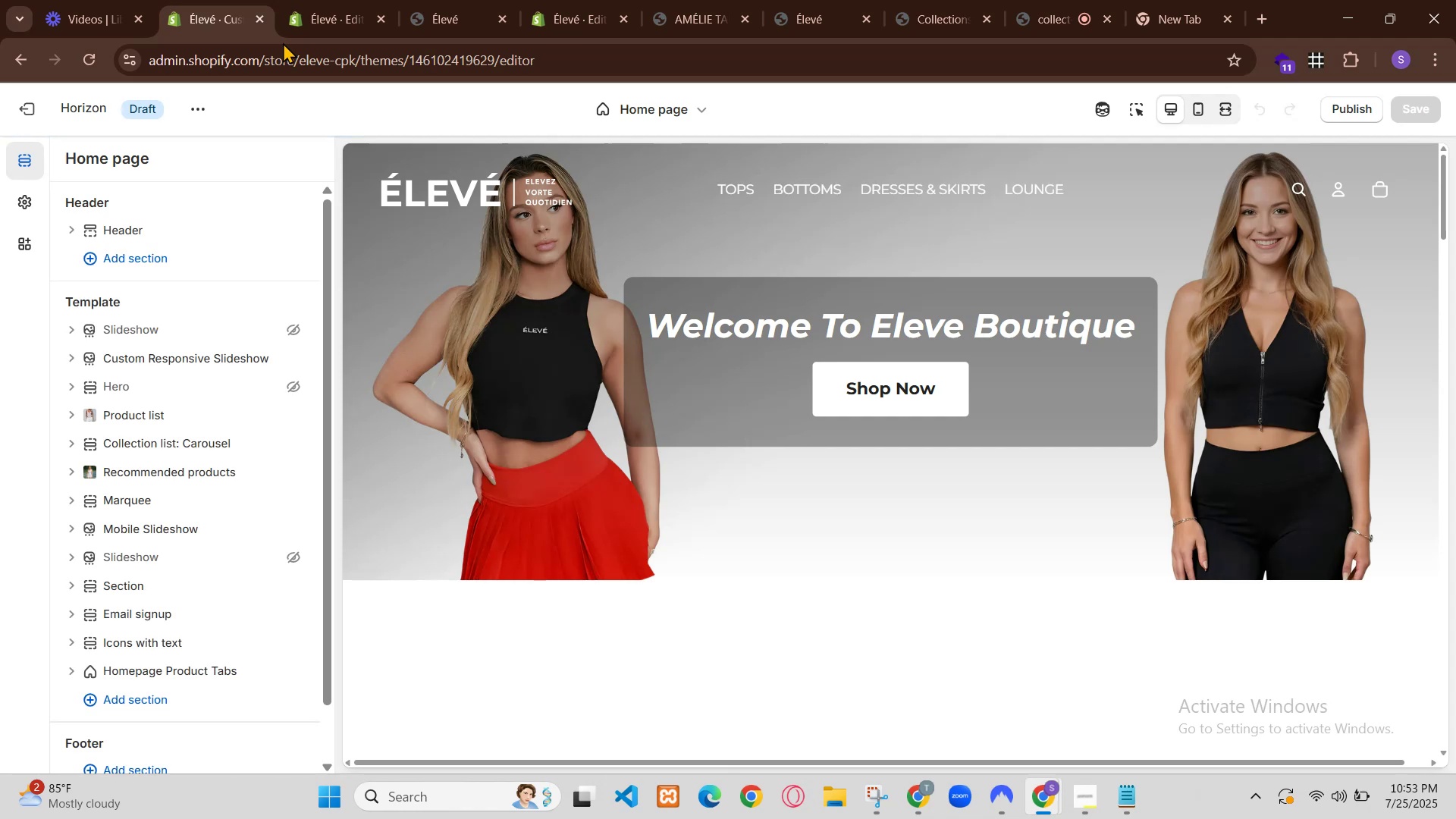 
left_click([1013, 701])
 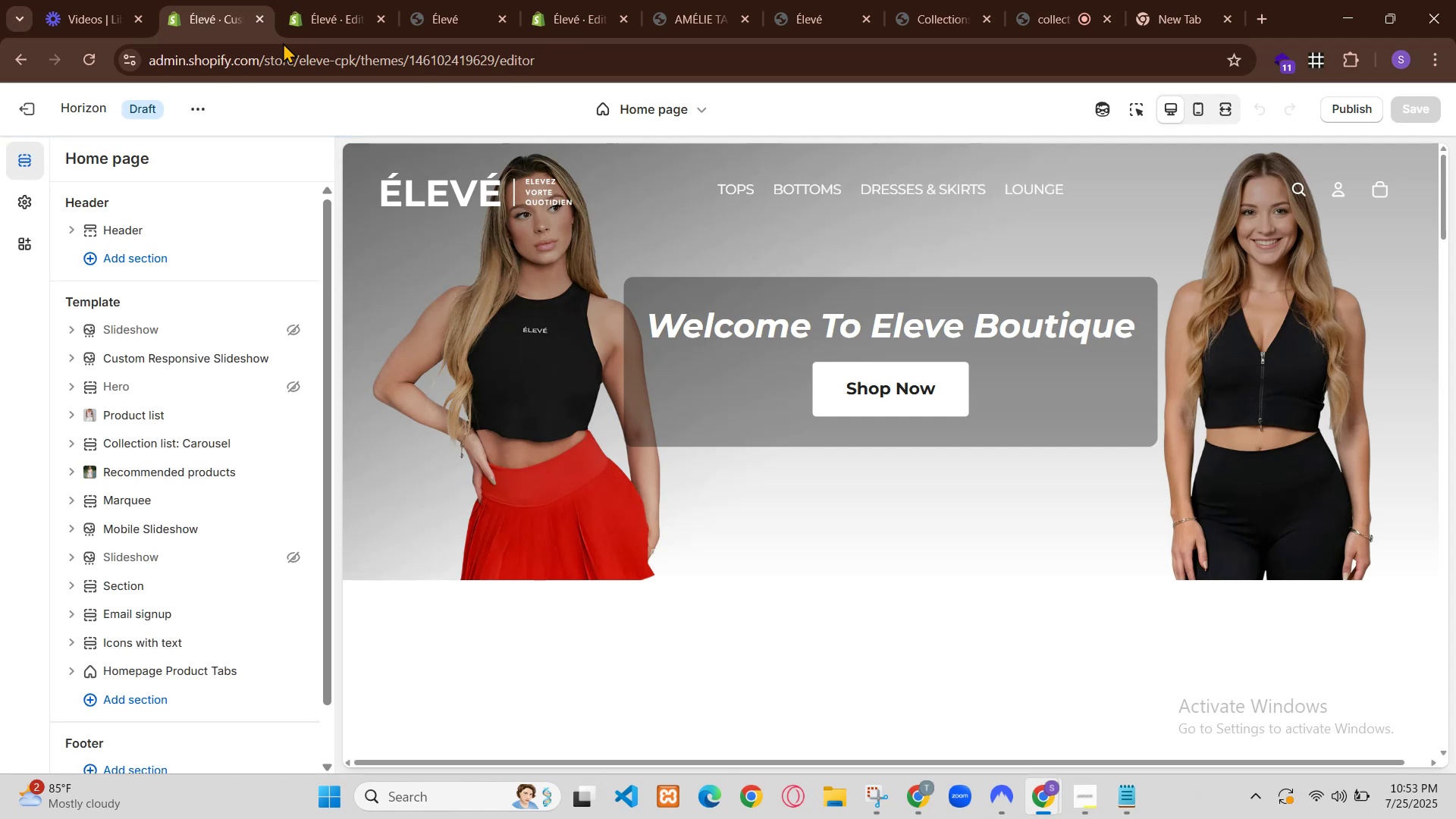 
left_click([435, 0])
 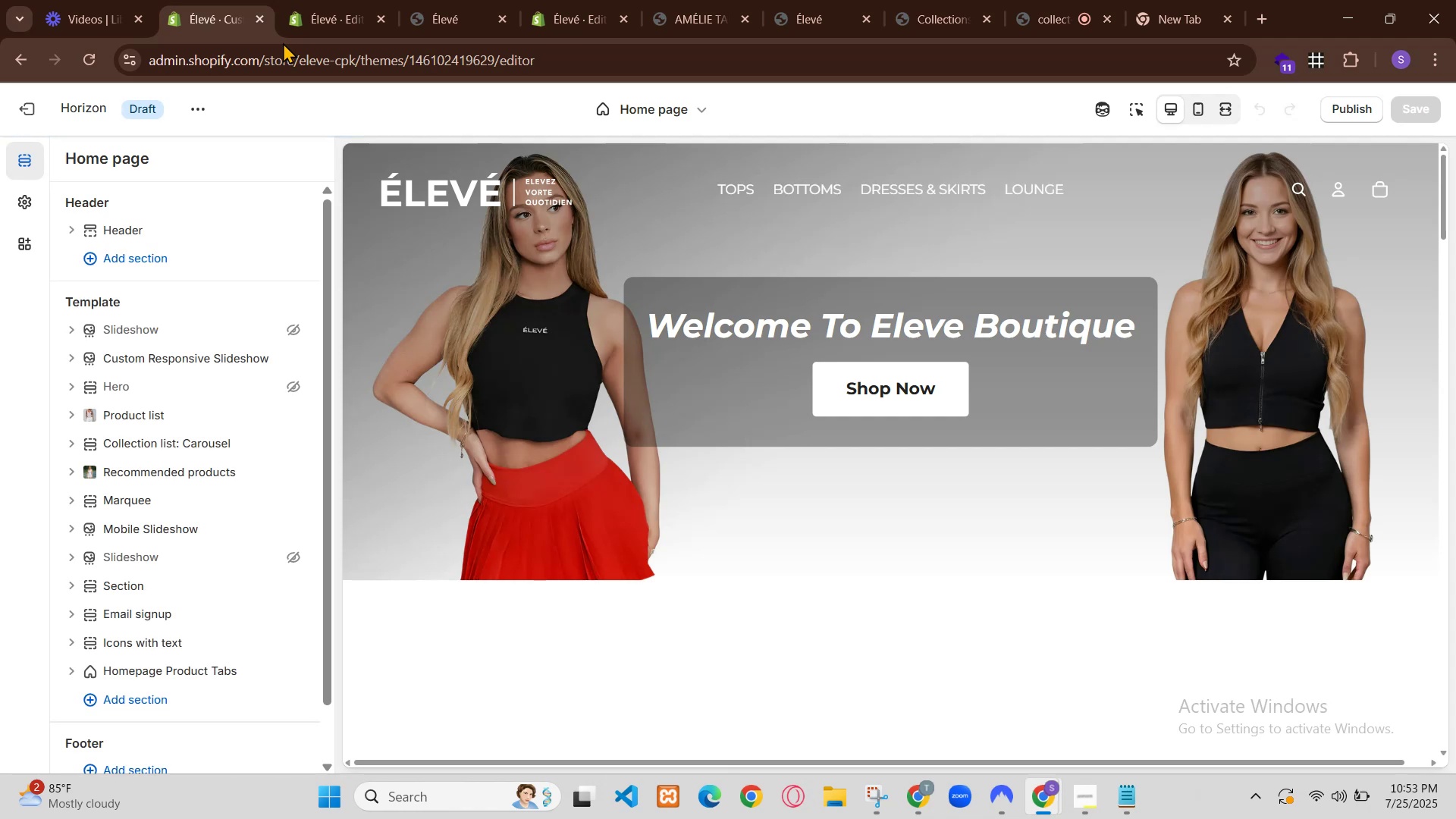 
left_click([461, 0])
 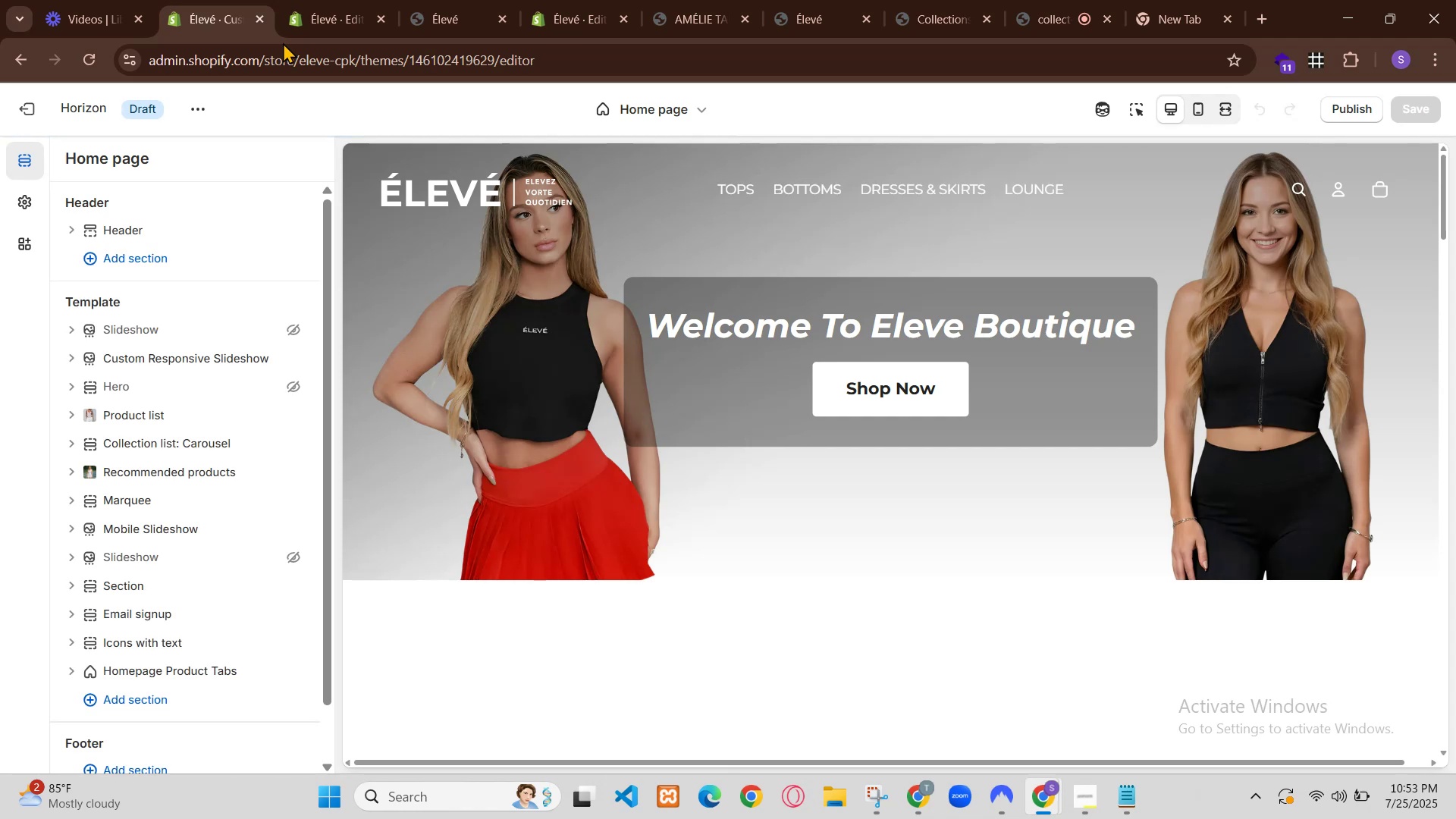 
key(Control+Z)
 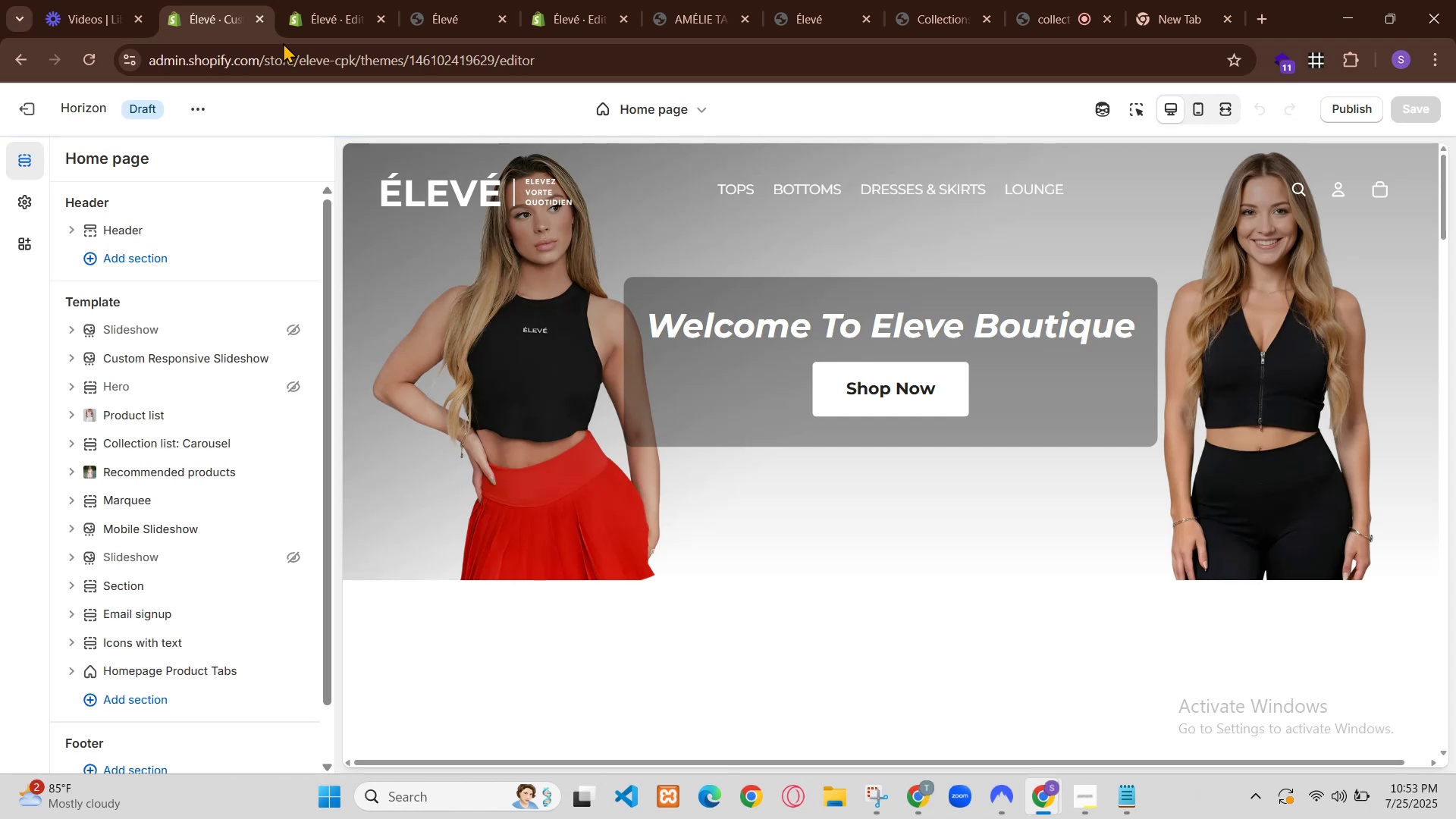 
key(Control+Z)
 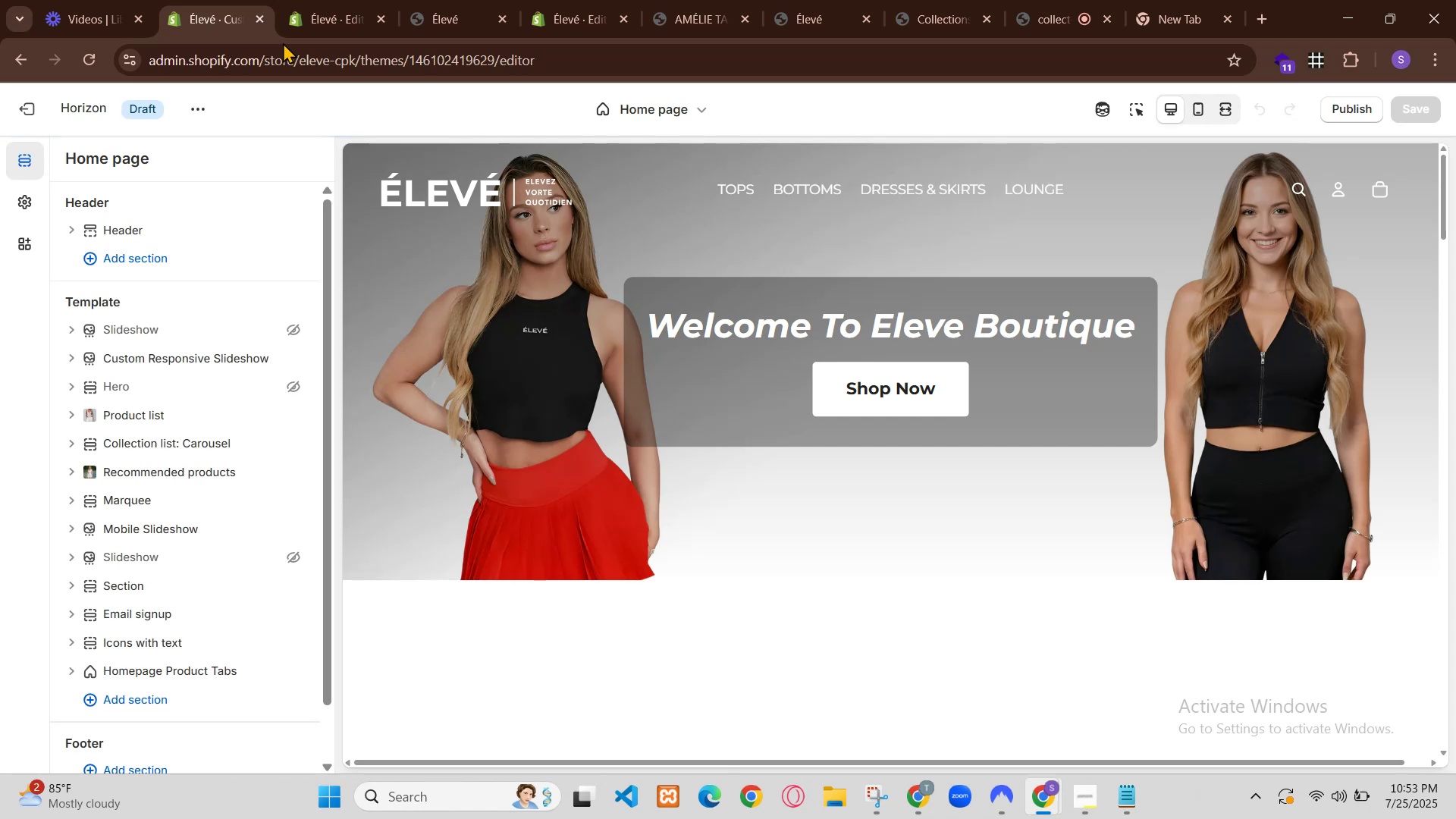 
key(Control+Z)
 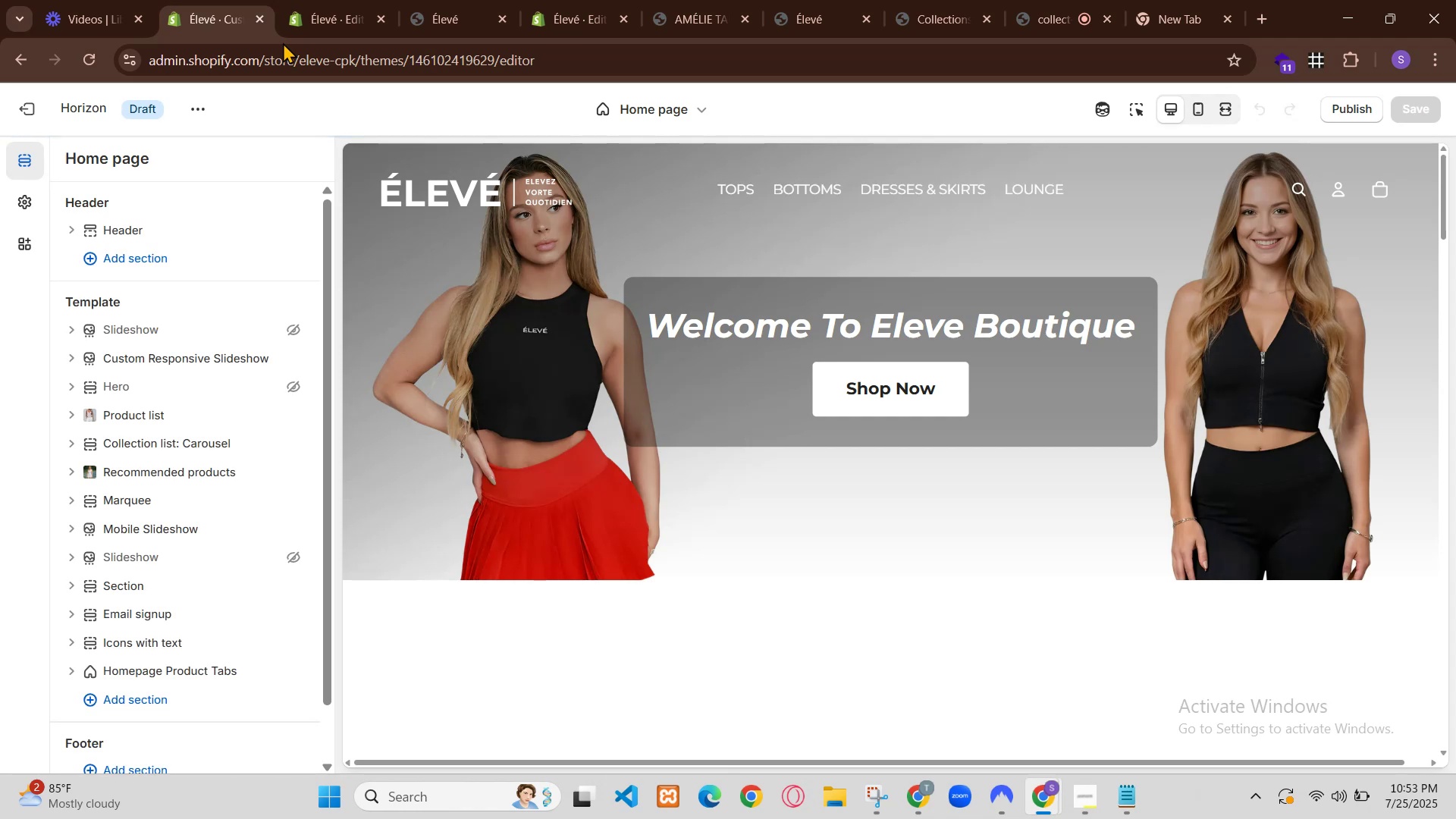 
scroll: coordinate [682, 375], scroll_direction: up, amount: 1.0
 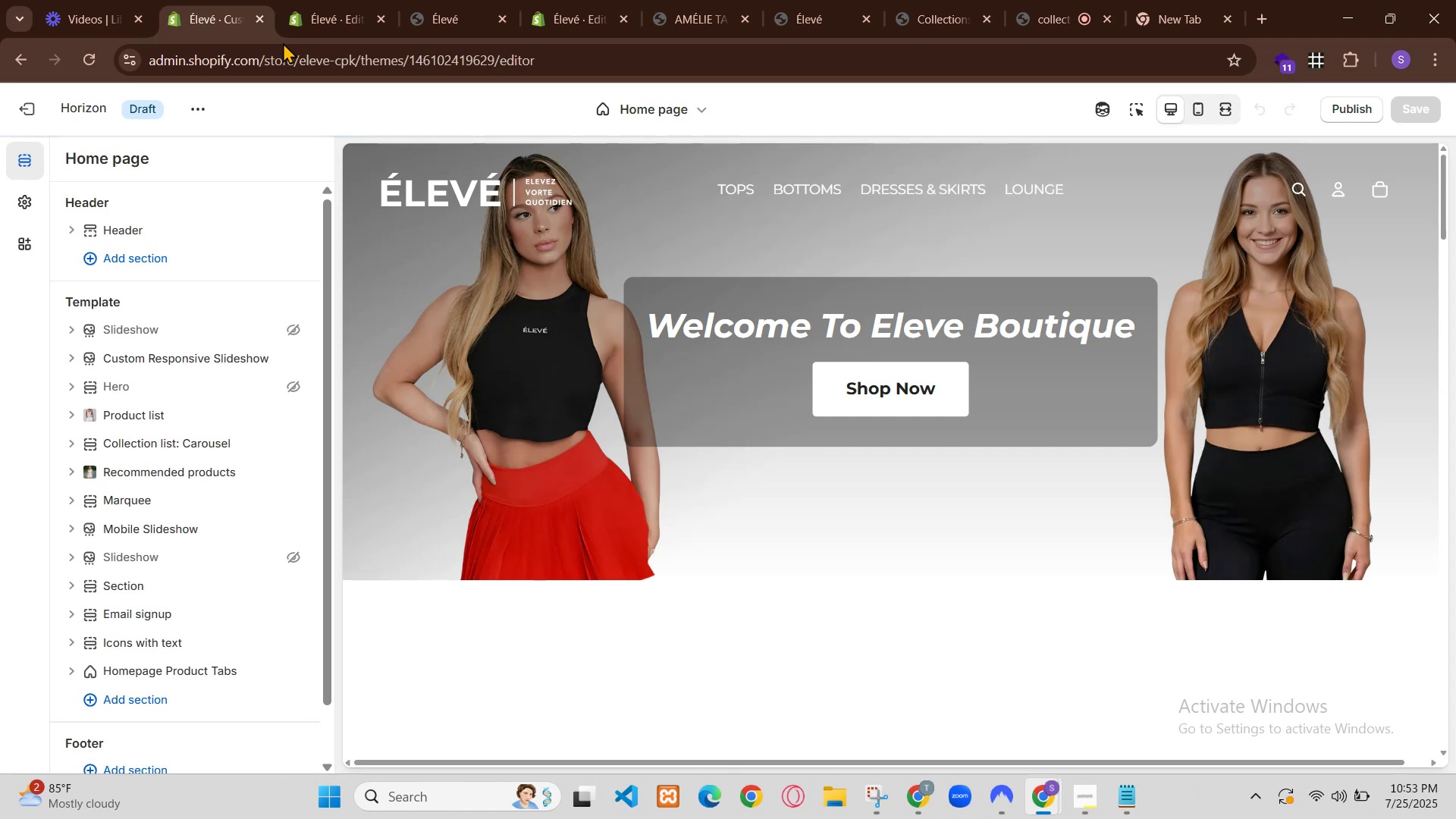 
key(Control+S)
 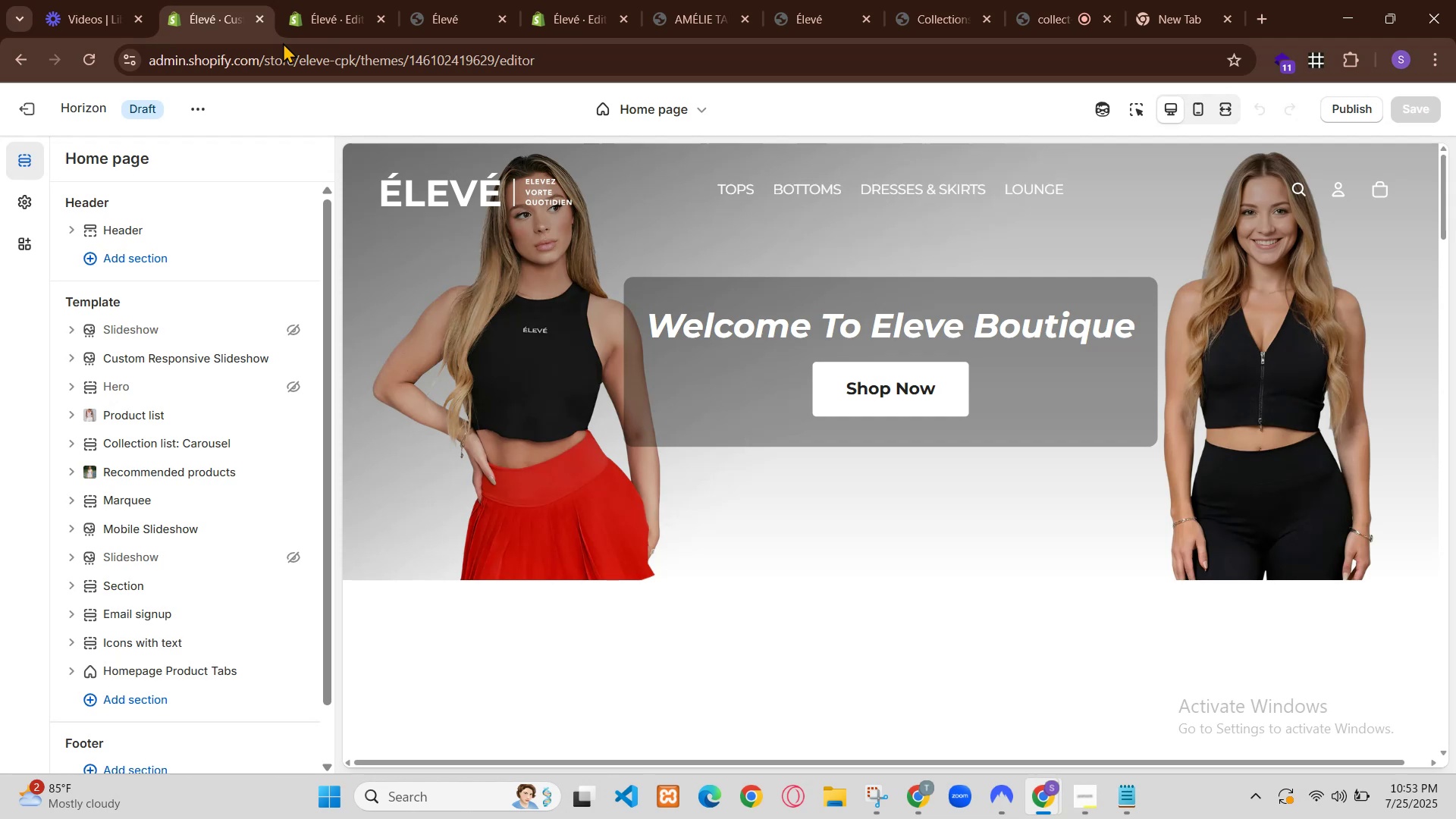 
left_click([337, 0])
 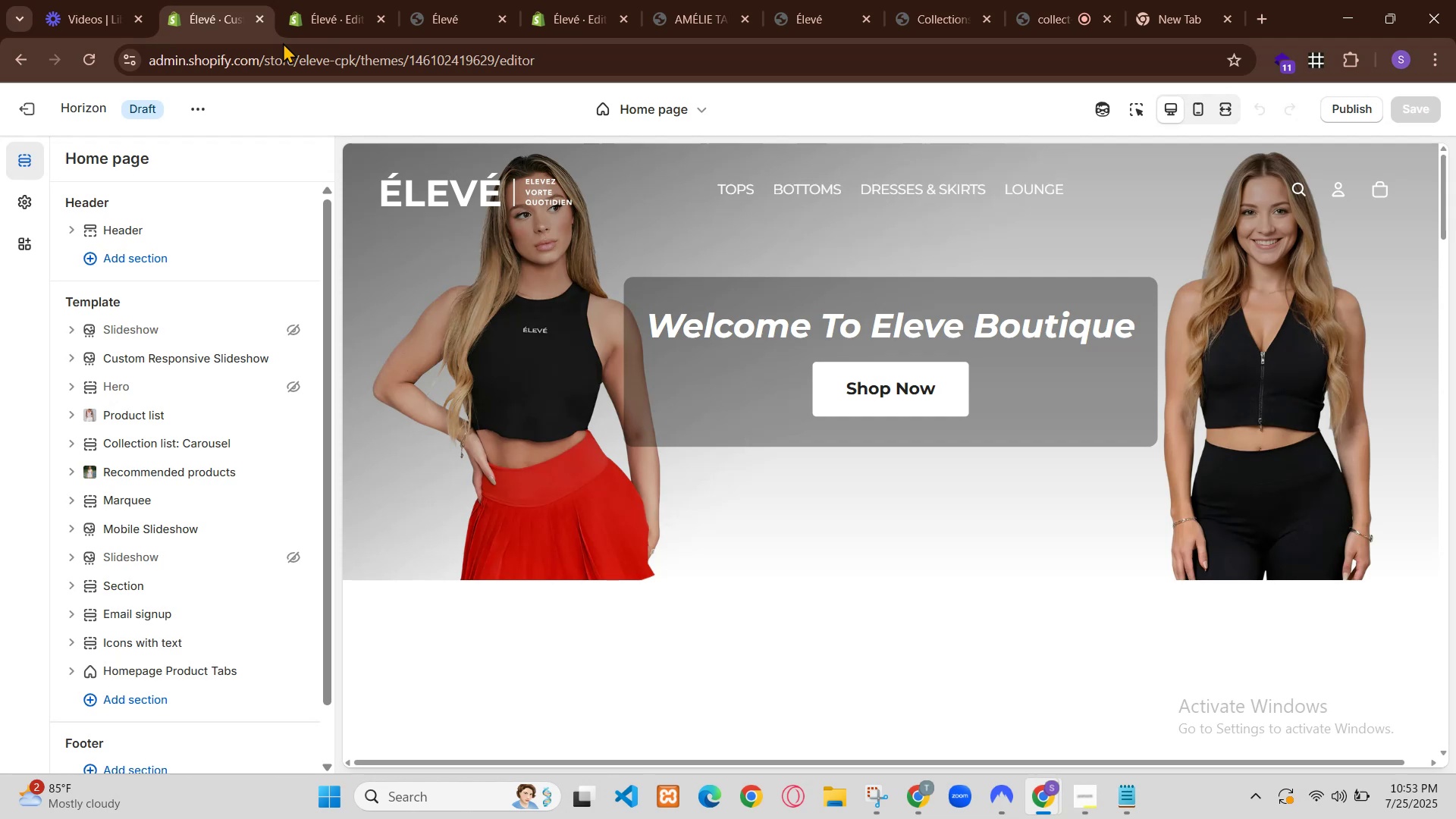 
key(Control+ControlLeft)
 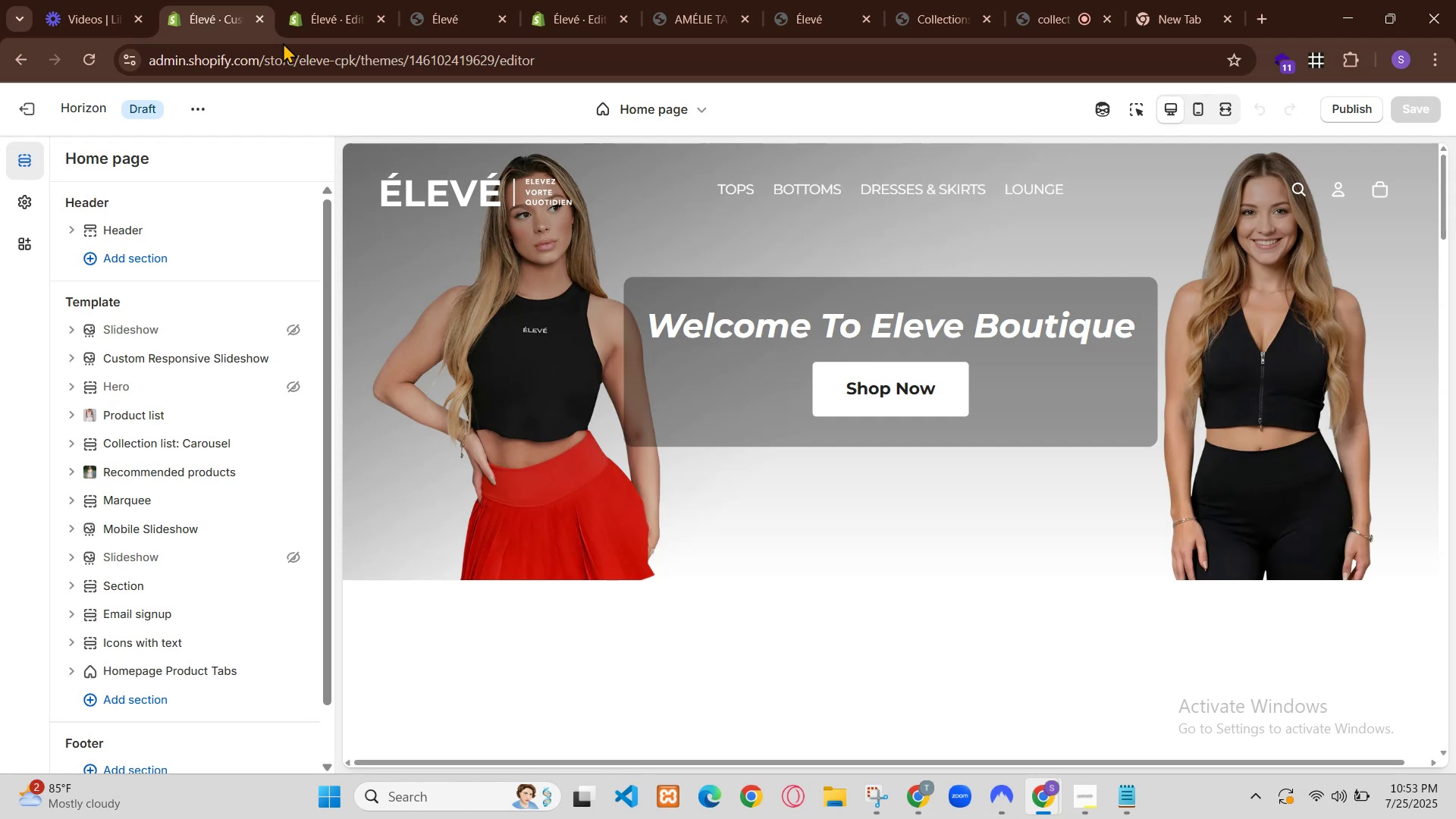 
left_click([229, 0])
 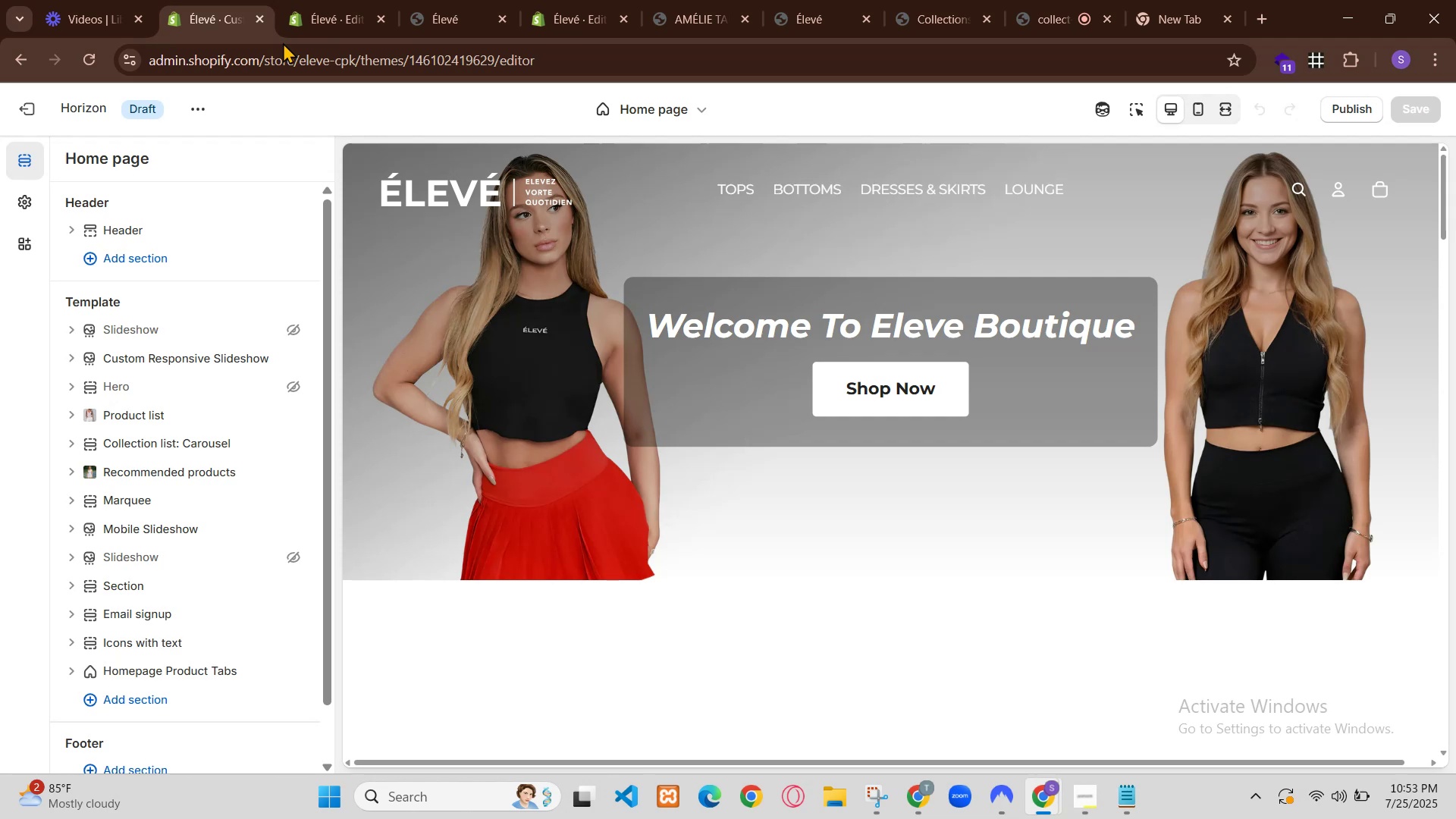 
key(Control+R)
 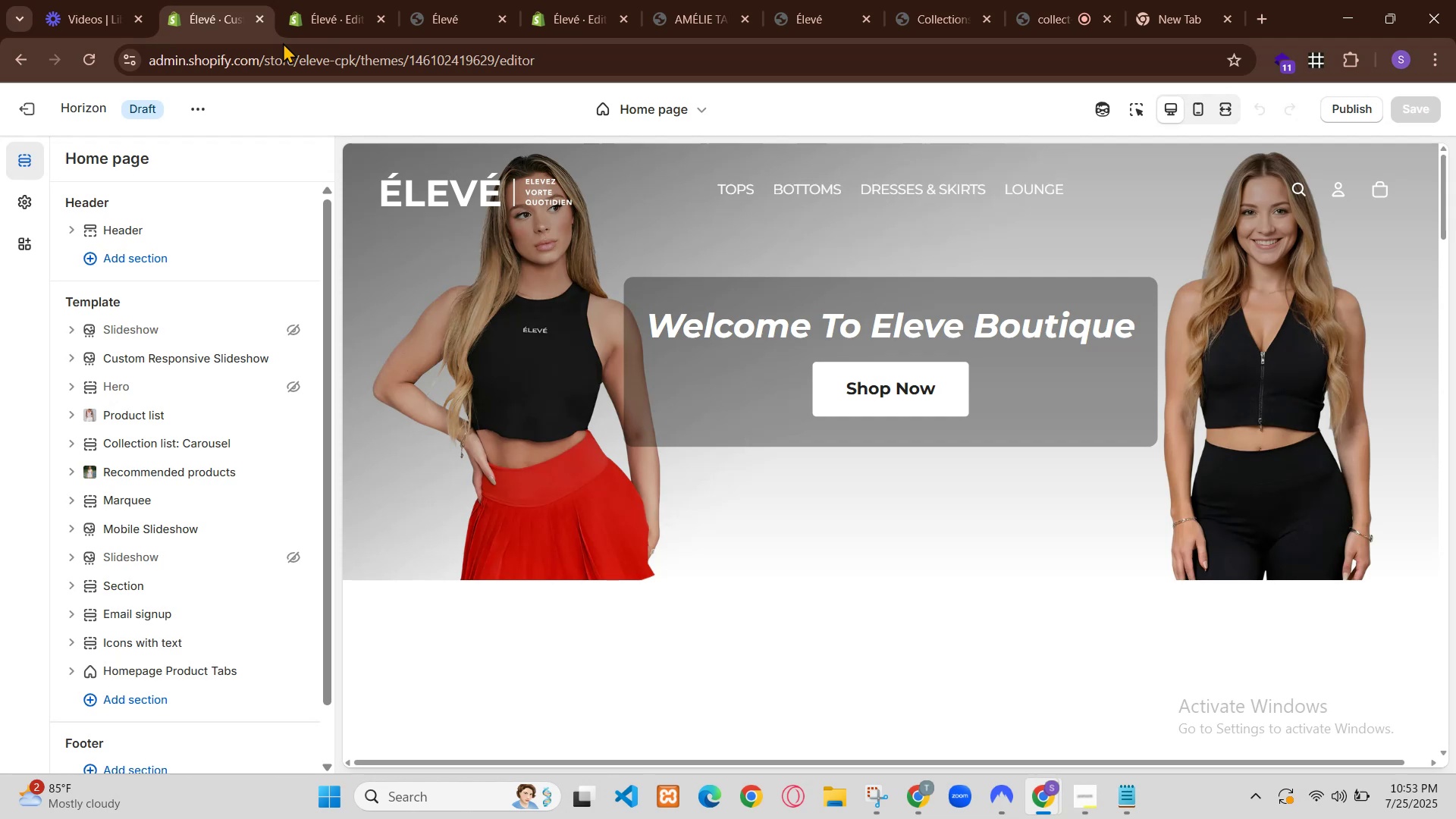 
left_click([360, 0])
 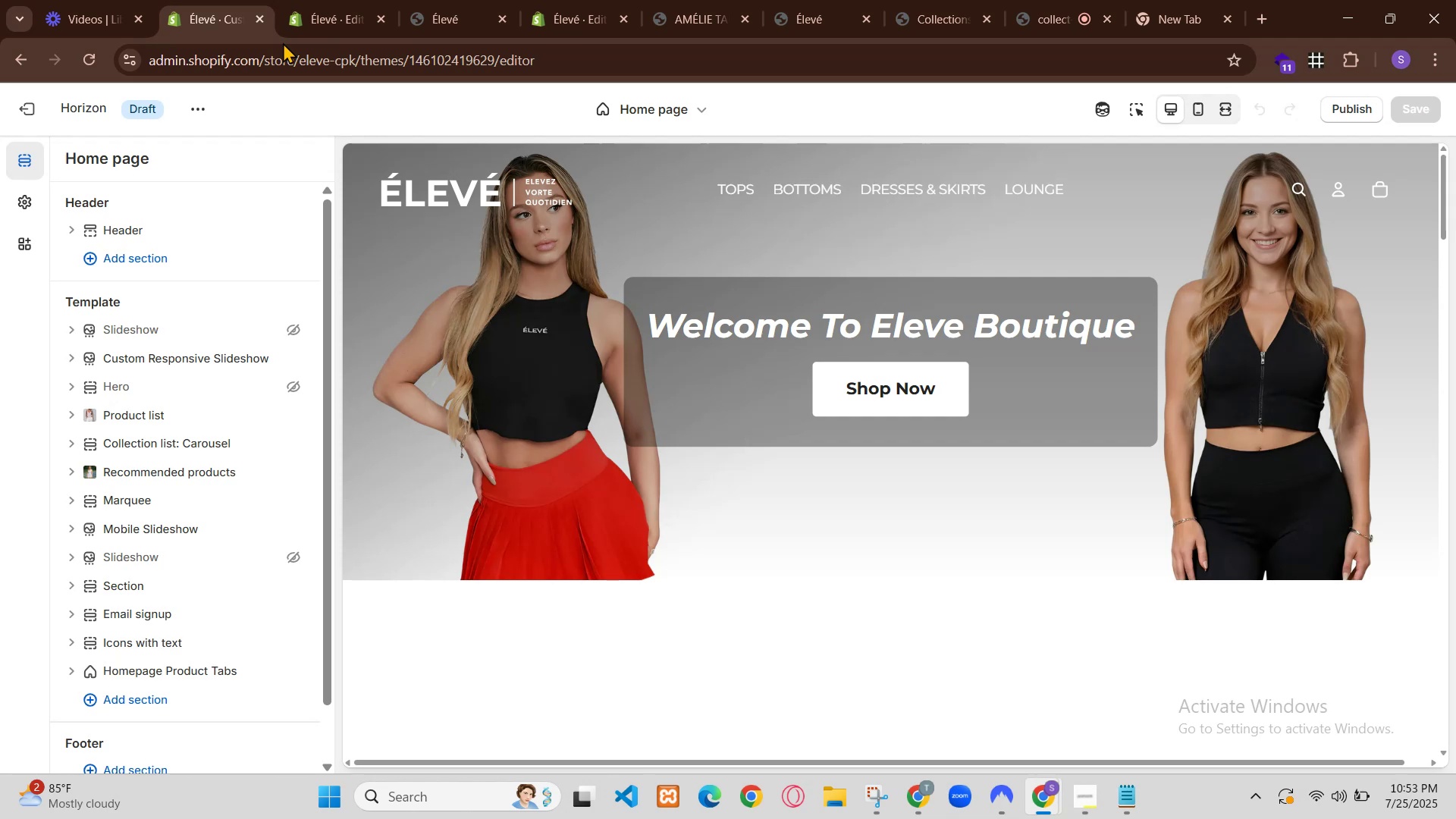 
left_click([400, 11])
 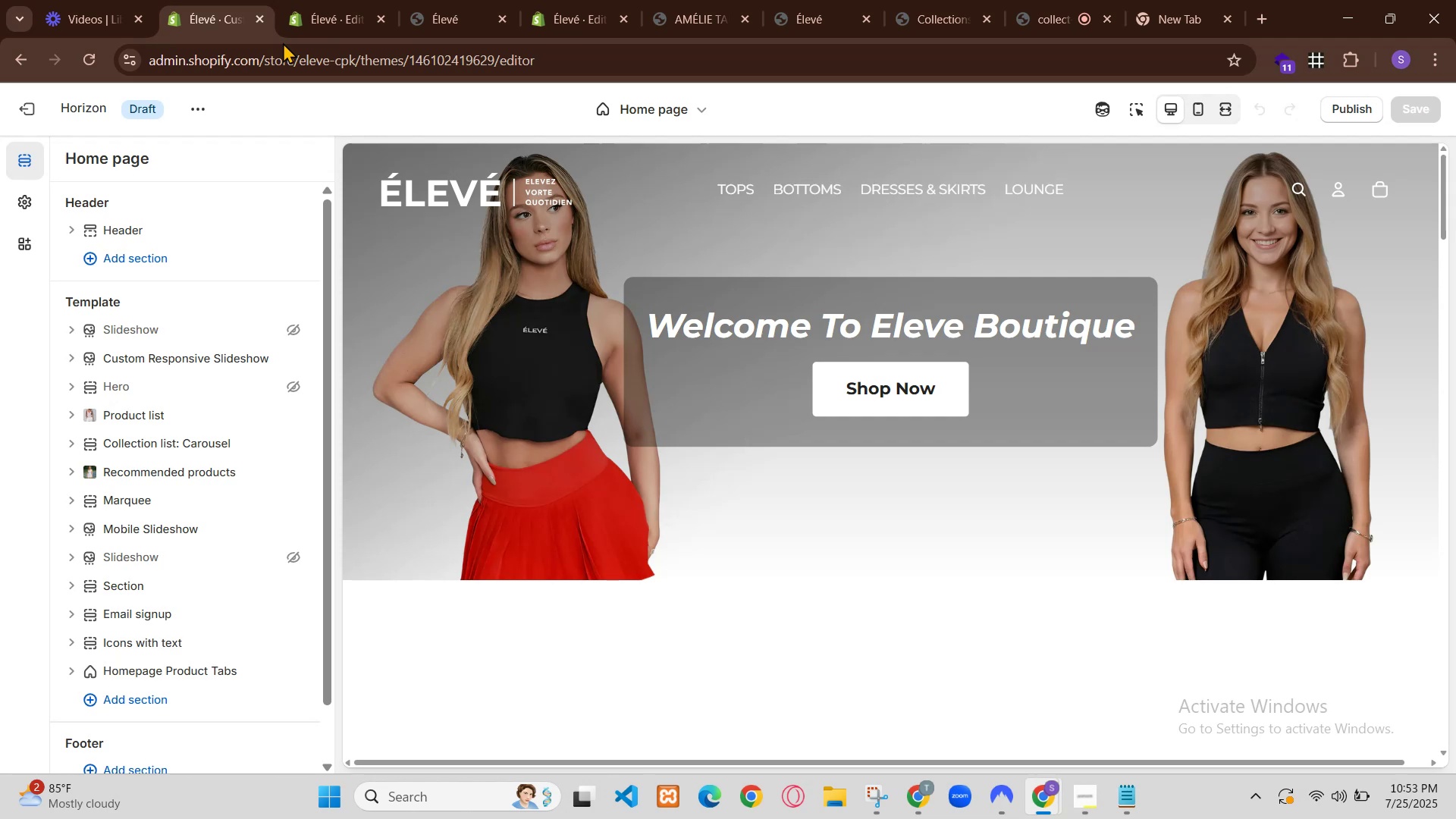 
left_click([271, 0])
 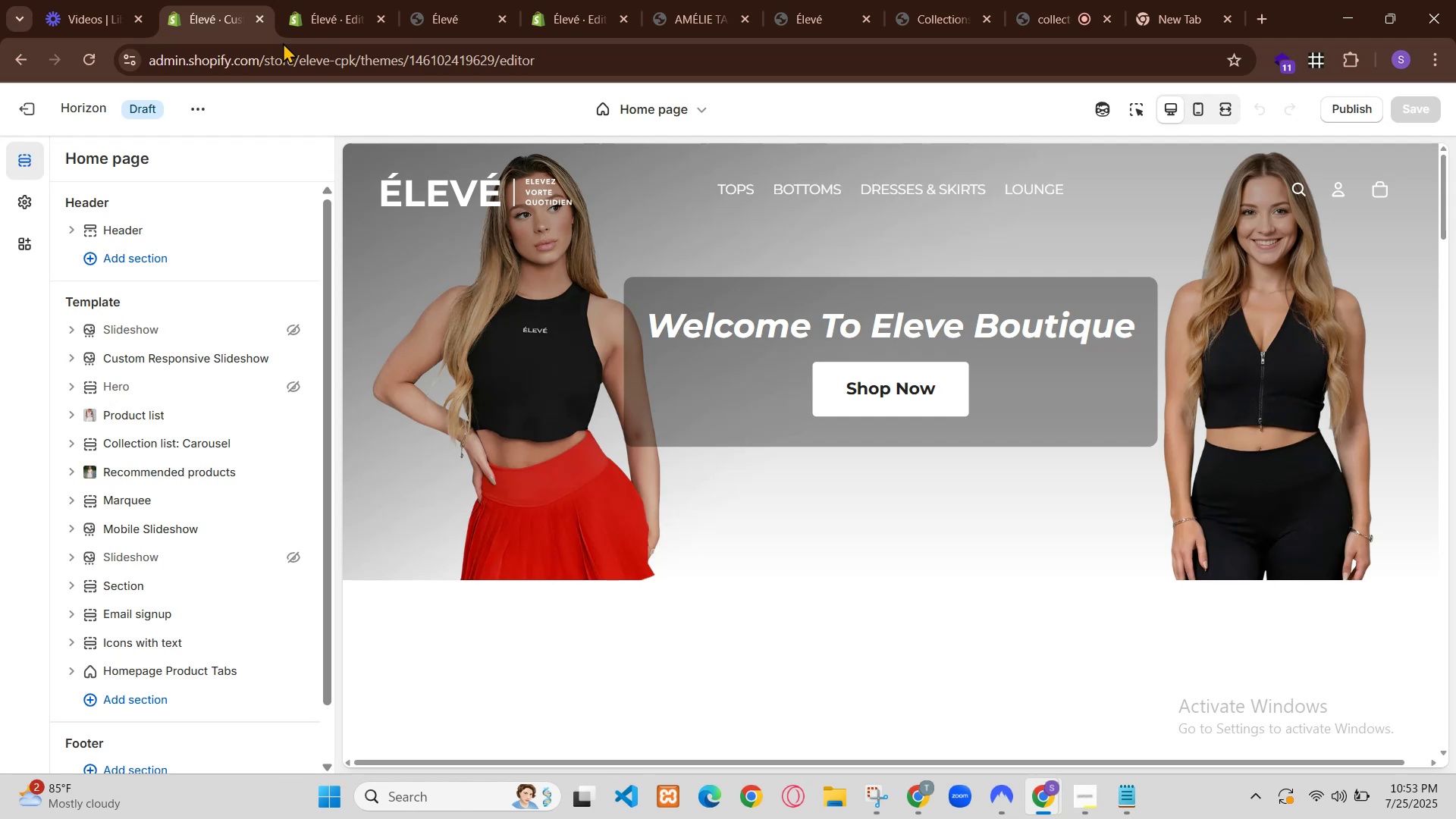 
left_click([81, 0])
 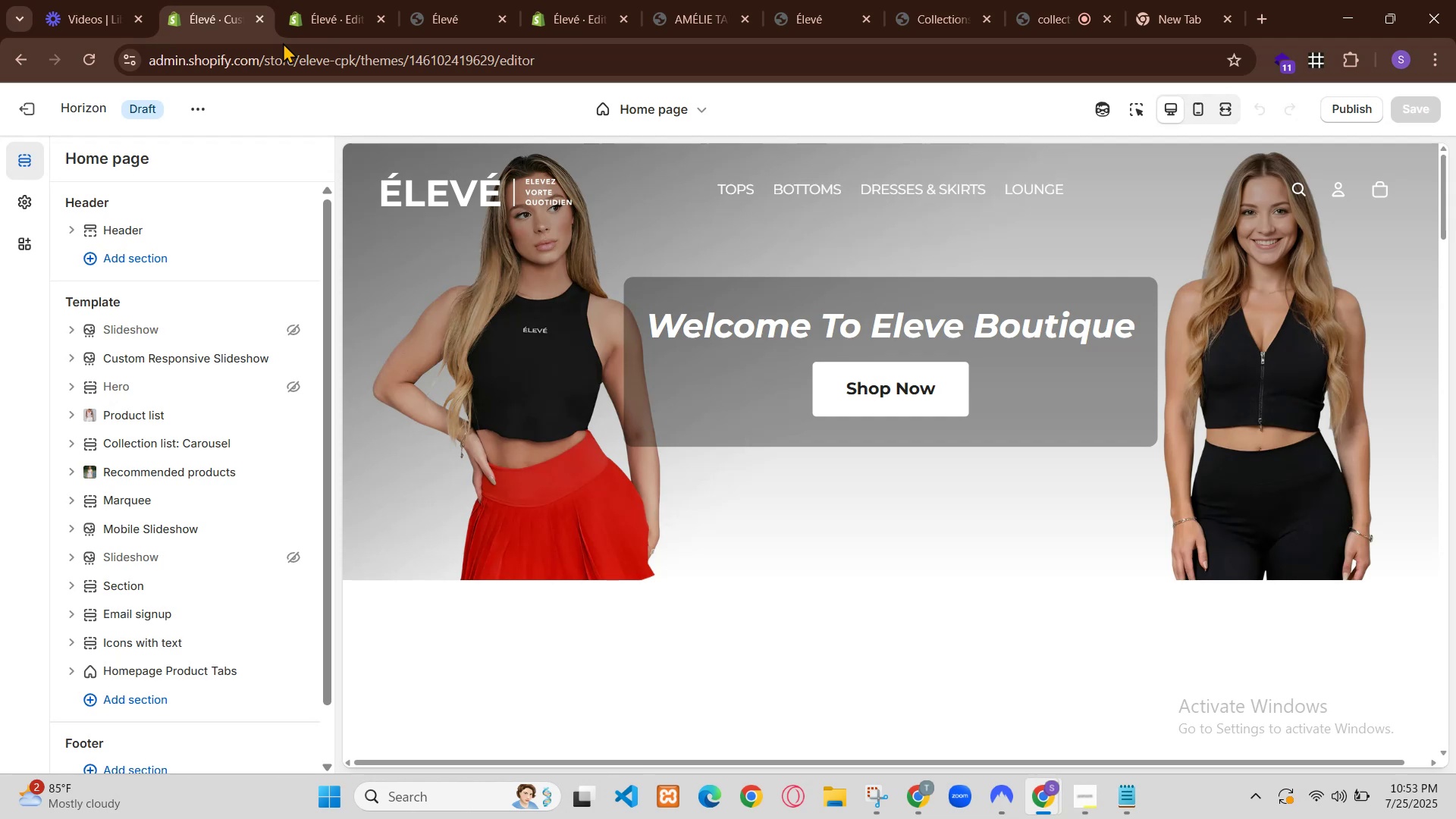 
left_click([253, 0])
 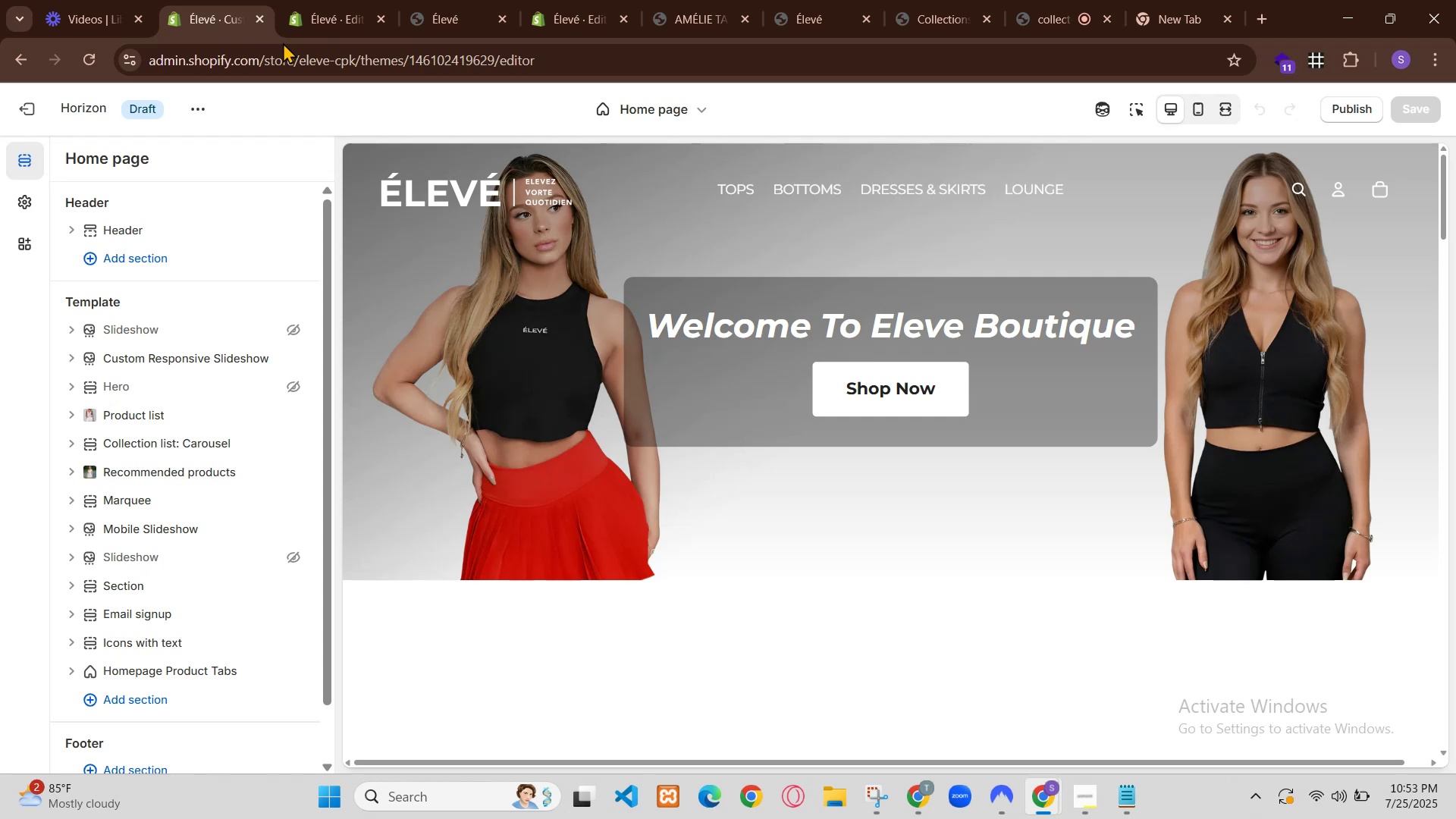 
wait(8.21)
 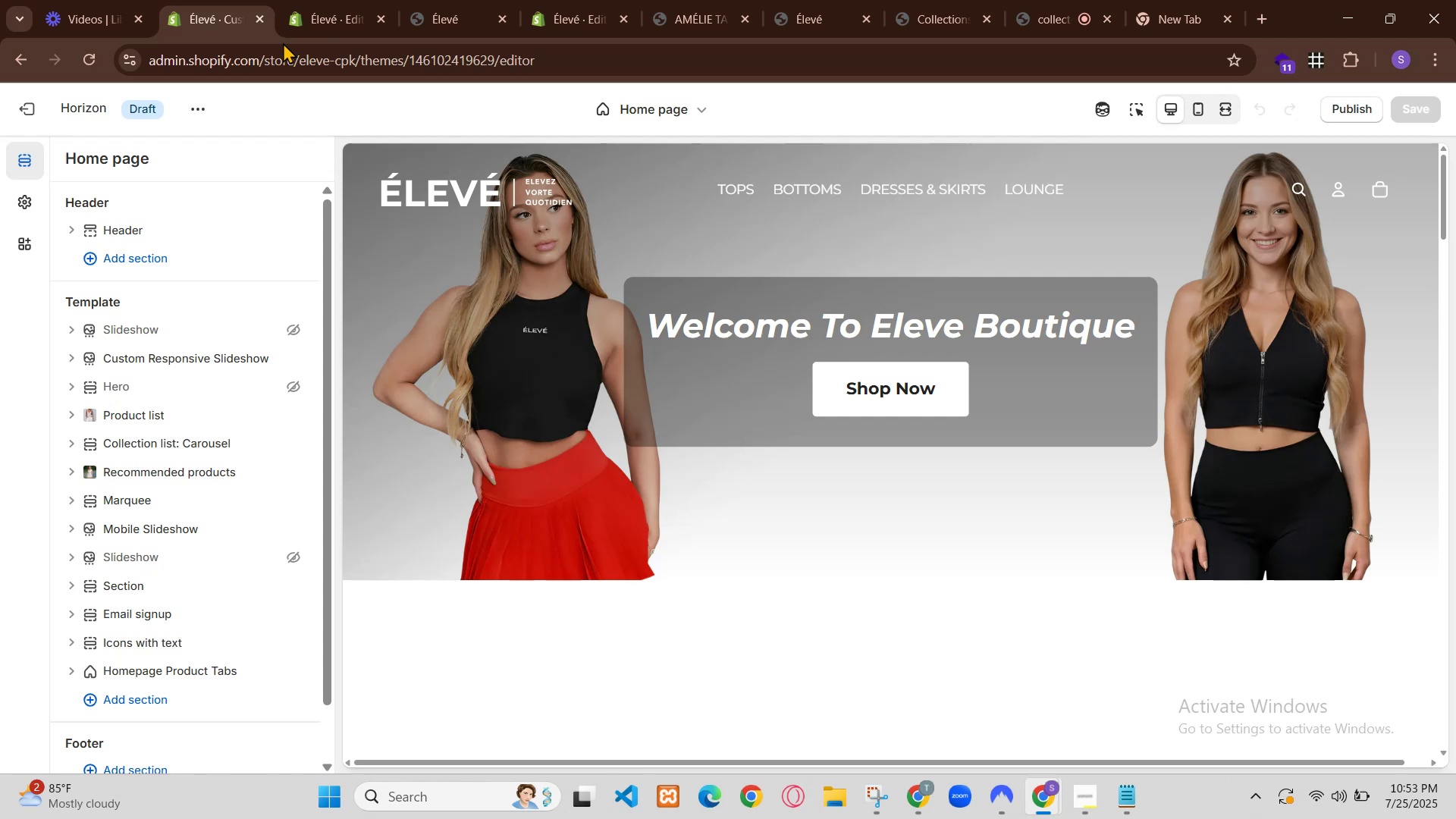 
left_click([1166, 115])
 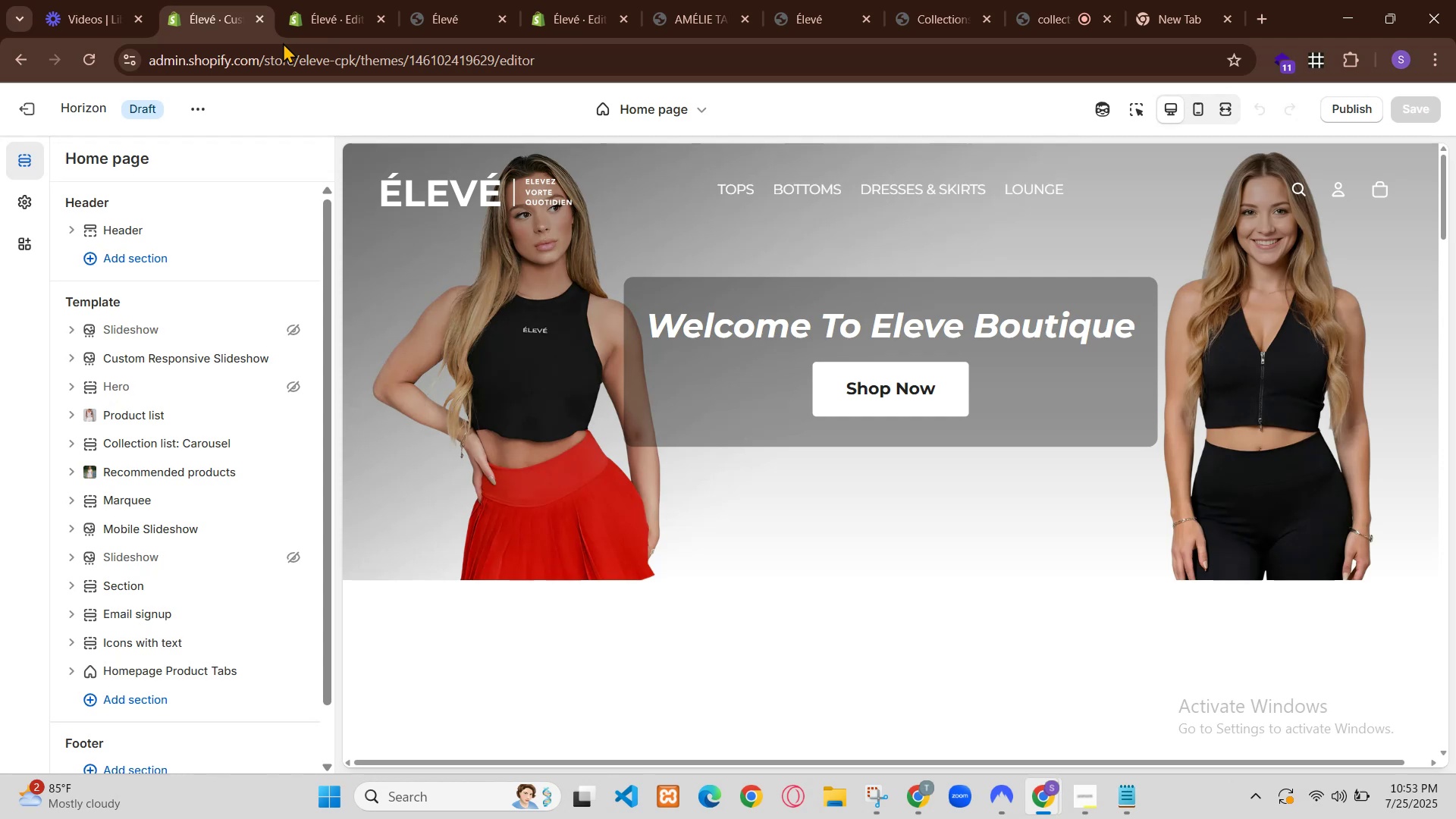 
scroll: coordinate [91, 334], scroll_direction: up, amount: 2.0
 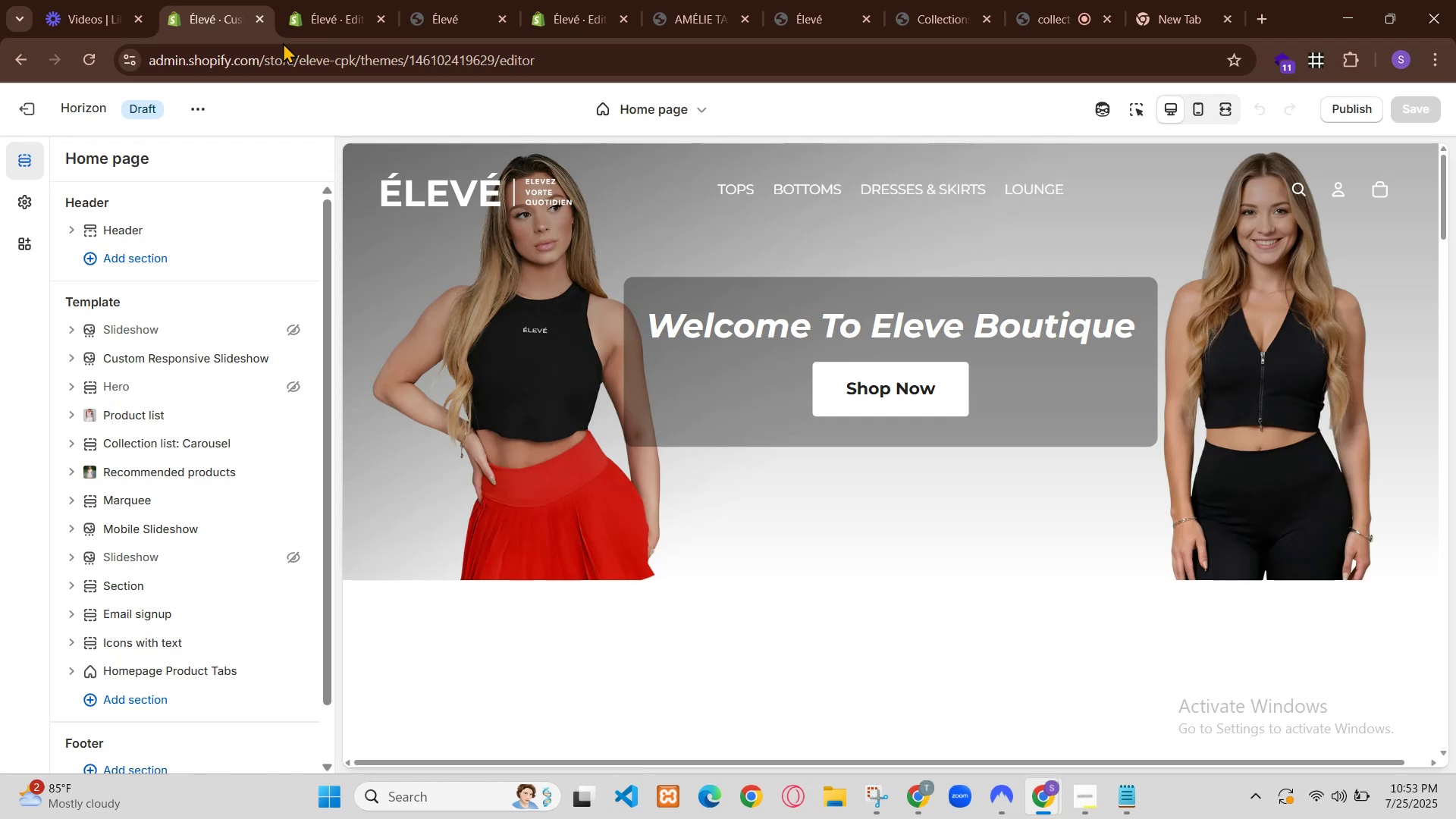 
left_click([72, 413])
 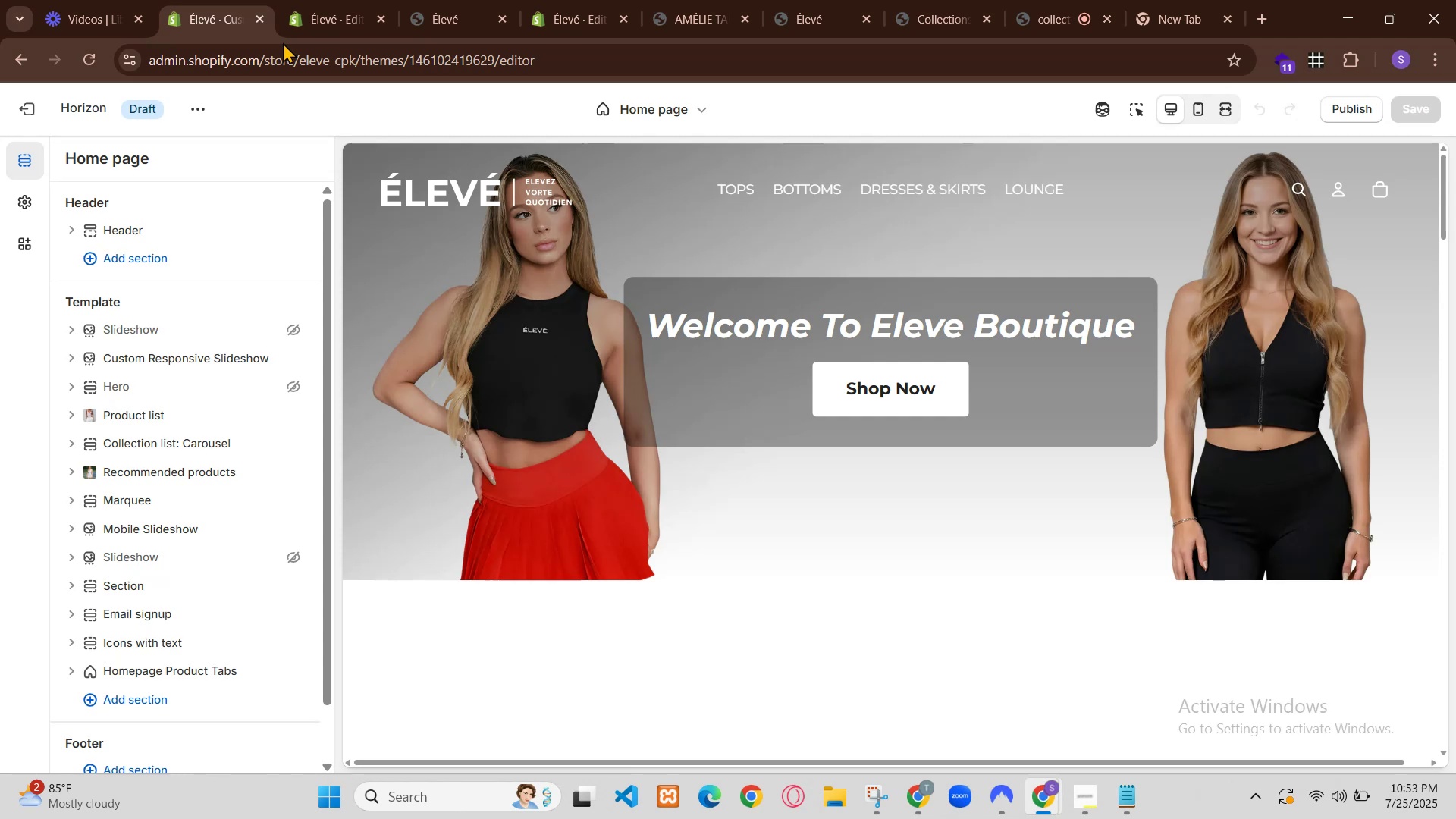 
left_click([157, 547])
 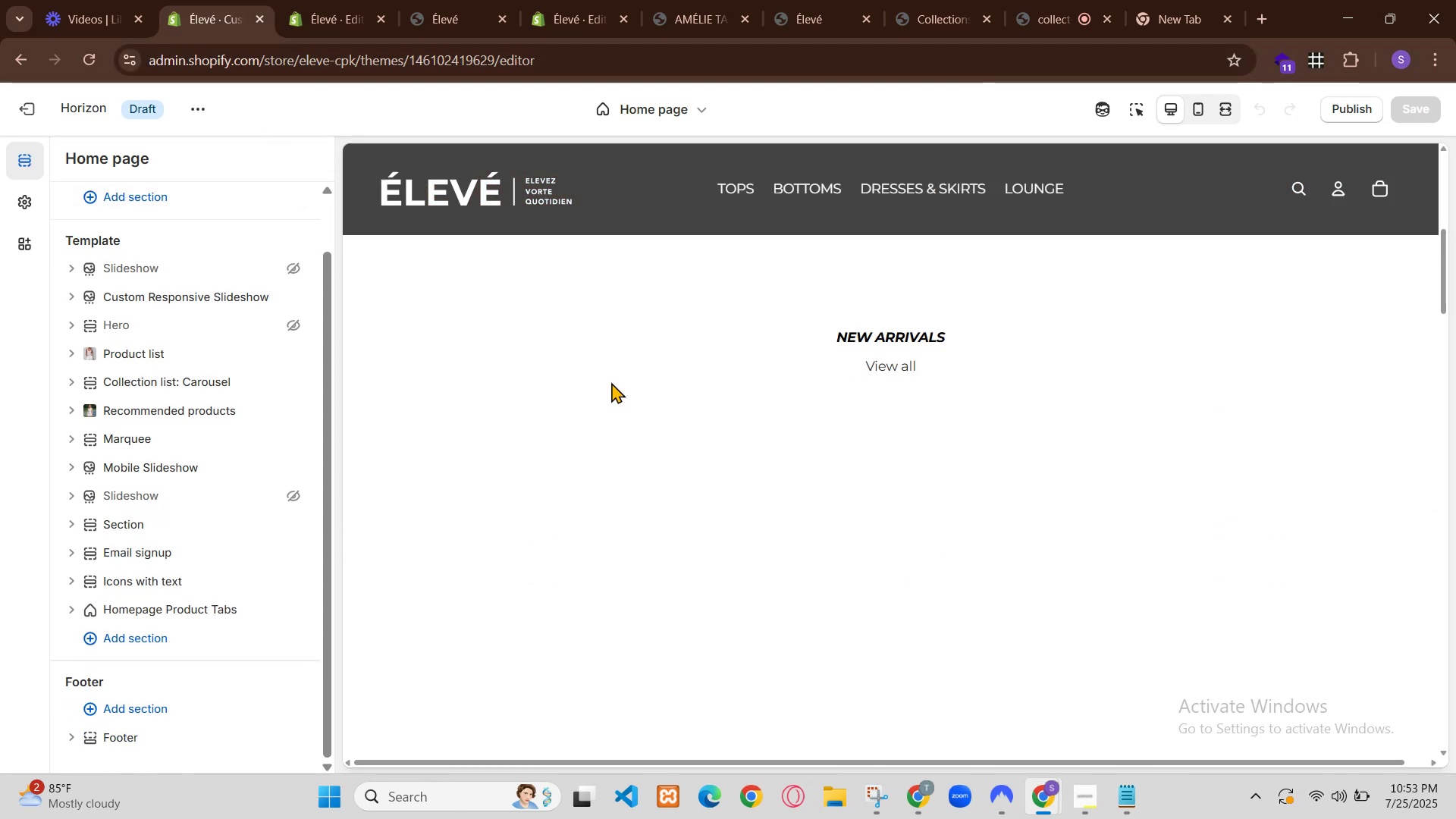 
wait(9.17)
 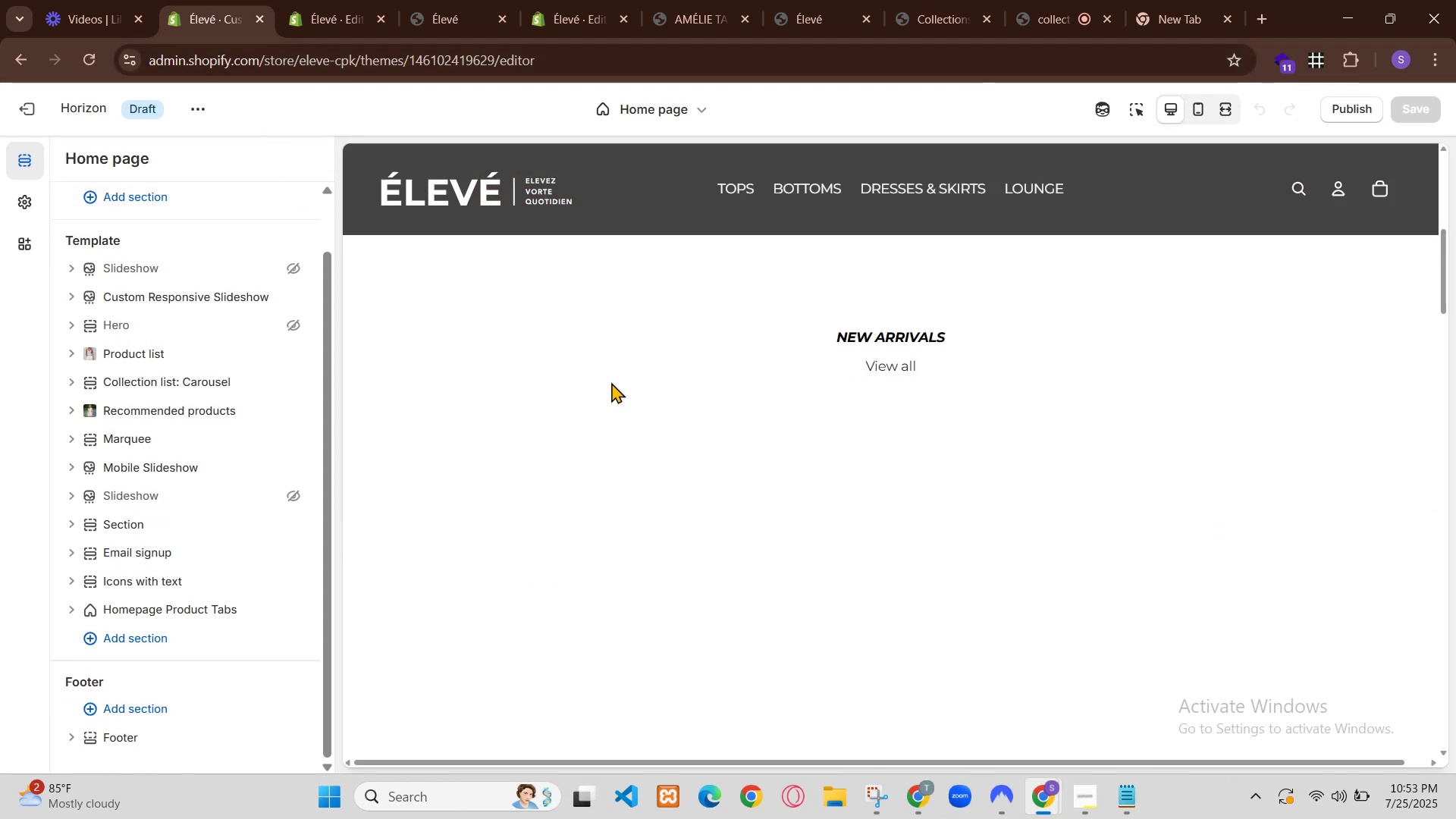 
left_click([66, 157])
 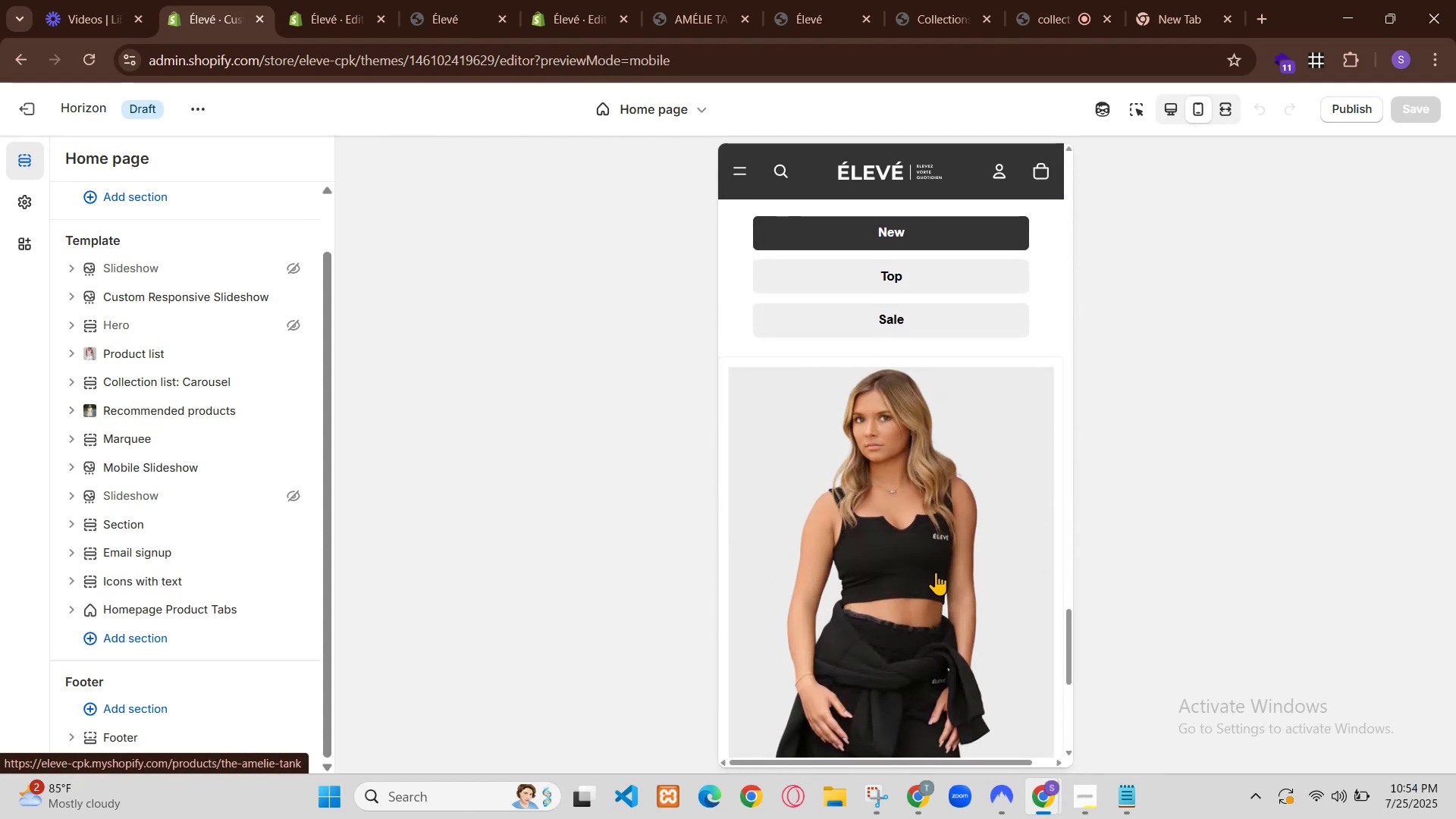 
mouse_move([140, 438])
 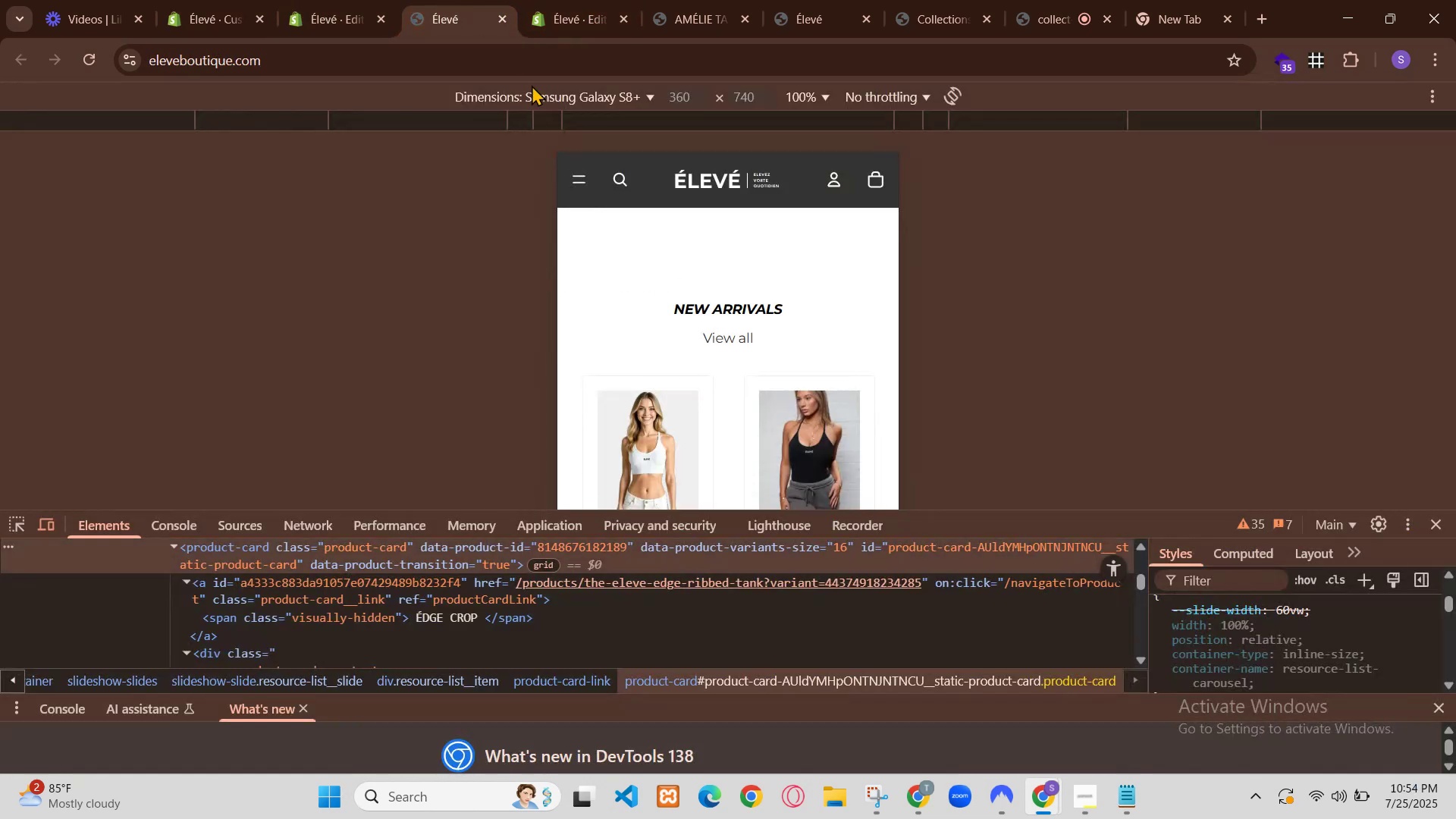 
left_click([171, 582])
 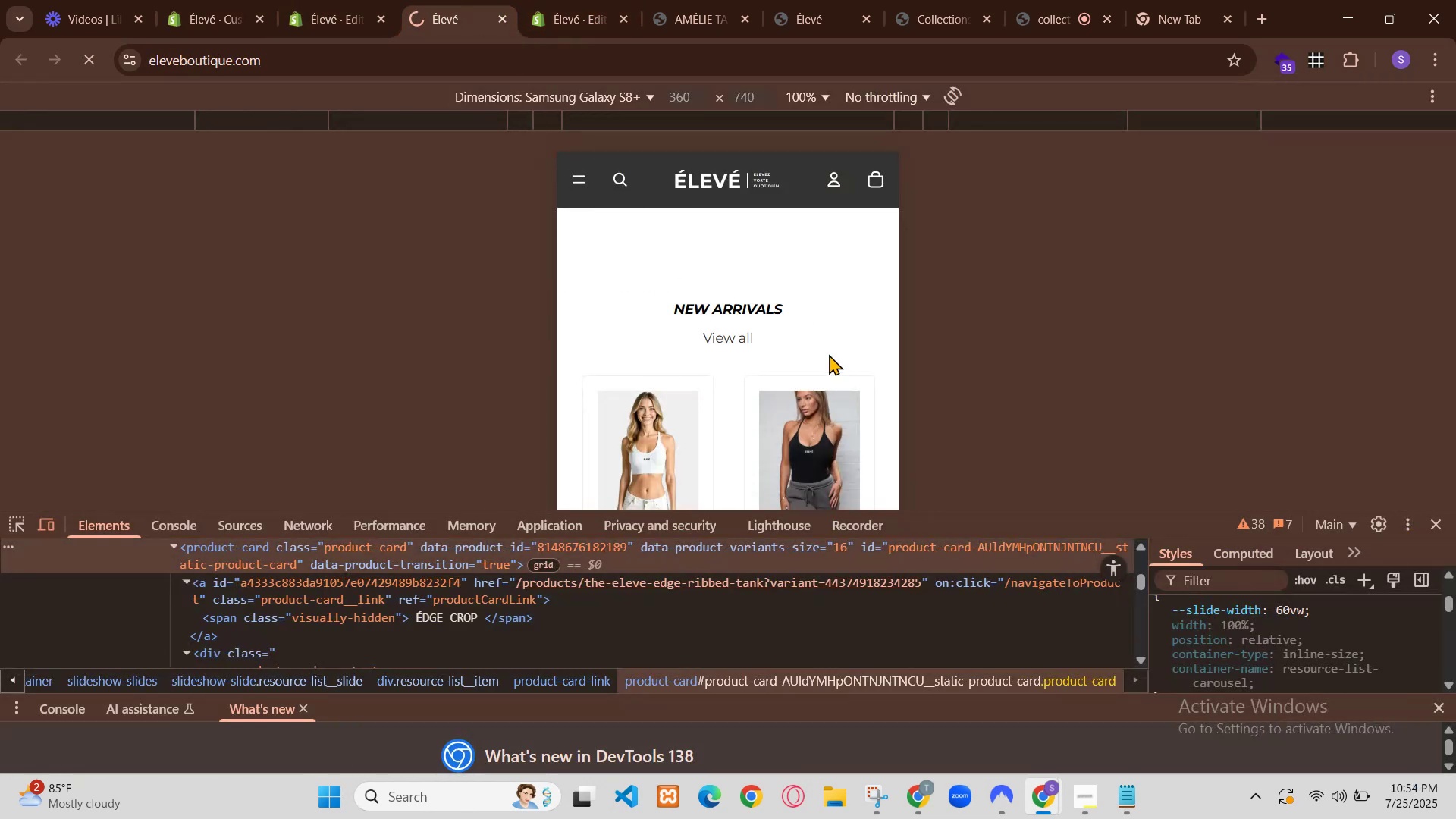 
left_click([64, 149])
 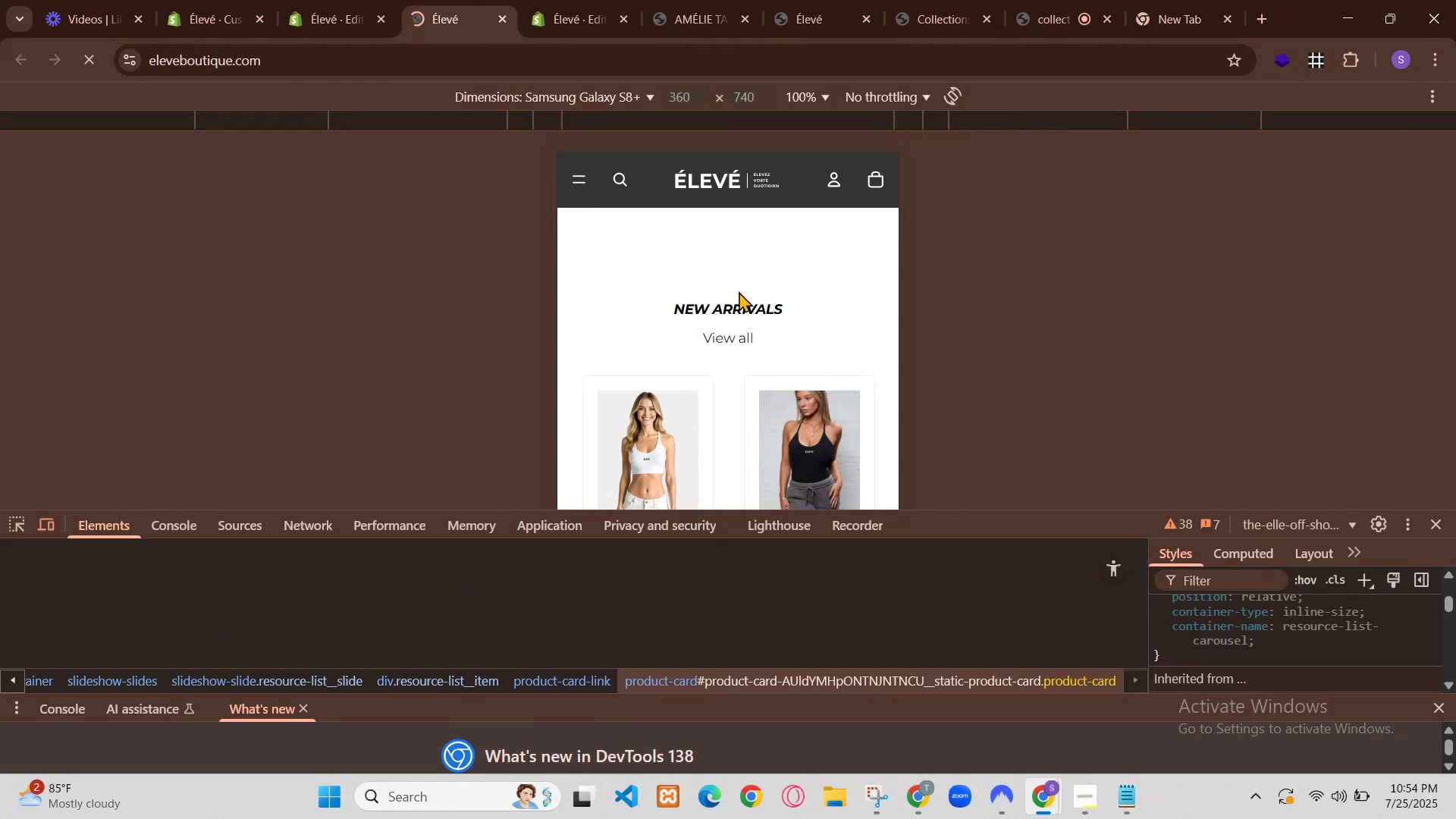 
right_click([439, 322])
 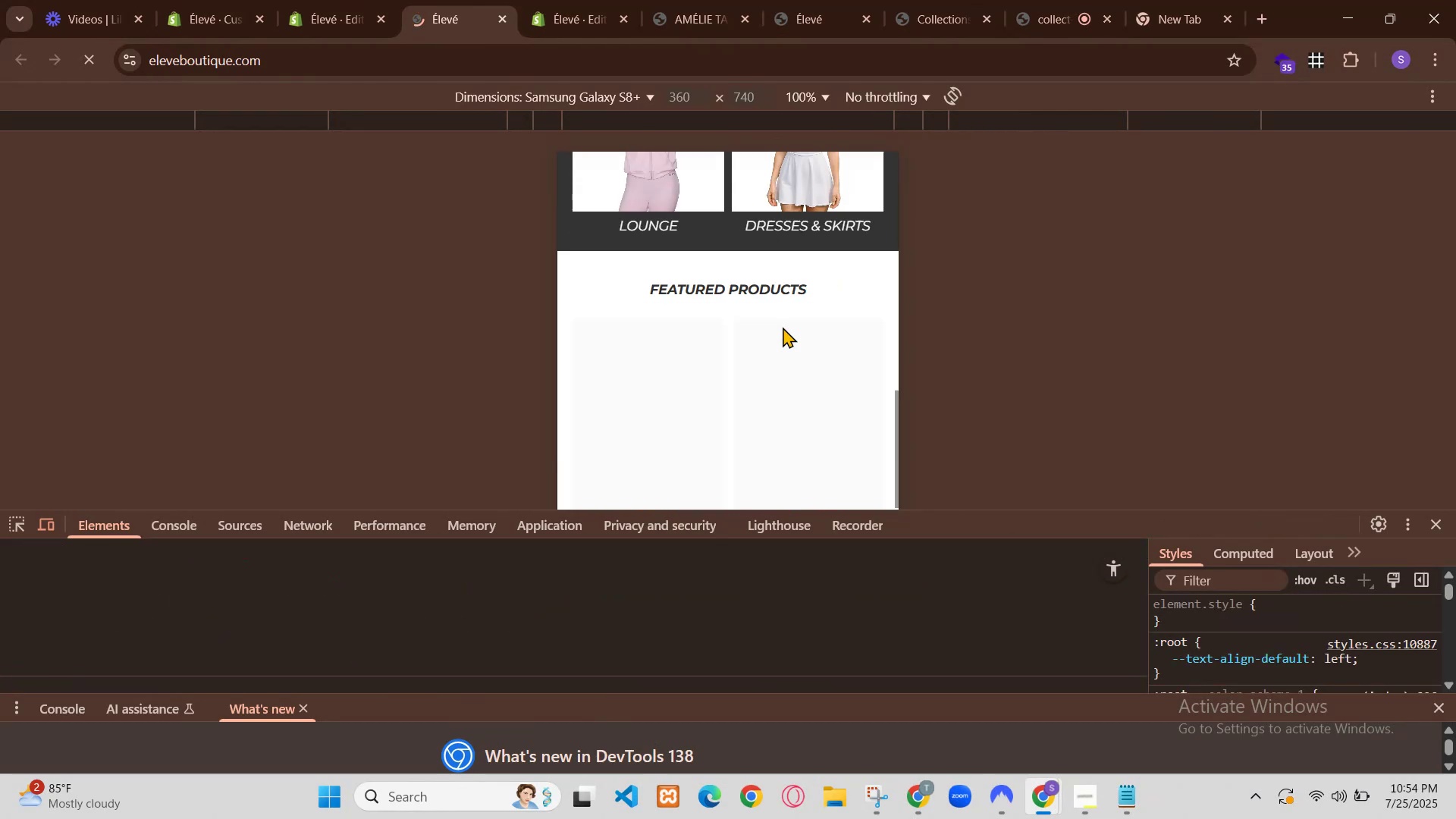 
left_click([410, 325])
 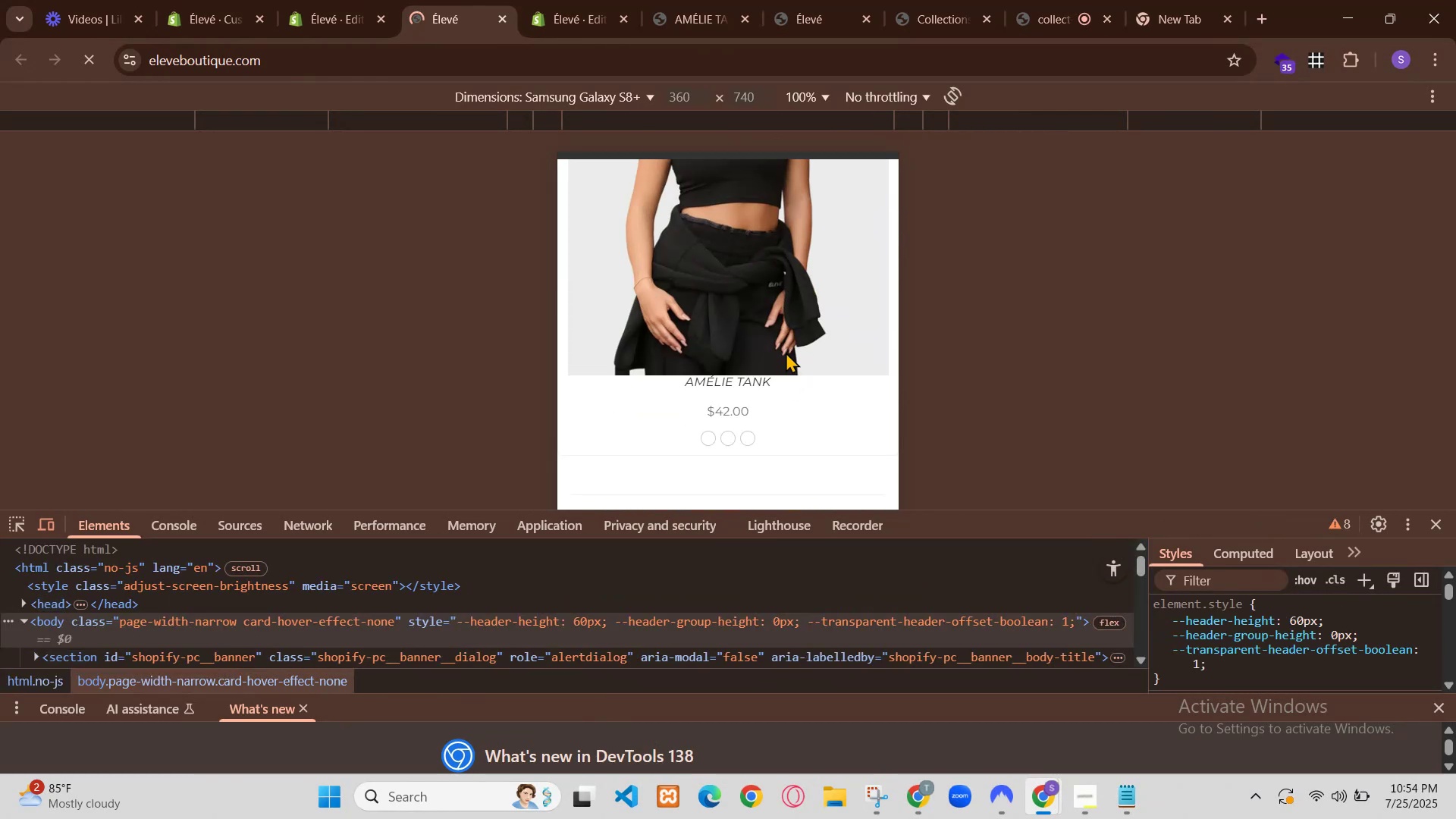 
left_click([119, 417])
 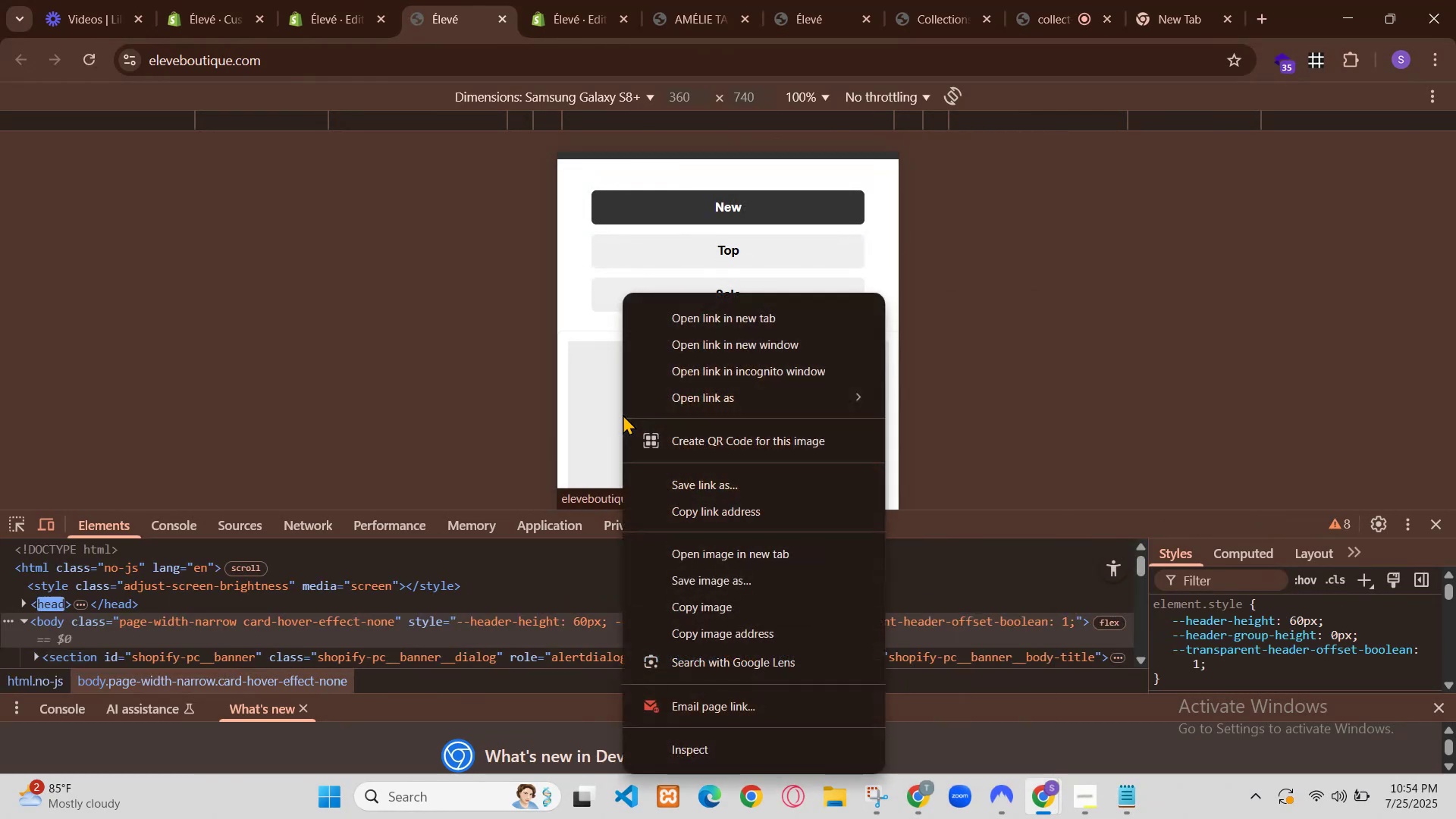 
left_click([71, 168])
 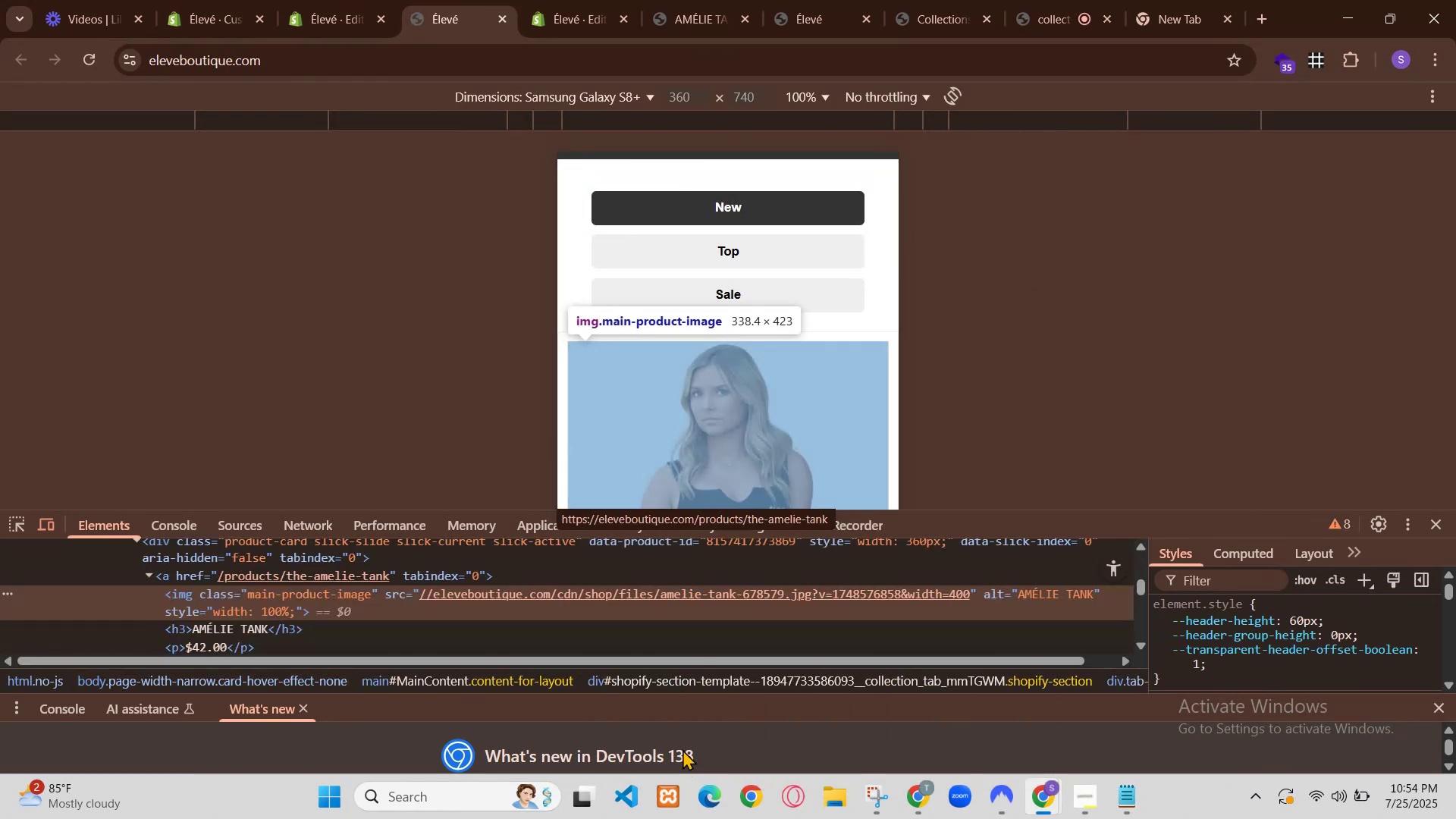 
right_click([125, 425])
 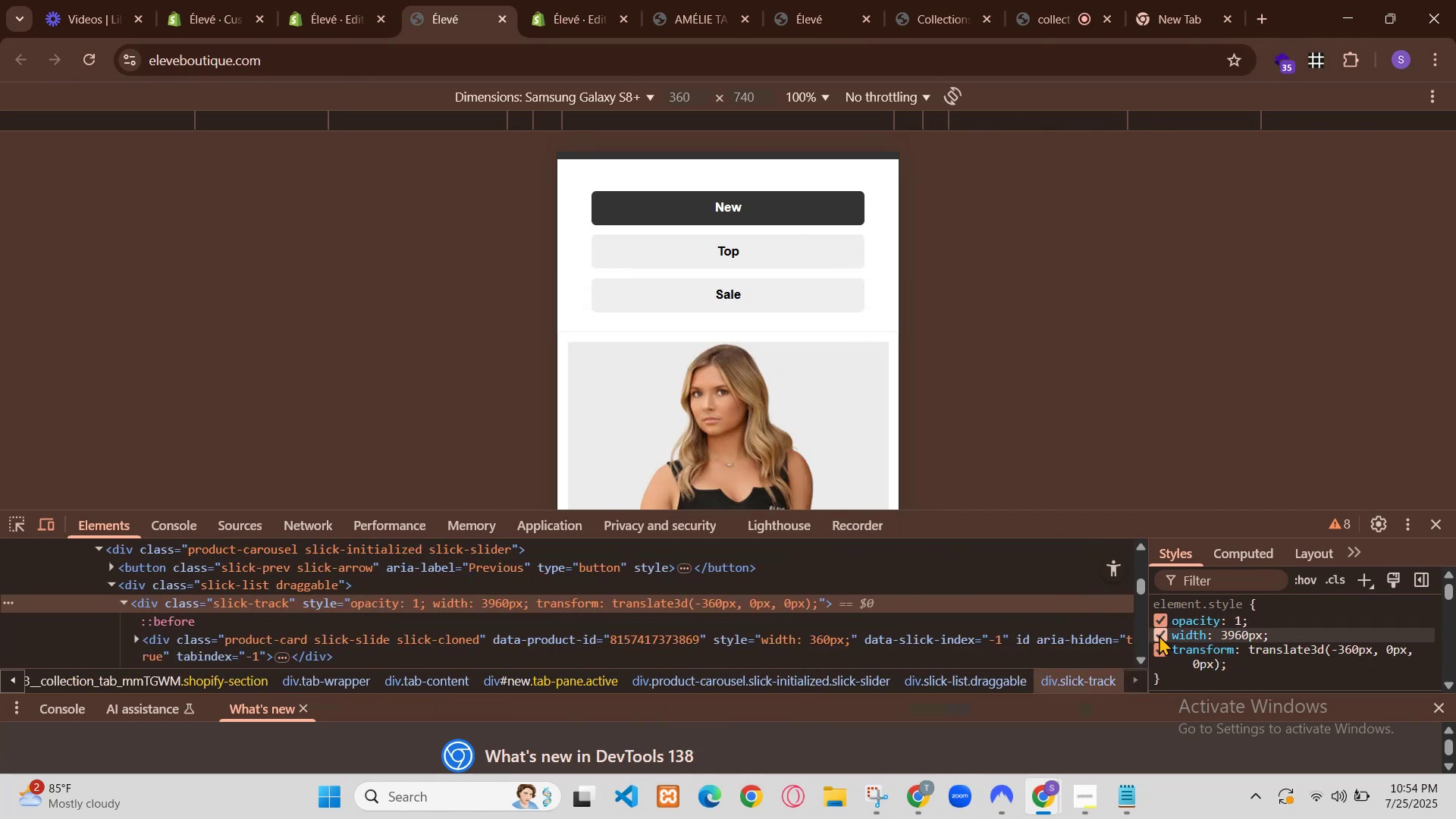 
wait(13.35)
 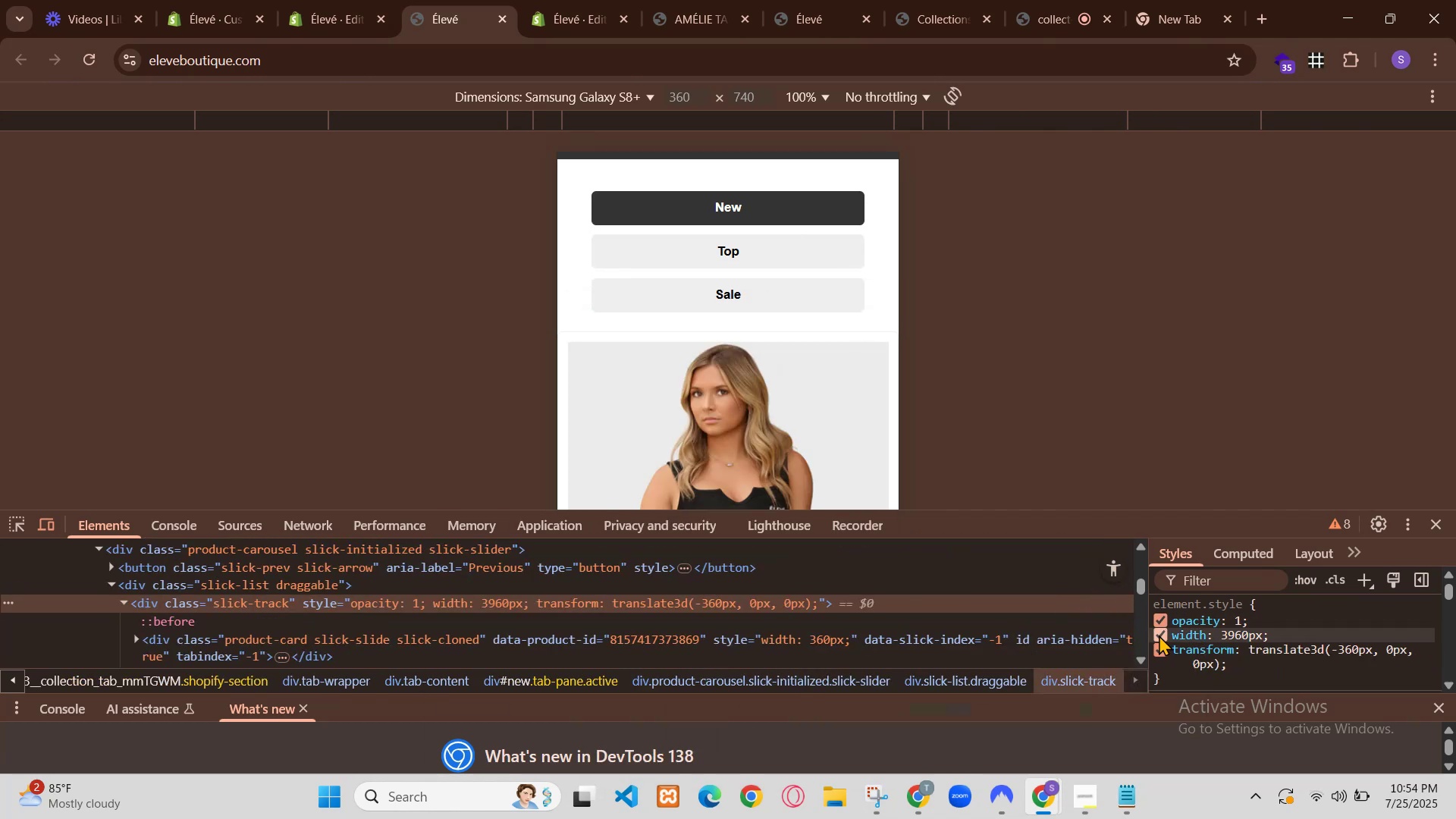 
scroll: coordinate [548, 306], scroll_direction: down, amount: 60.0
 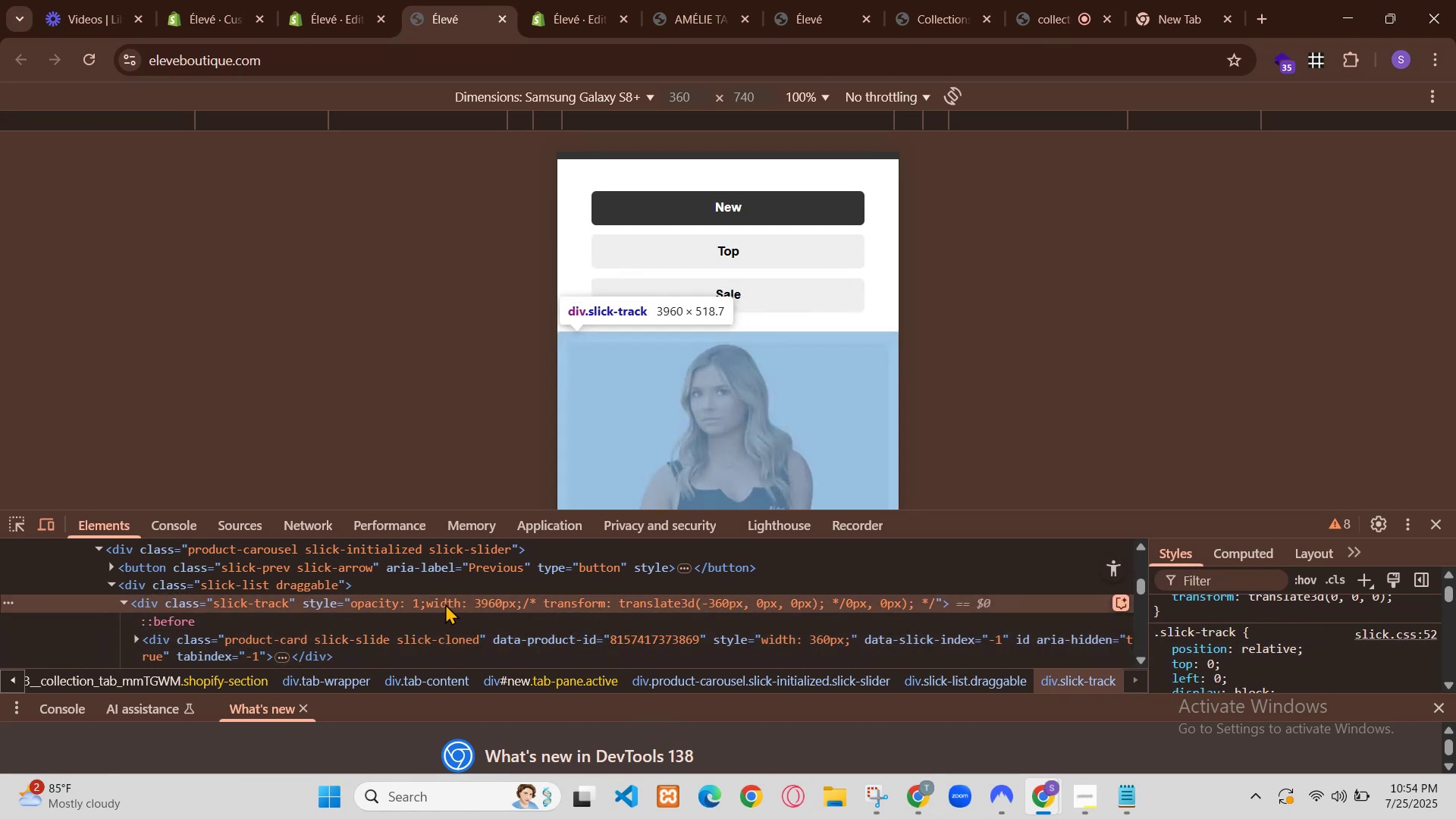 
scroll: coordinate [598, 400], scroll_direction: up, amount: 44.0
 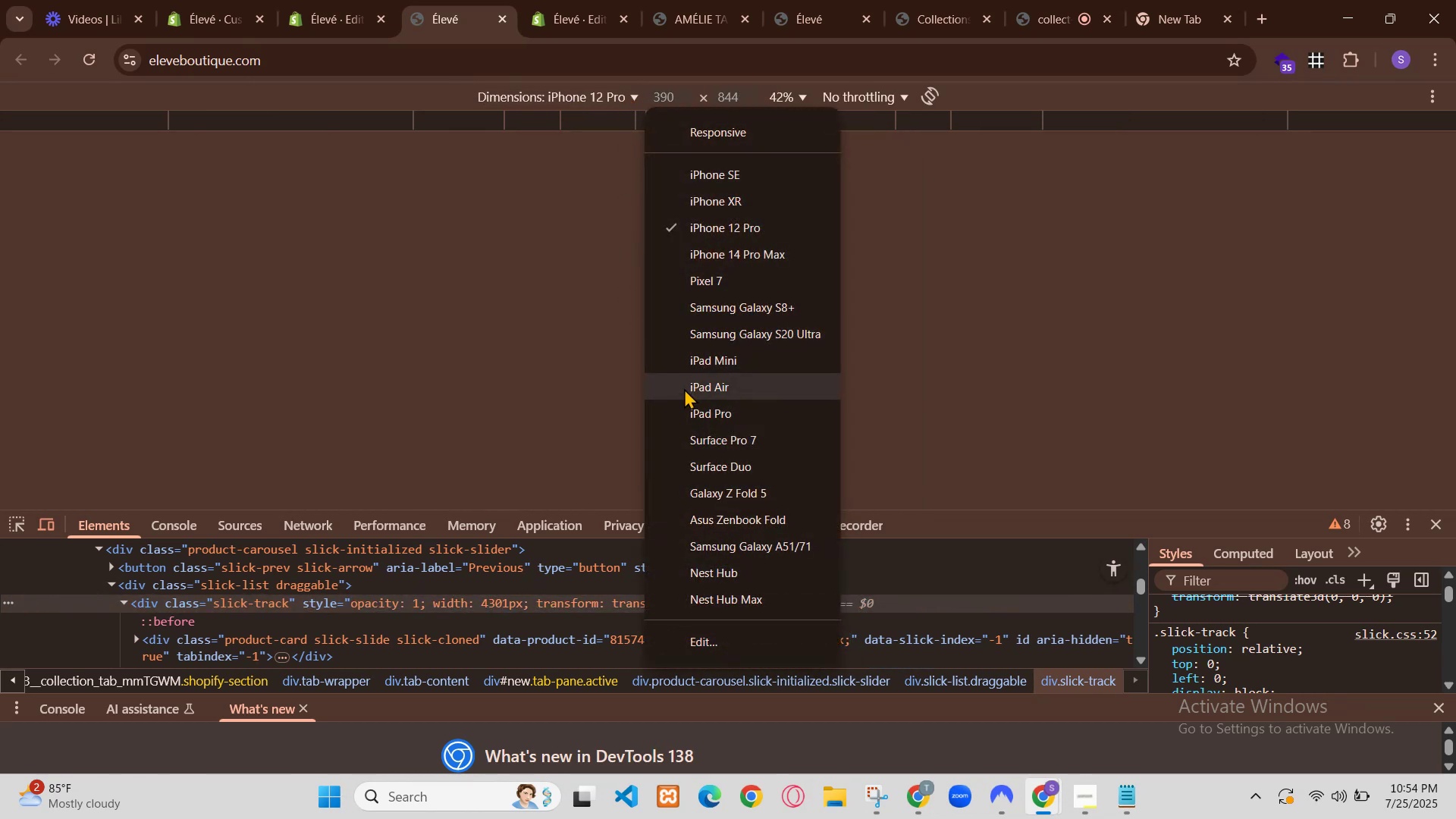 
scroll: coordinate [83, 402], scroll_direction: down, amount: 3.0
 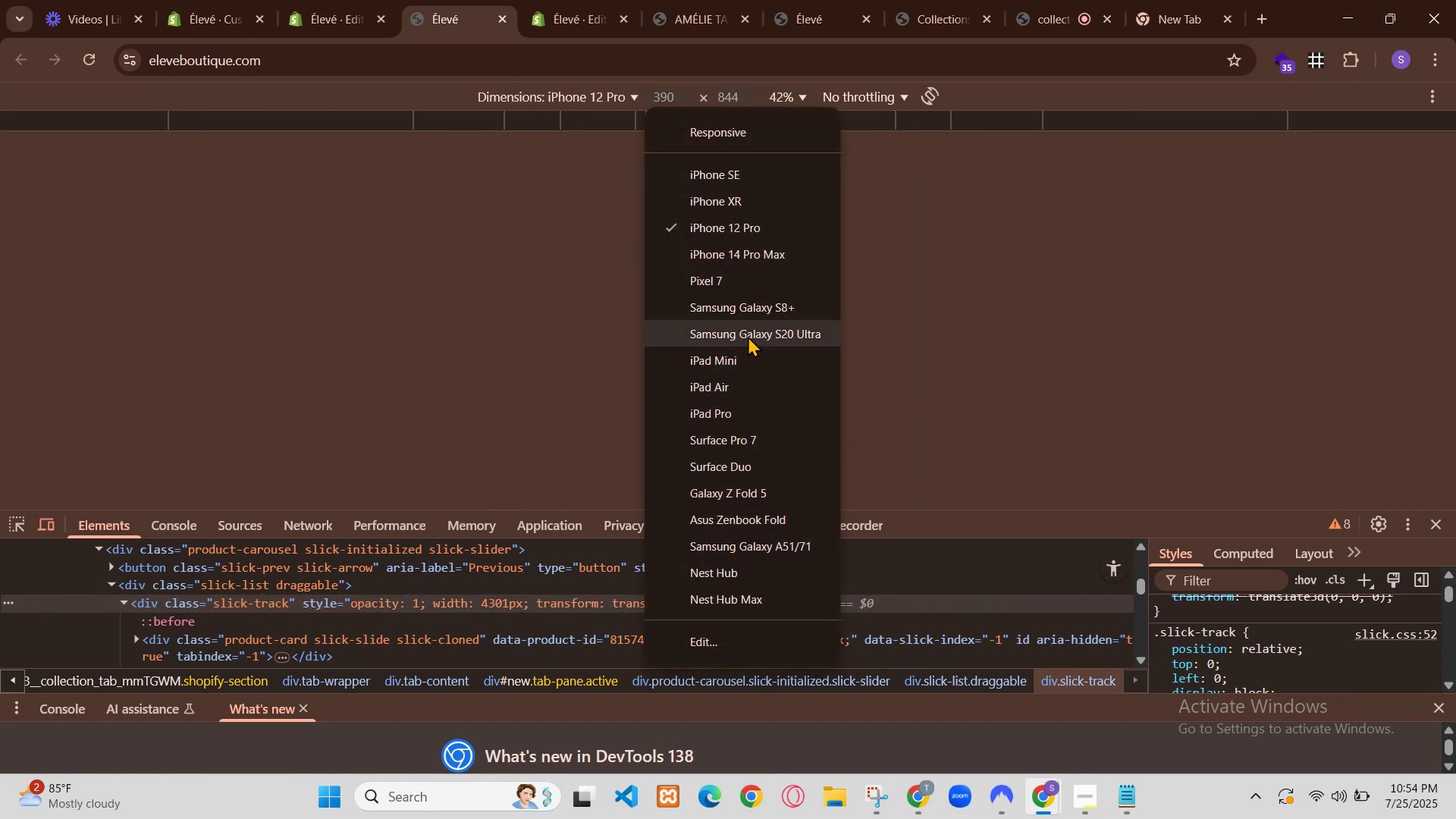 
left_click([23, 582])
 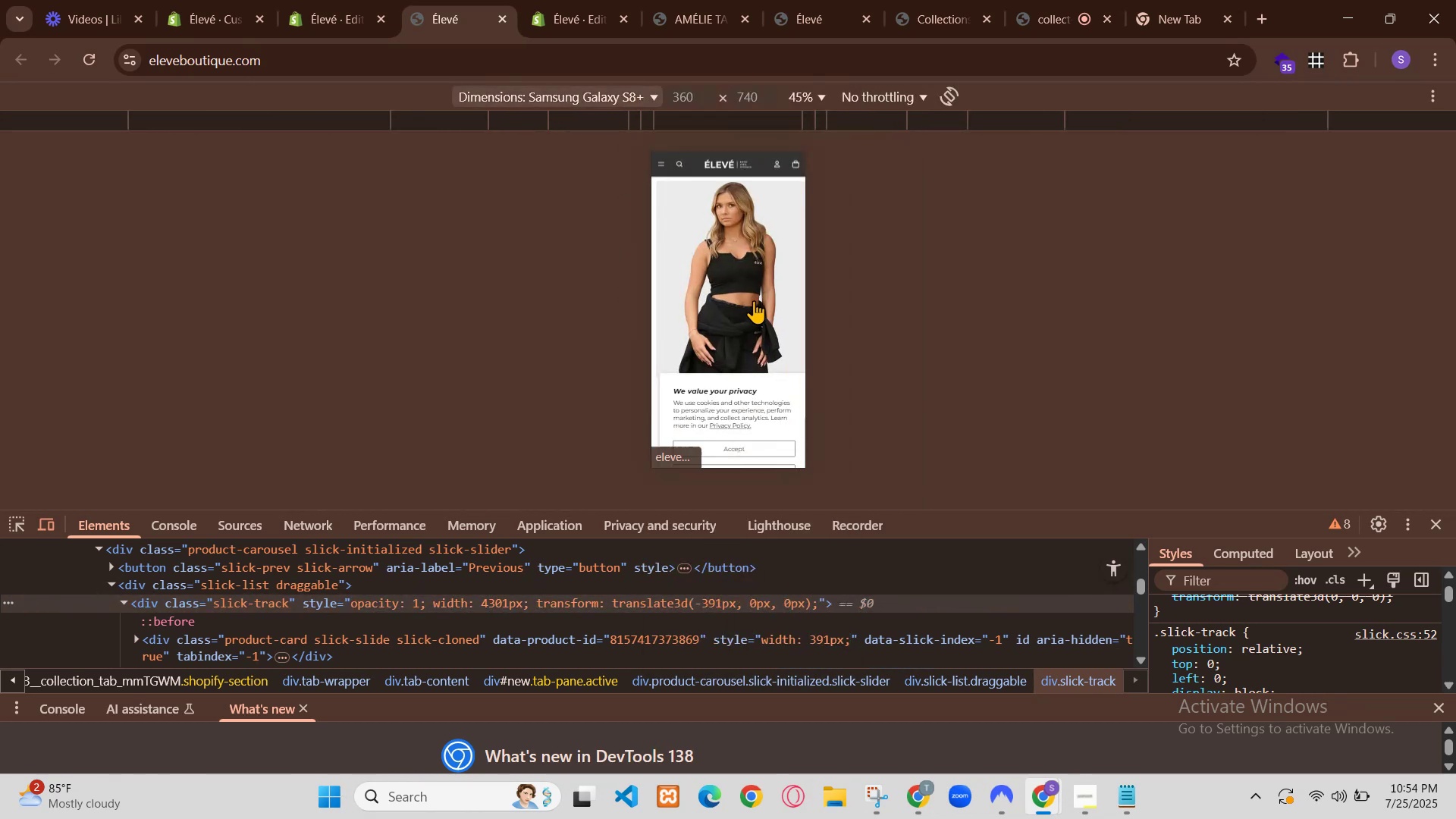 
scroll: coordinate [80, 576], scroll_direction: down, amount: 4.0
 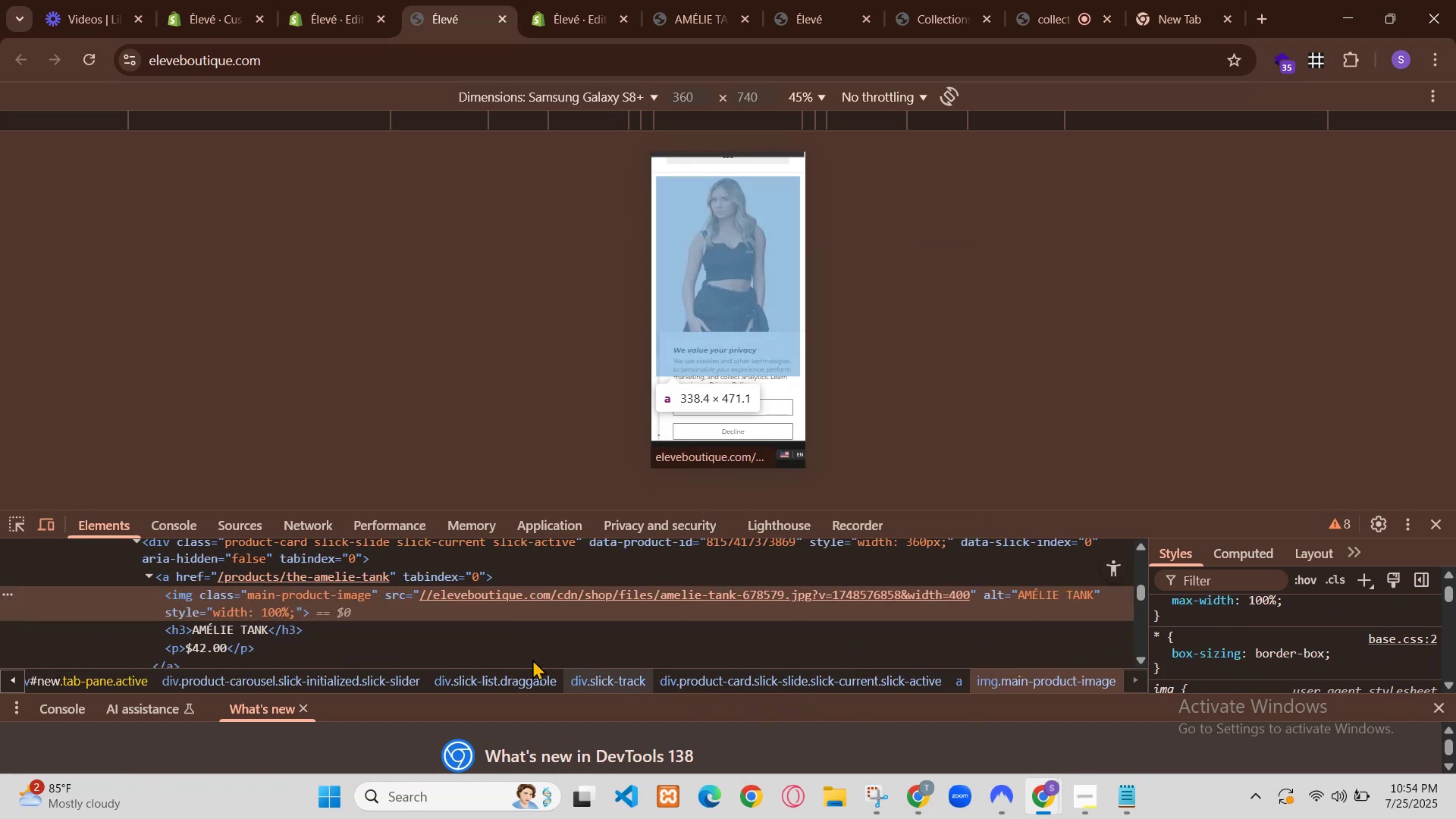 
wait(8.44)
 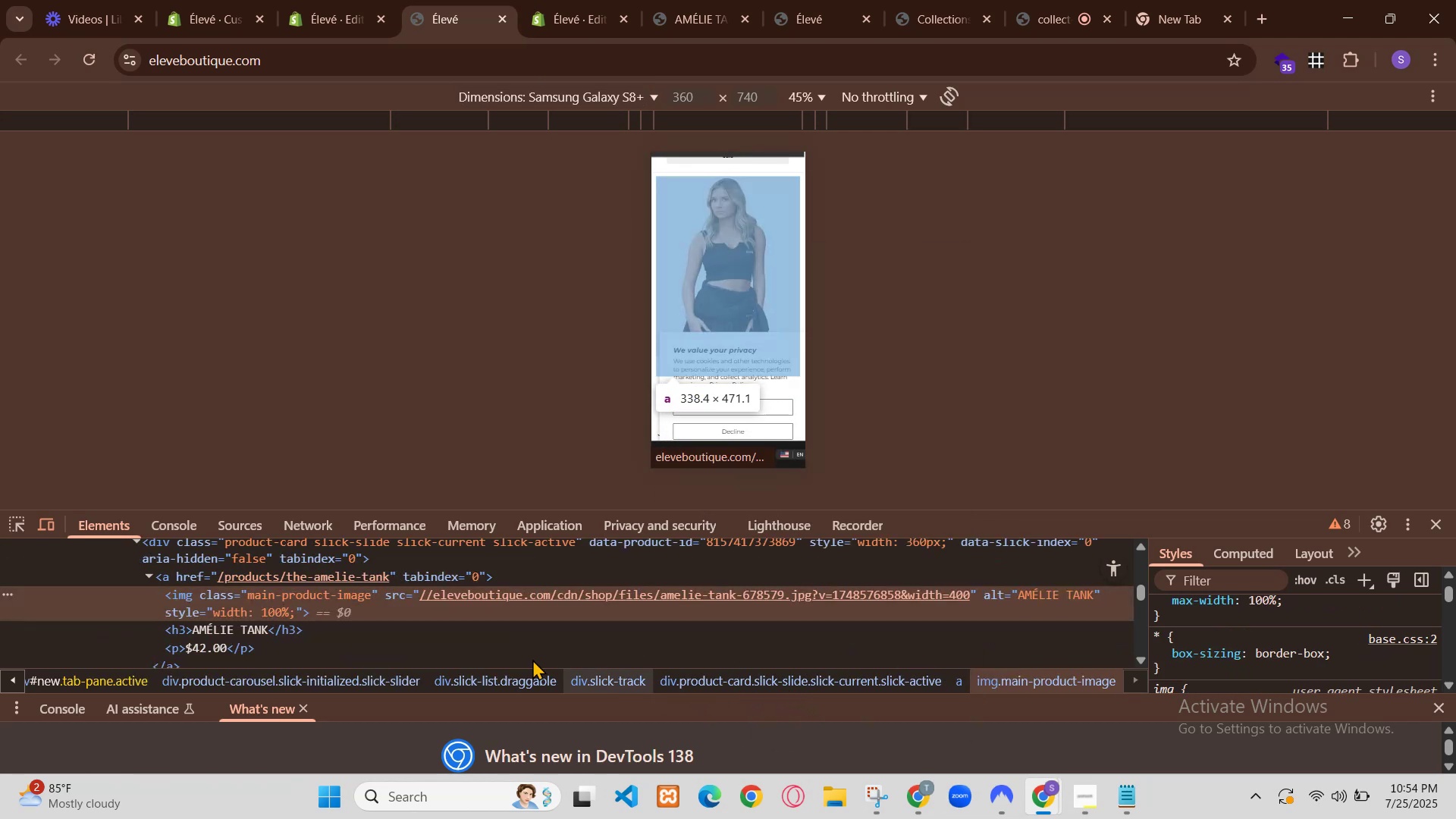 
left_click([143, 403])
 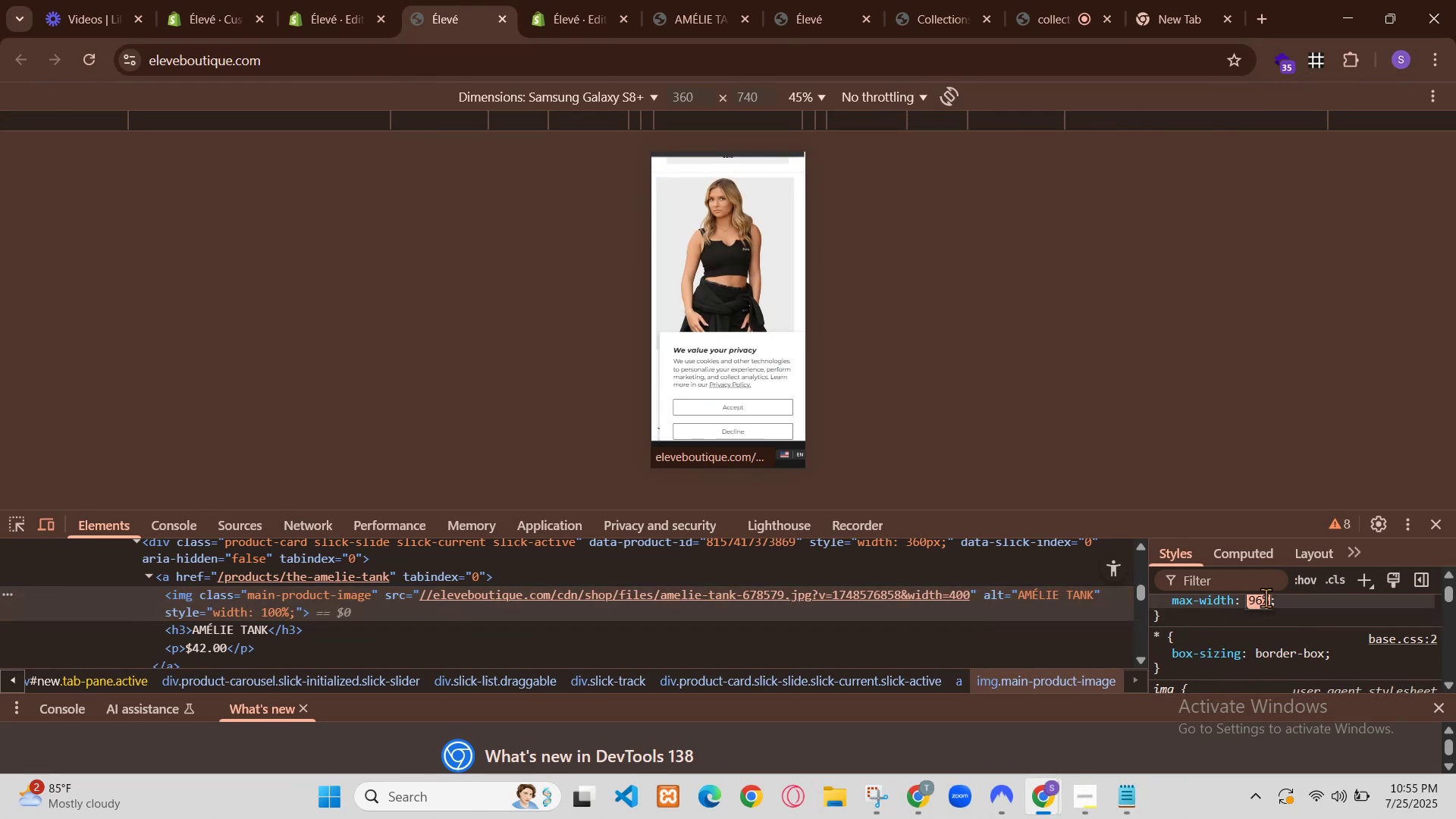 
scroll: coordinate [559, 403], scroll_direction: down, amount: 39.0
 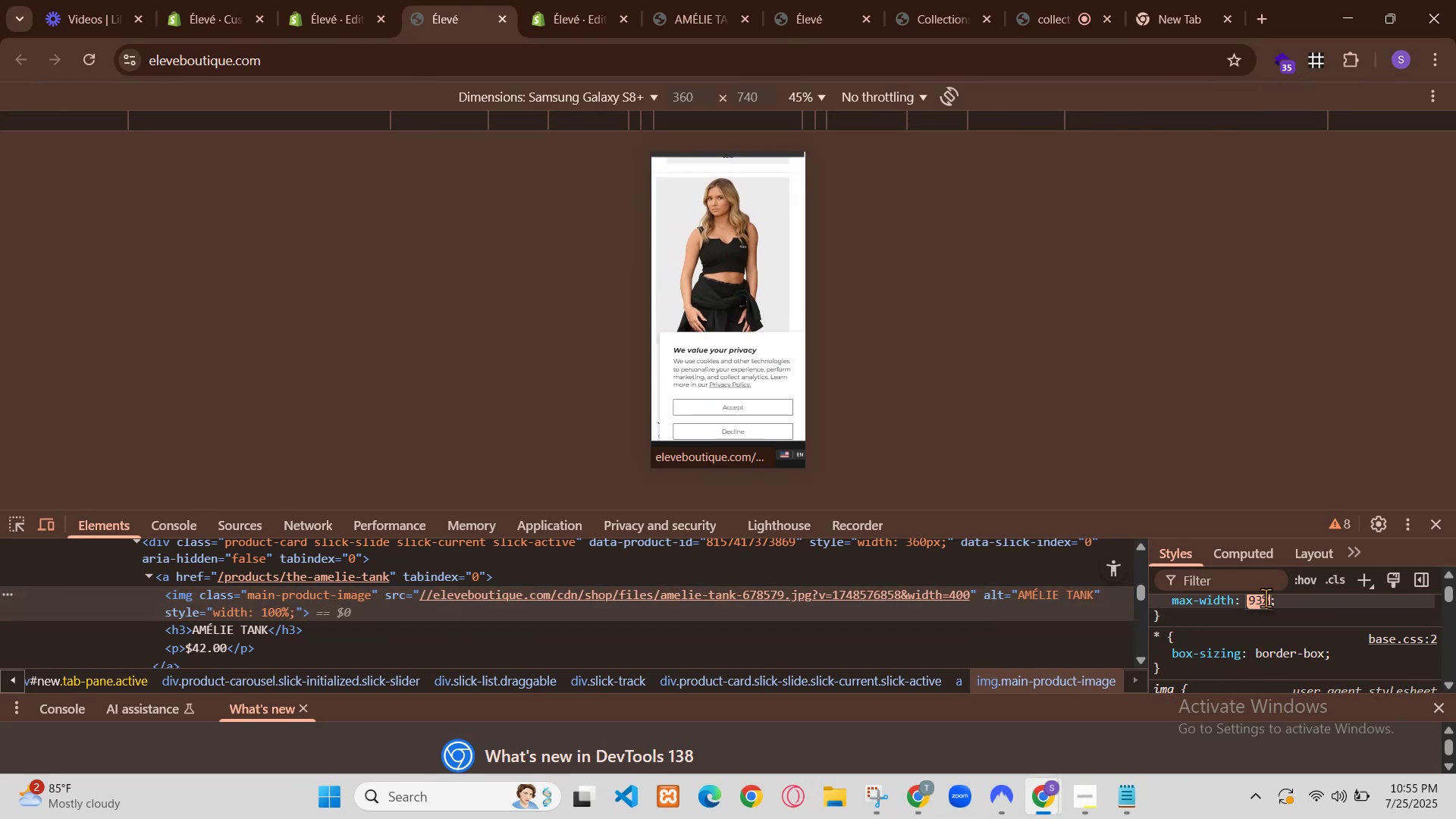 
scroll: coordinate [559, 403], scroll_direction: up, amount: 39.0
 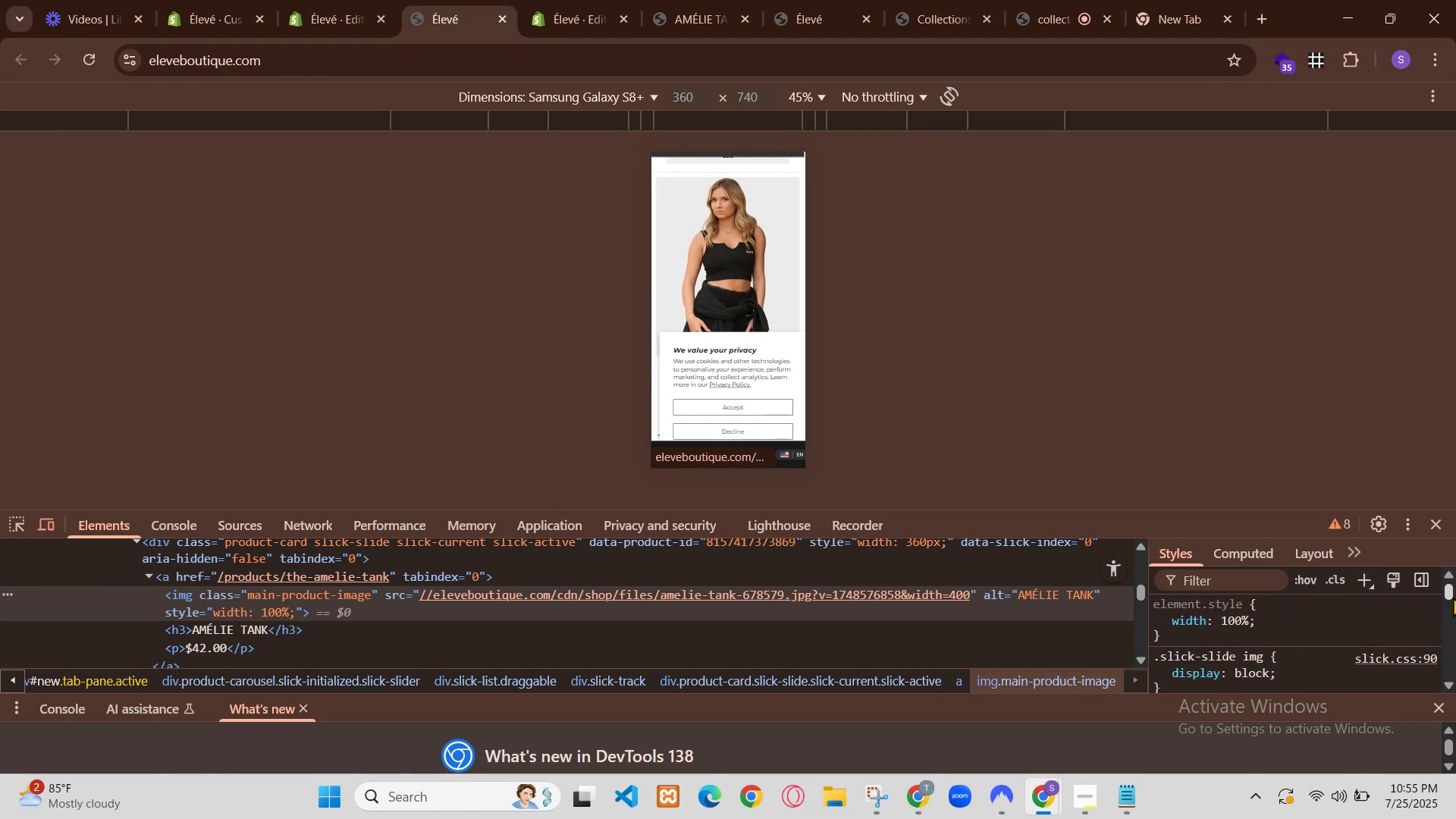 
wait(6.47)
 